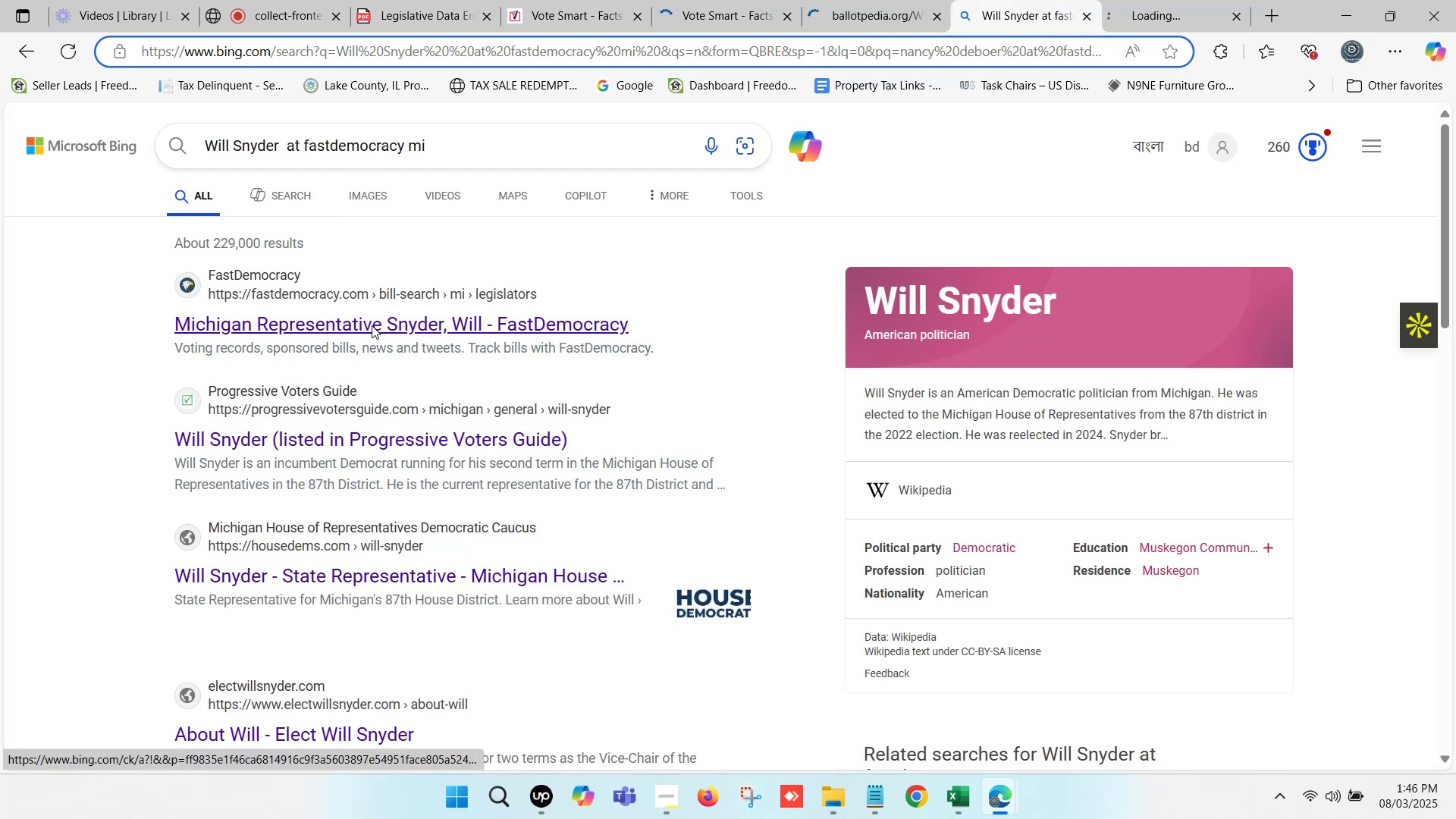 
key(Control+ControlLeft)
 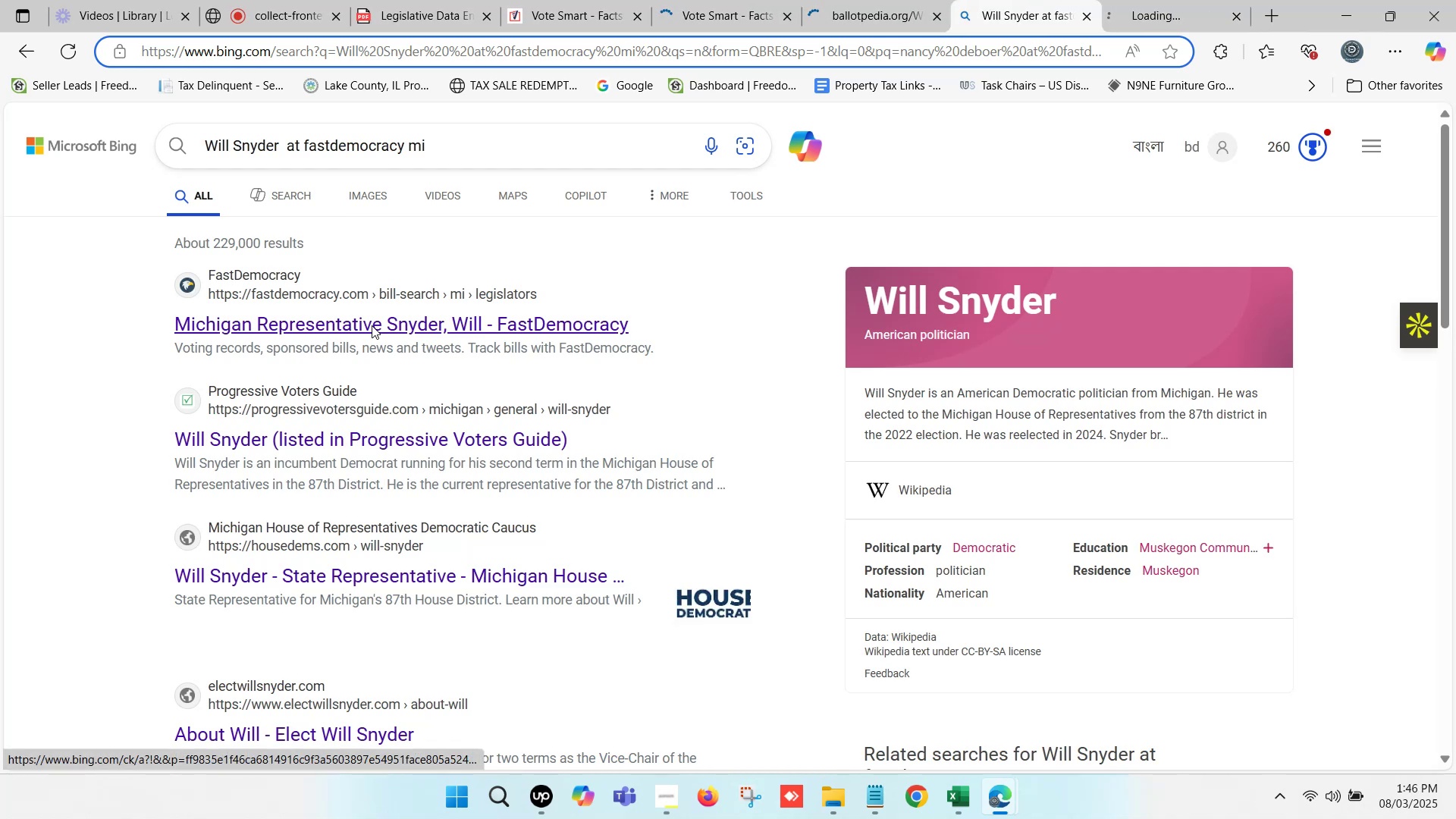 
key(Control+ControlLeft)
 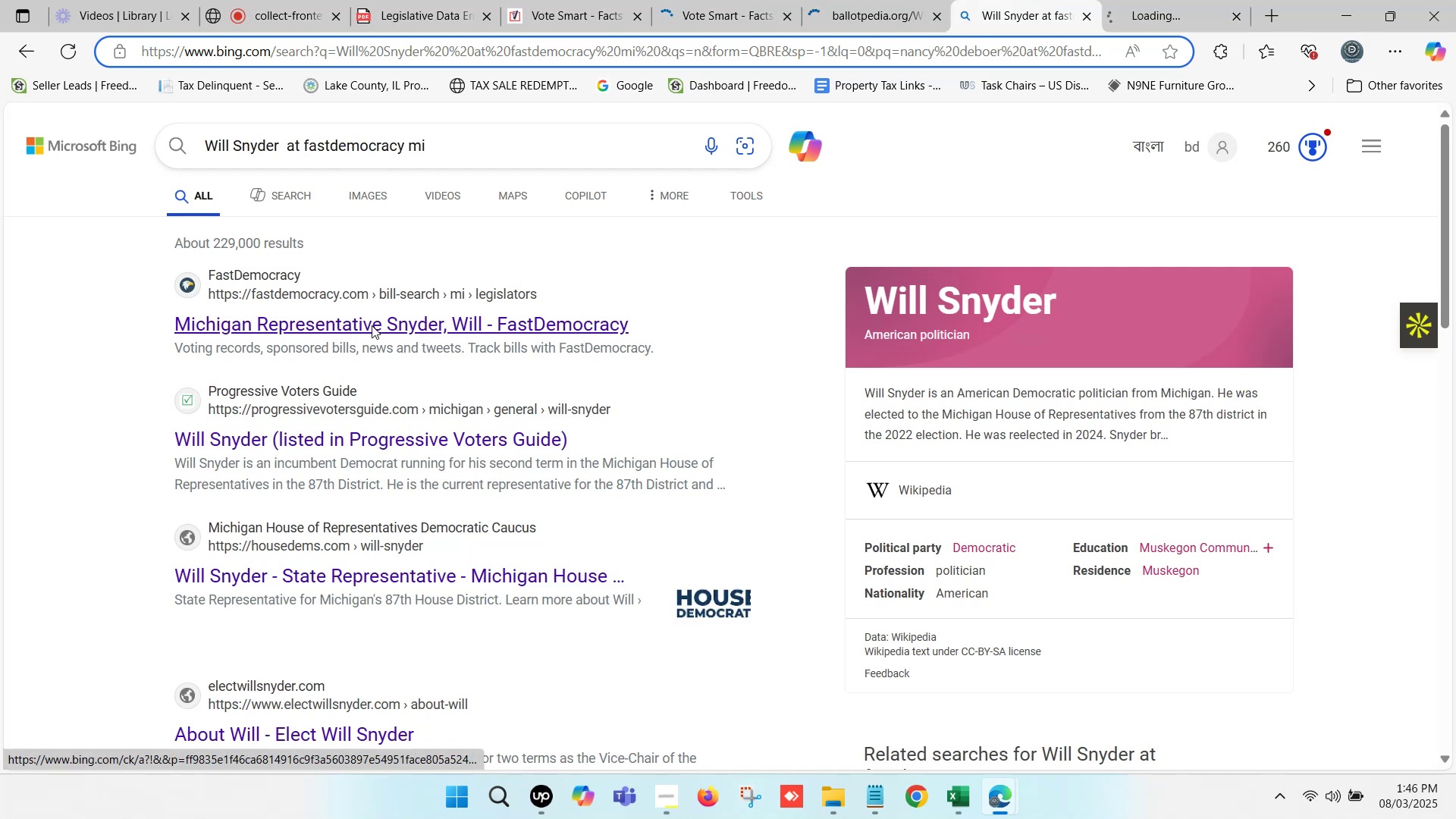 
key(Control+ControlLeft)
 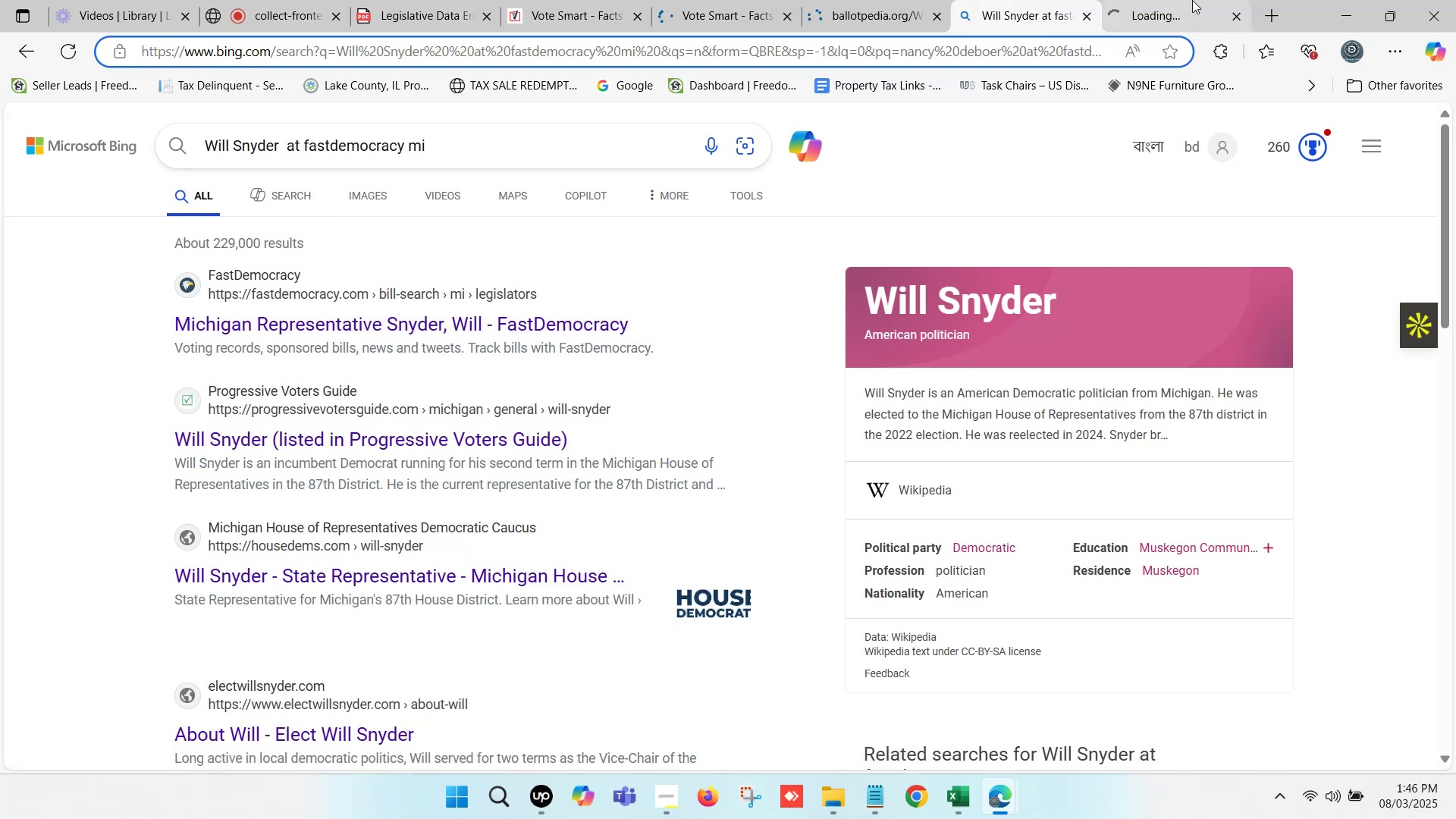 
left_click([1192, 0])
 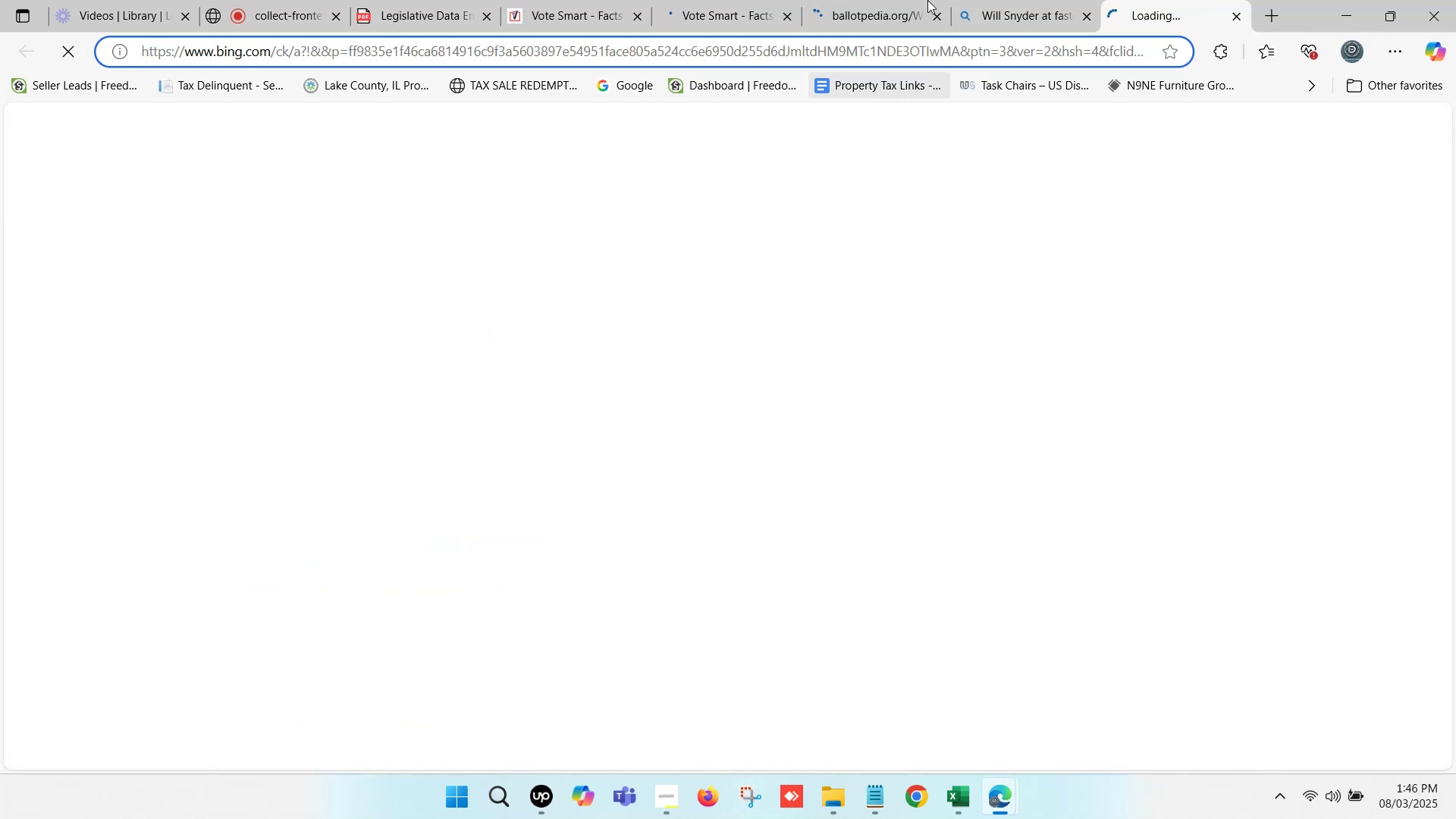 
double_click([895, 0])
 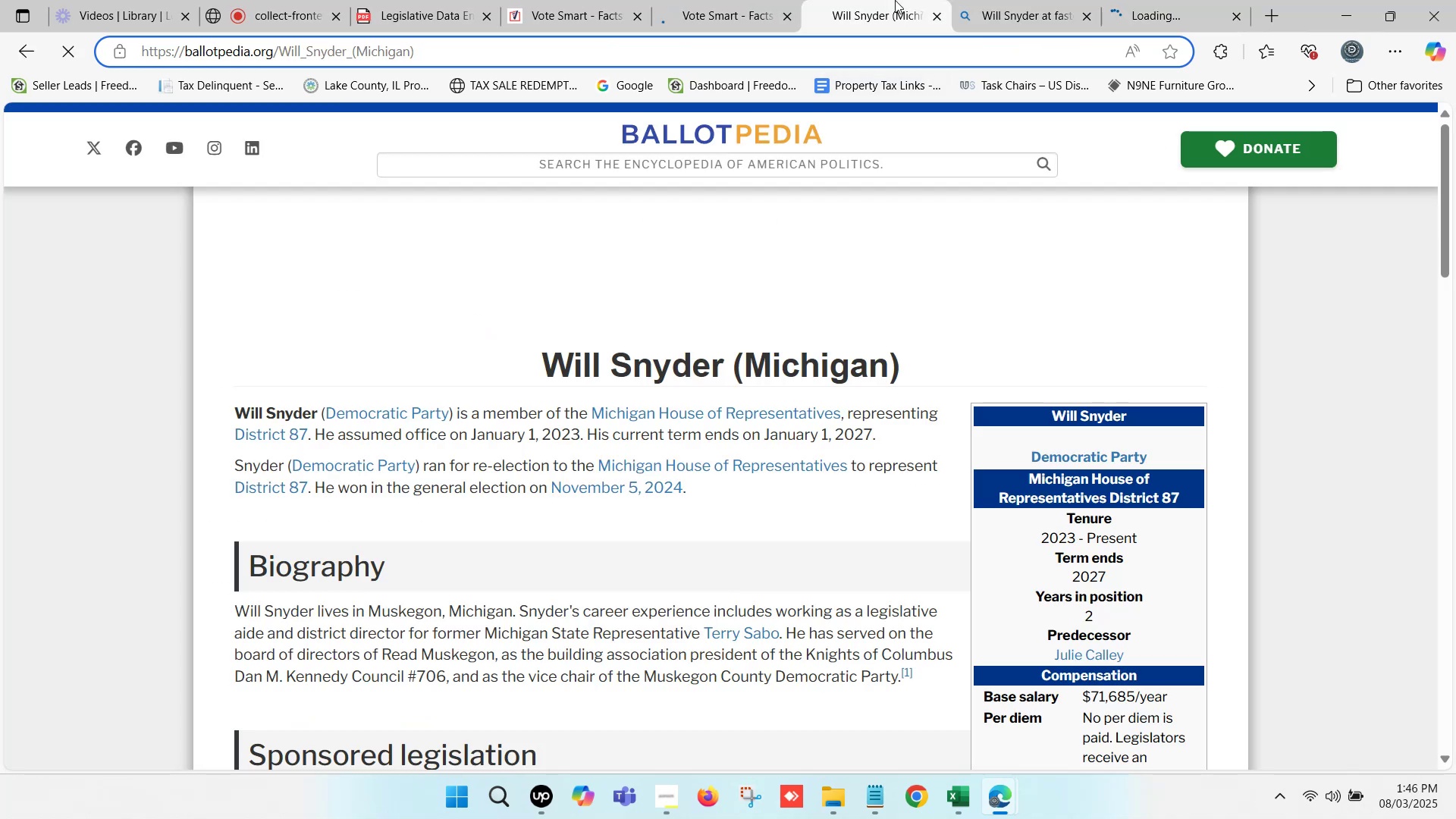 
triple_click([895, 0])
 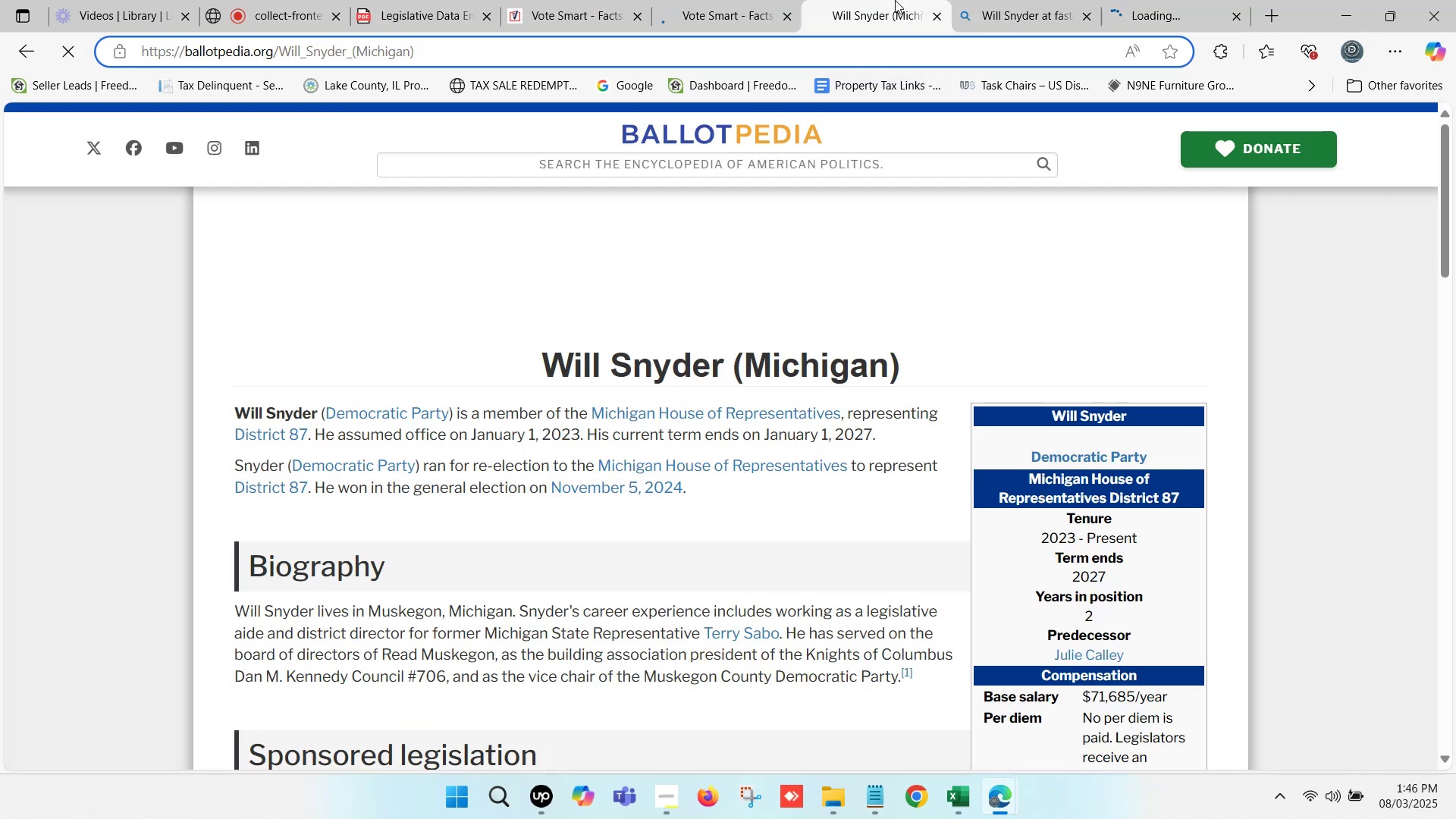 
scroll: coordinate [773, 378], scroll_direction: down, amount: 2.0
 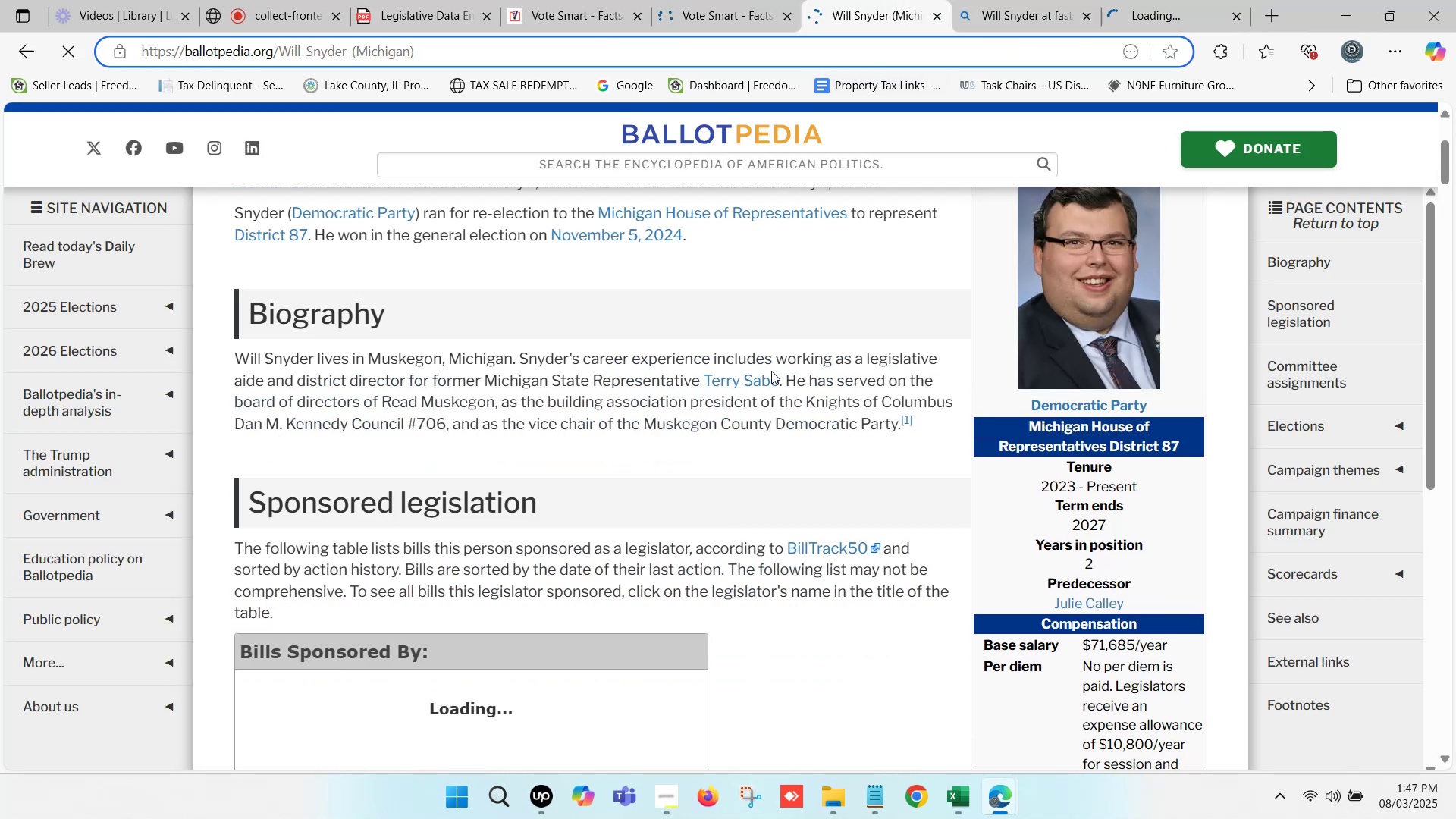 
scroll: coordinate [771, 371], scroll_direction: up, amount: 1.0
 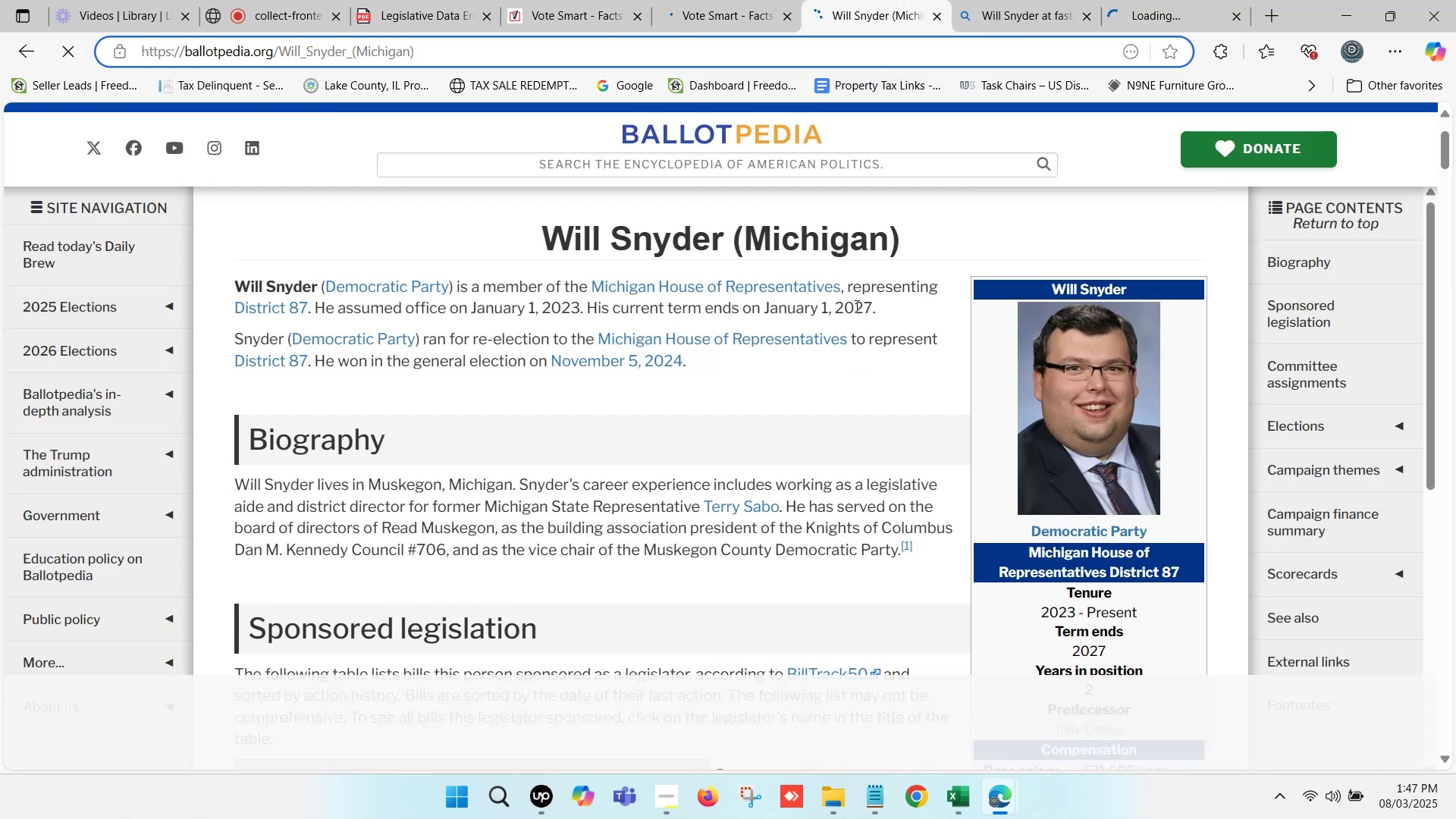 
left_click_drag(start_coordinate=[884, 306], to_coordinate=[470, 308])
 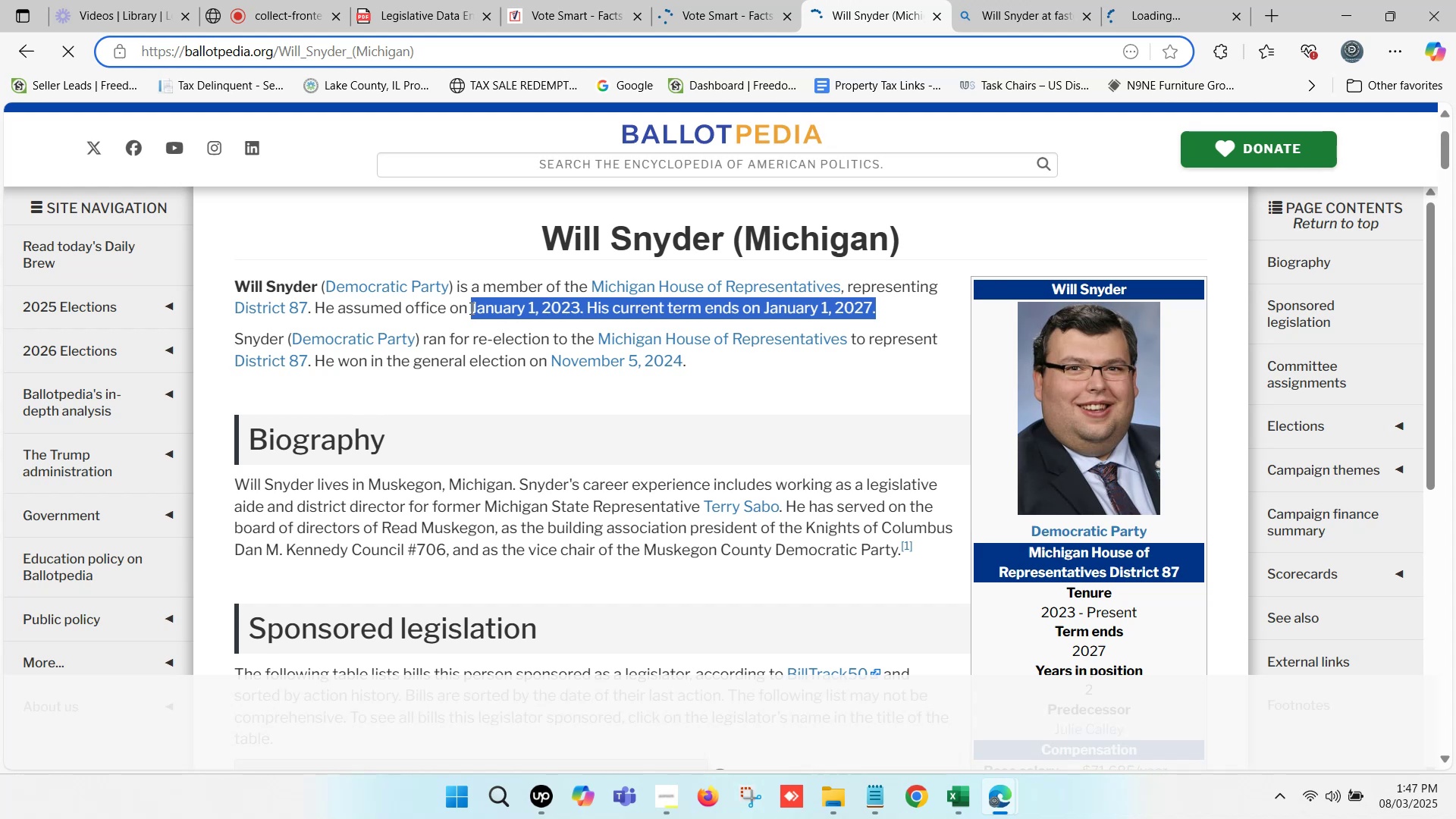 
key(Control+C)
 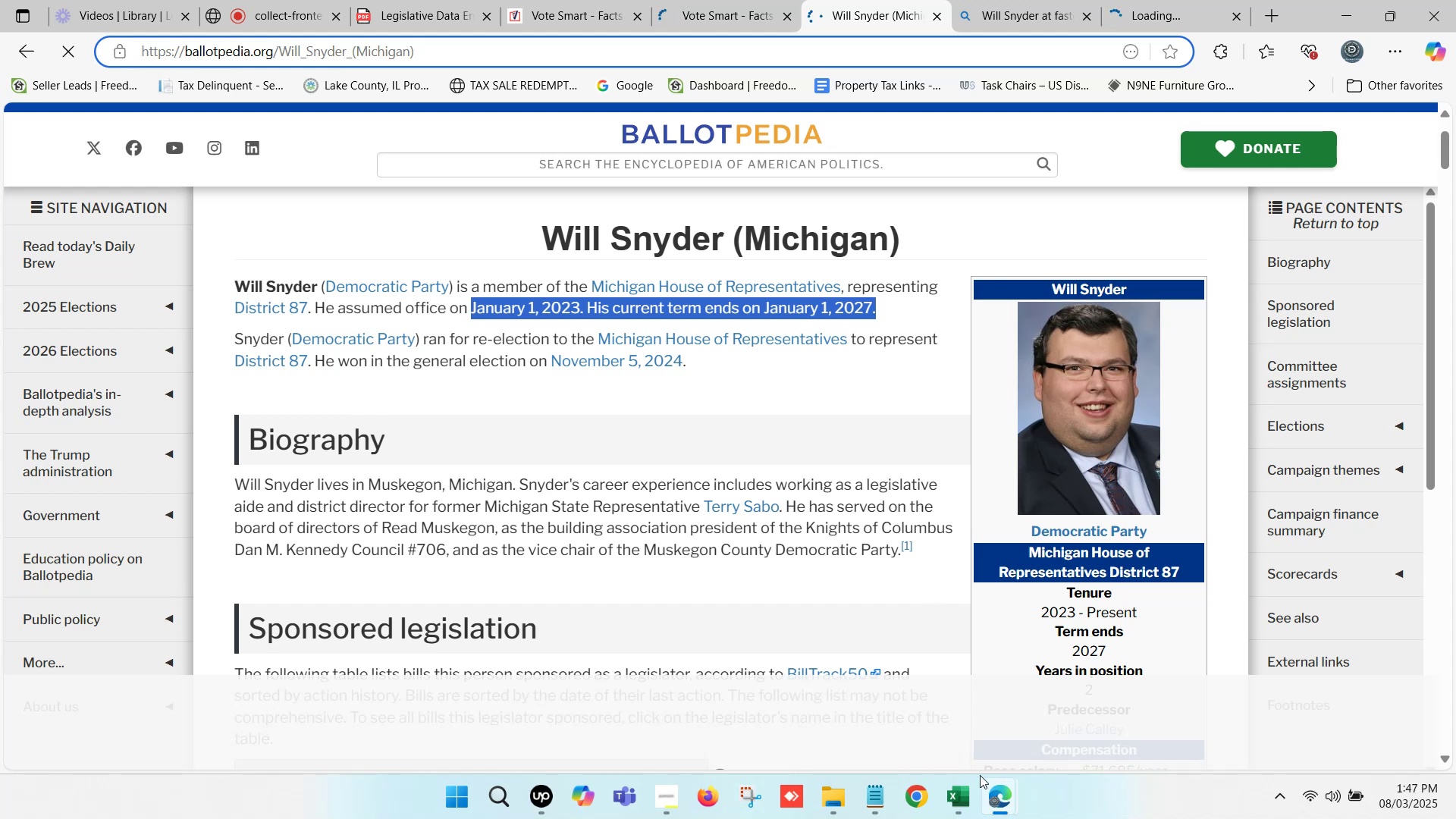 
left_click([968, 794])
 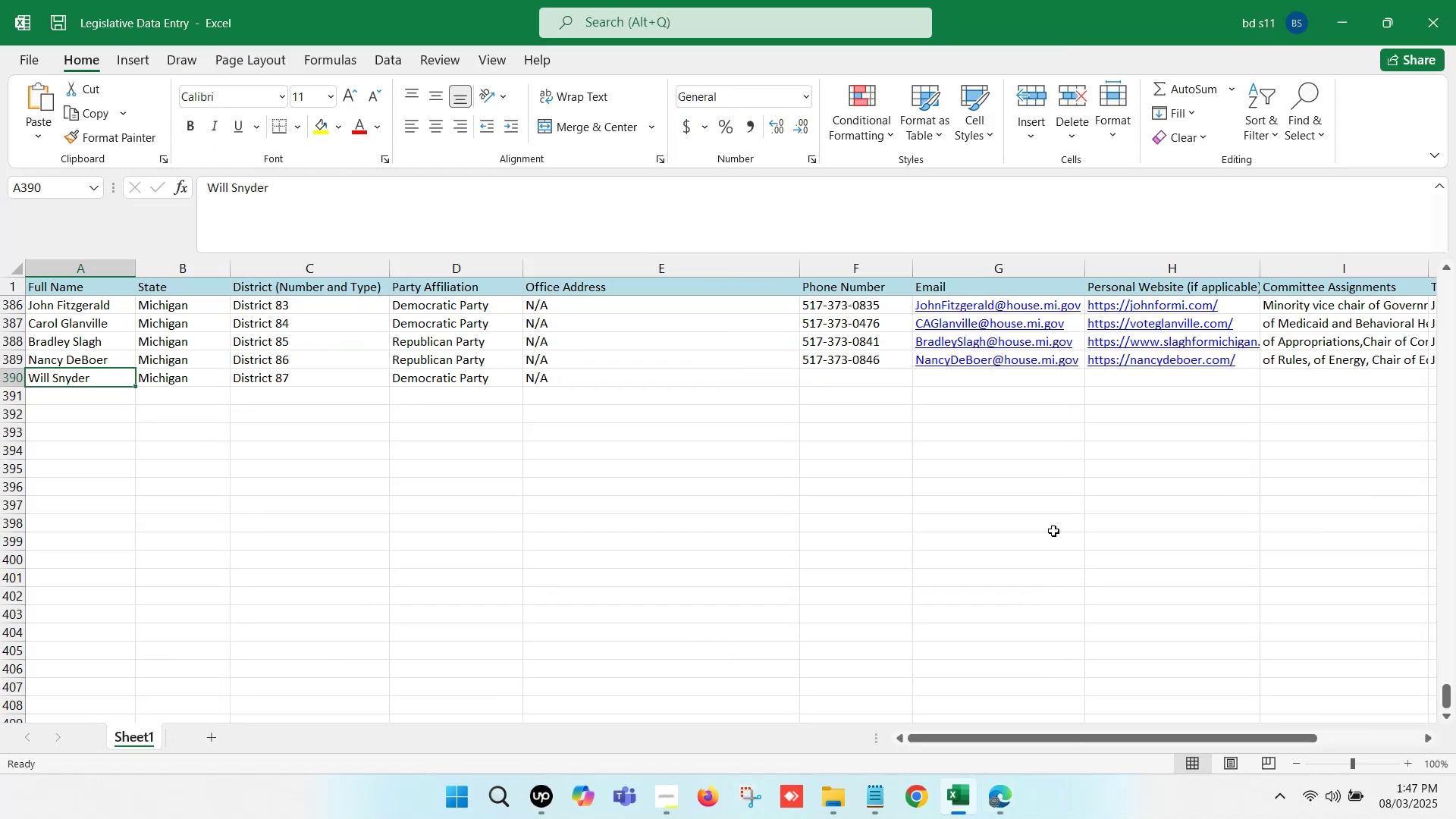 
hold_key(key=ArrowRight, duration=0.84)
 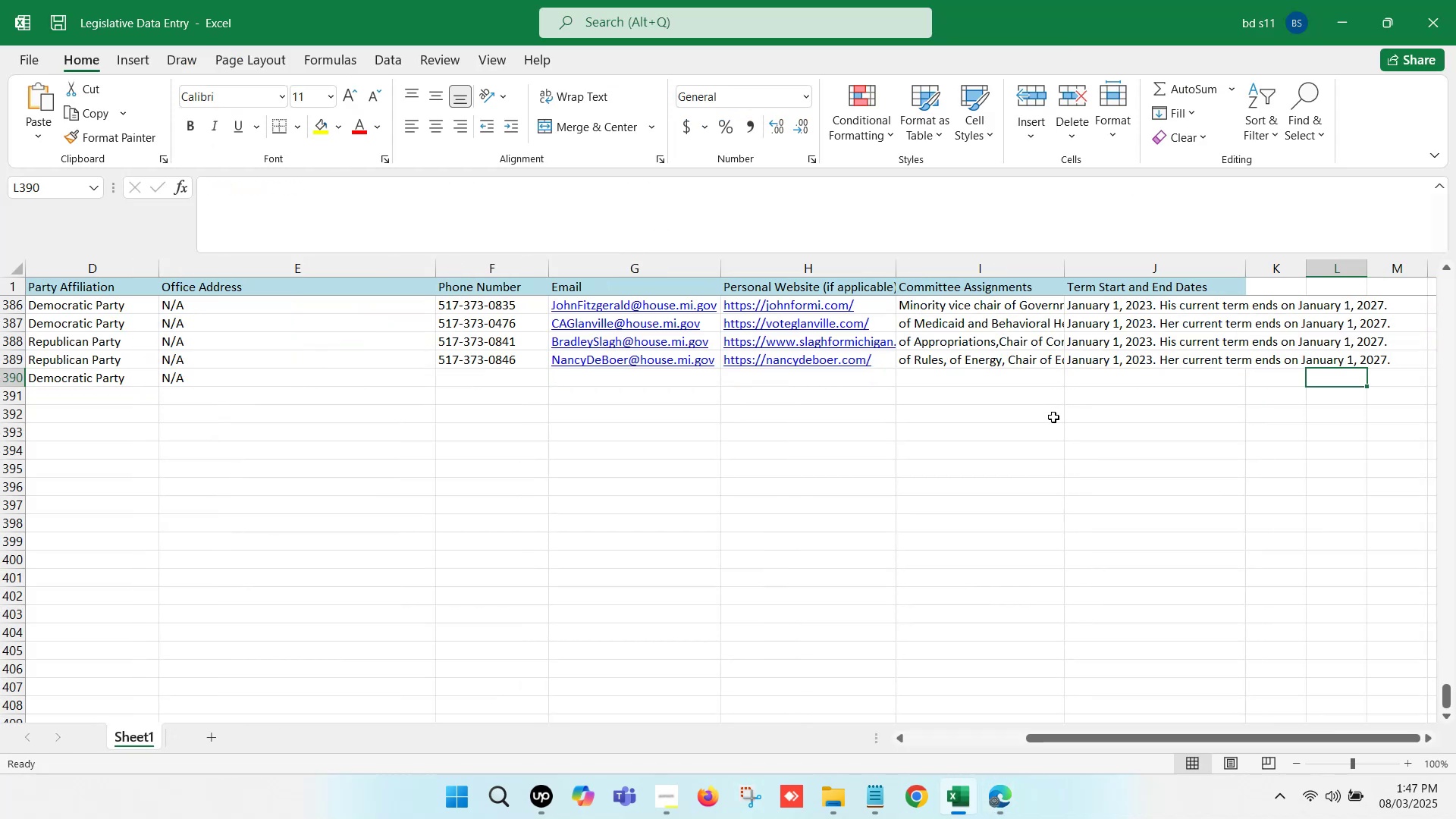 
key(ArrowRight)
 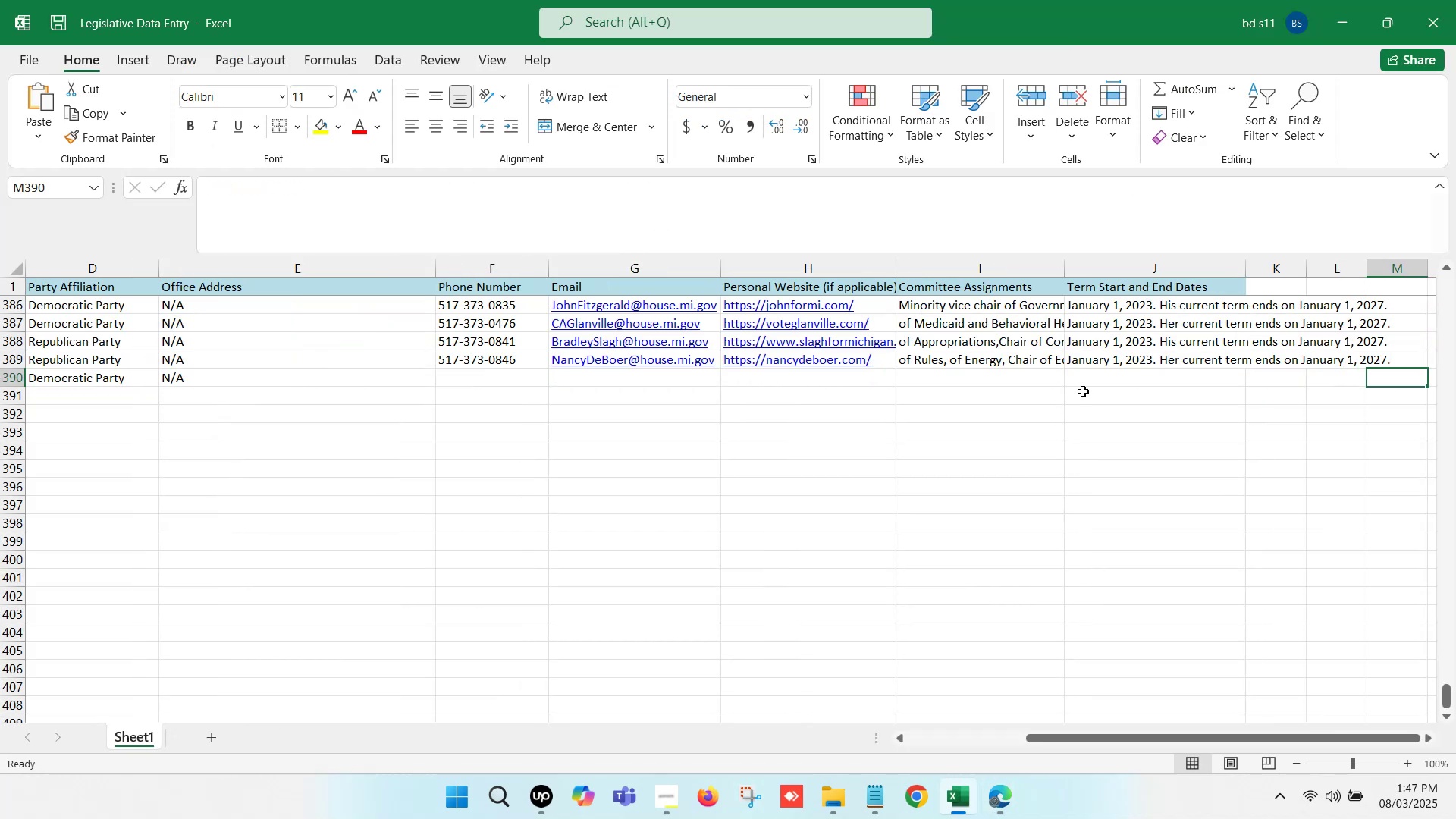 
left_click([1094, 381])
 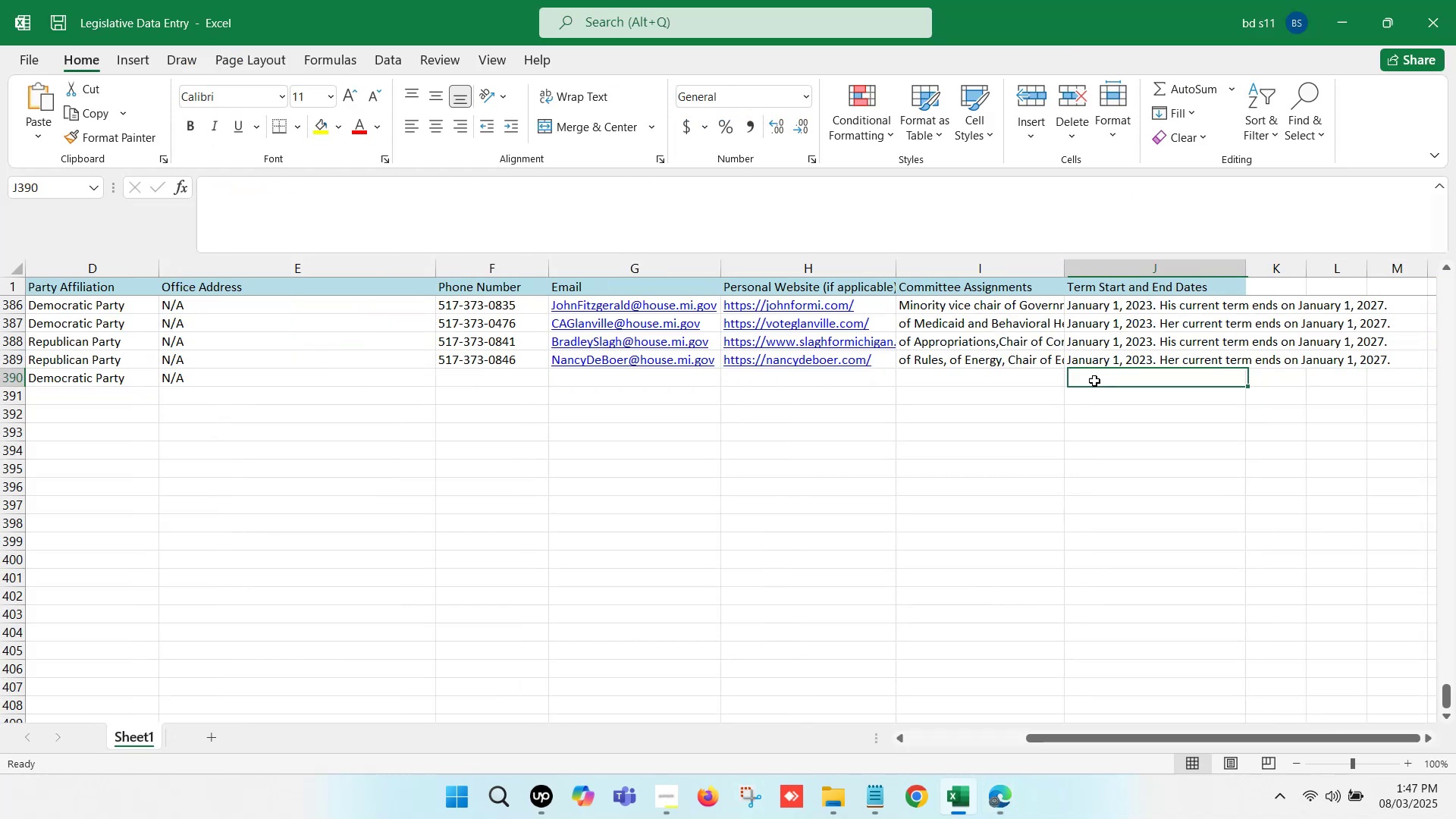 
double_click([1094, 381])
 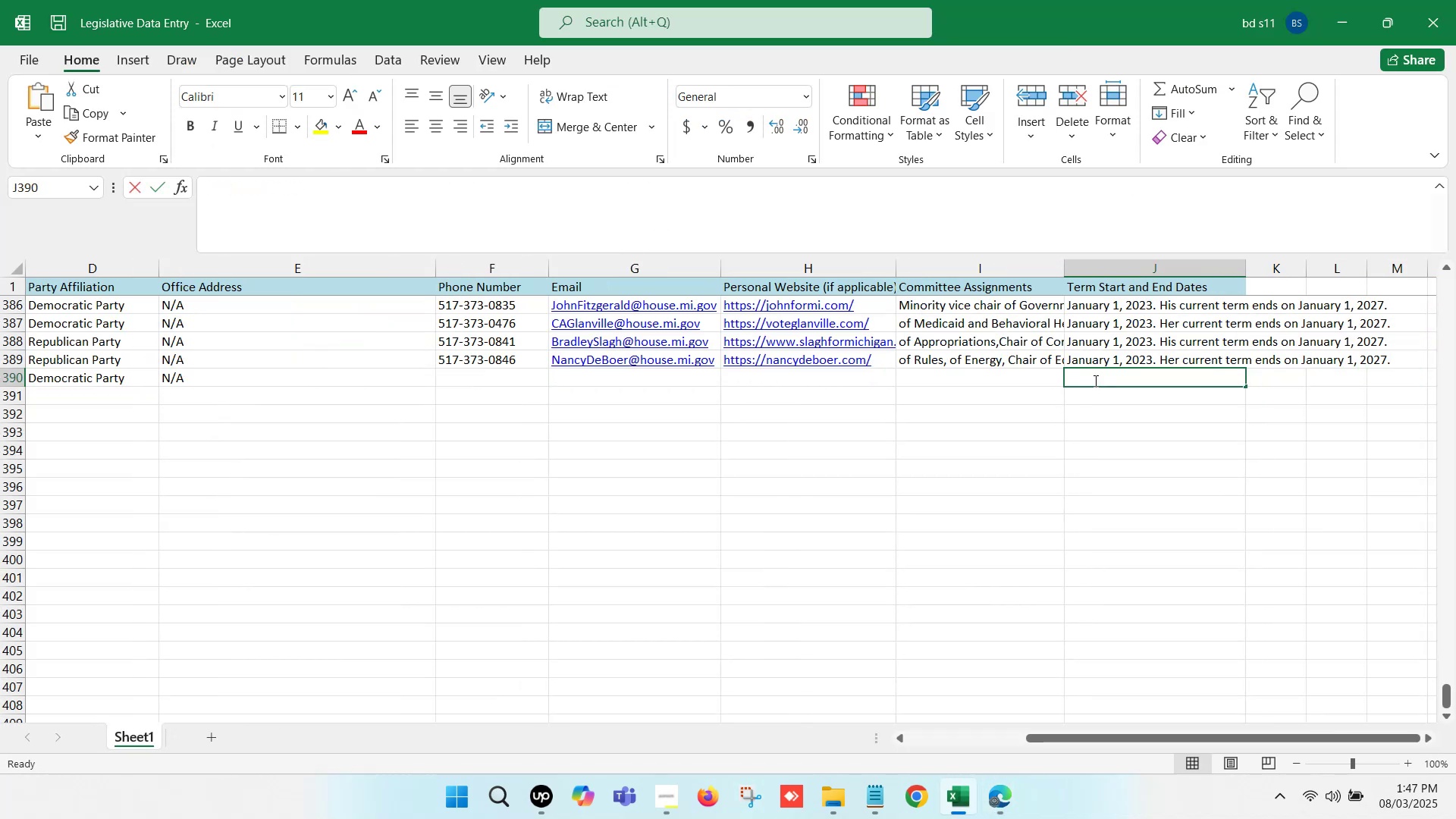 
key(Control+V)
 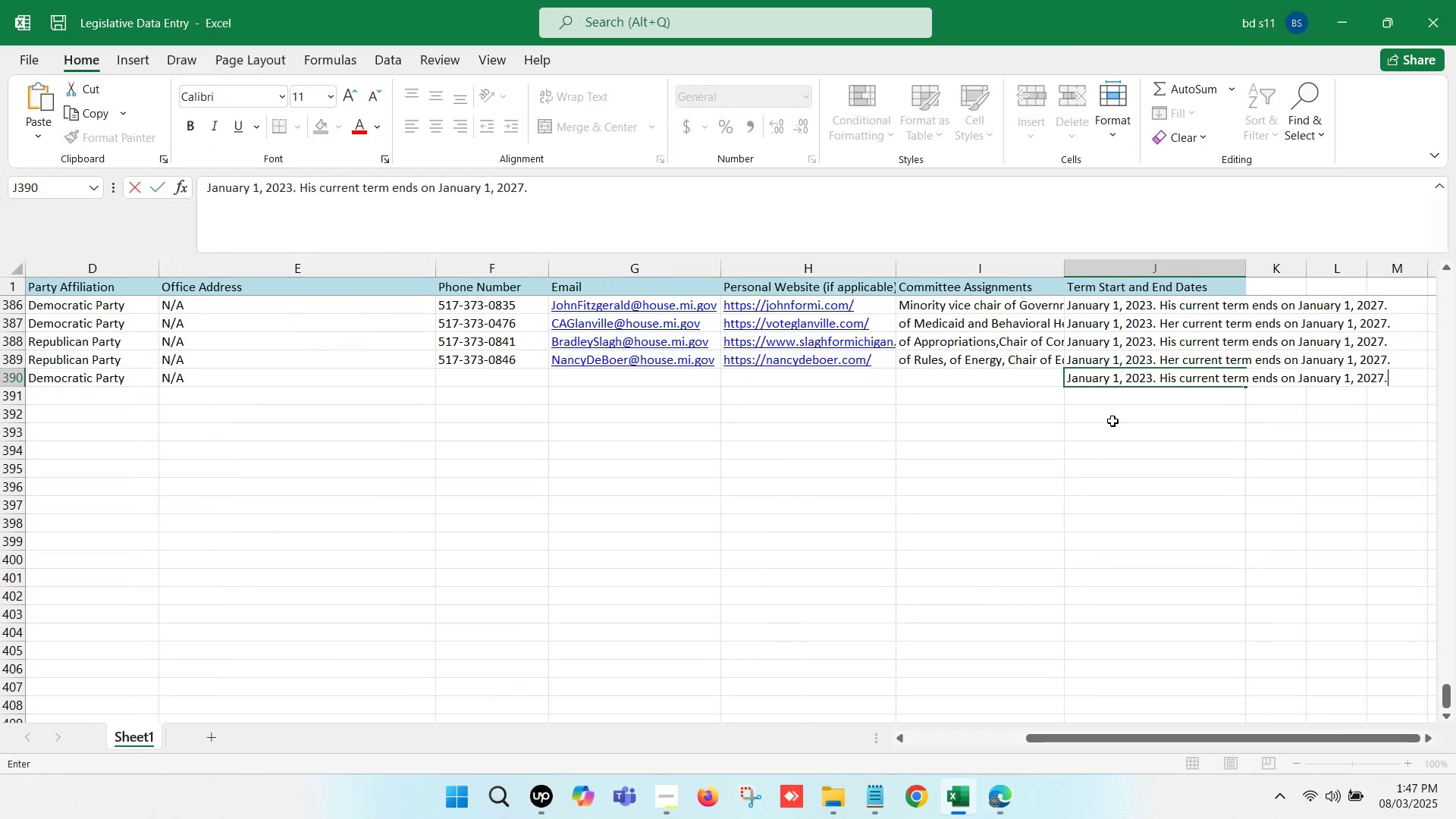 
left_click([1114, 424])
 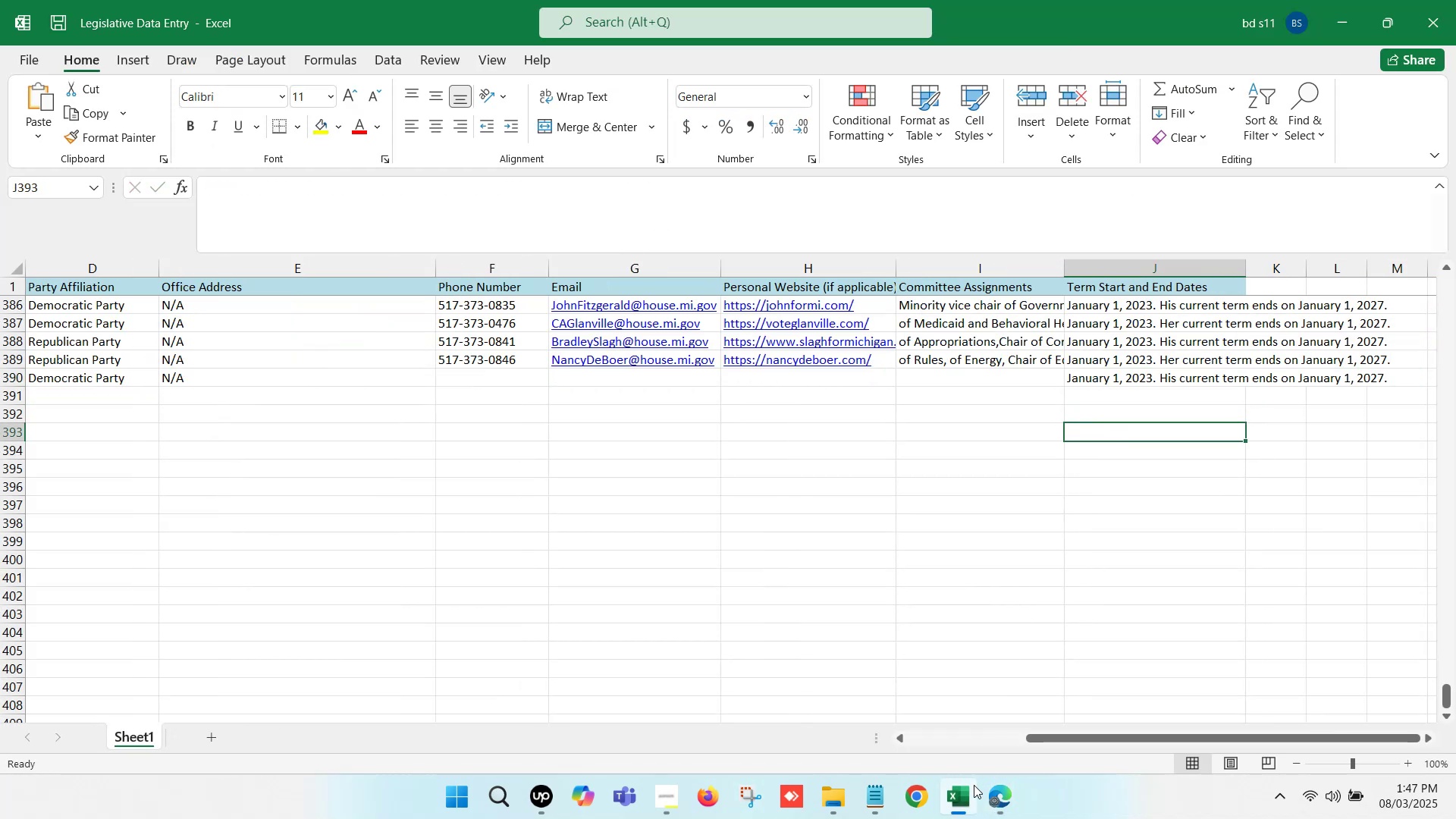 
left_click([964, 802])
 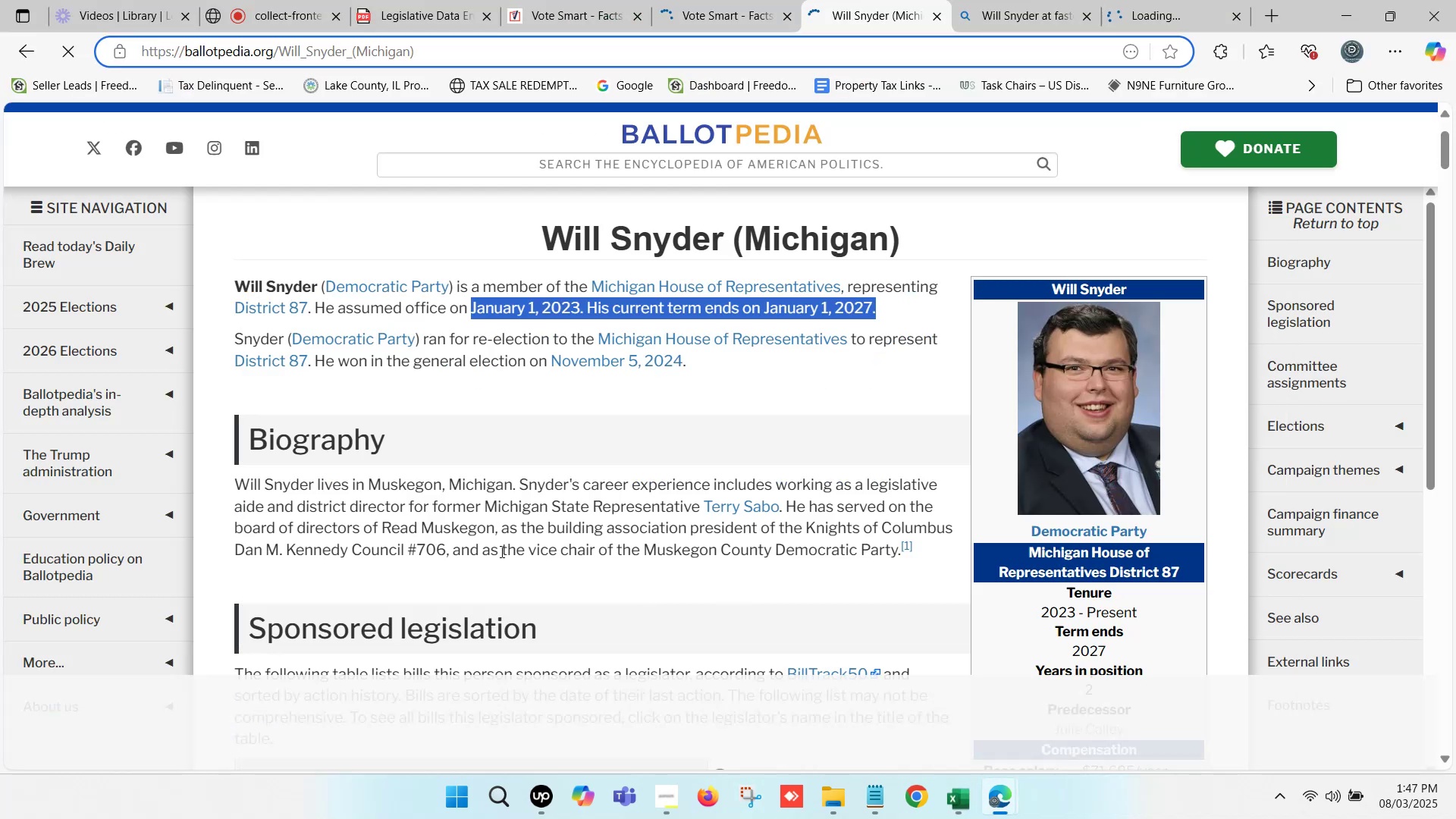 
scroll: coordinate [986, 524], scroll_direction: down, amount: 5.0
 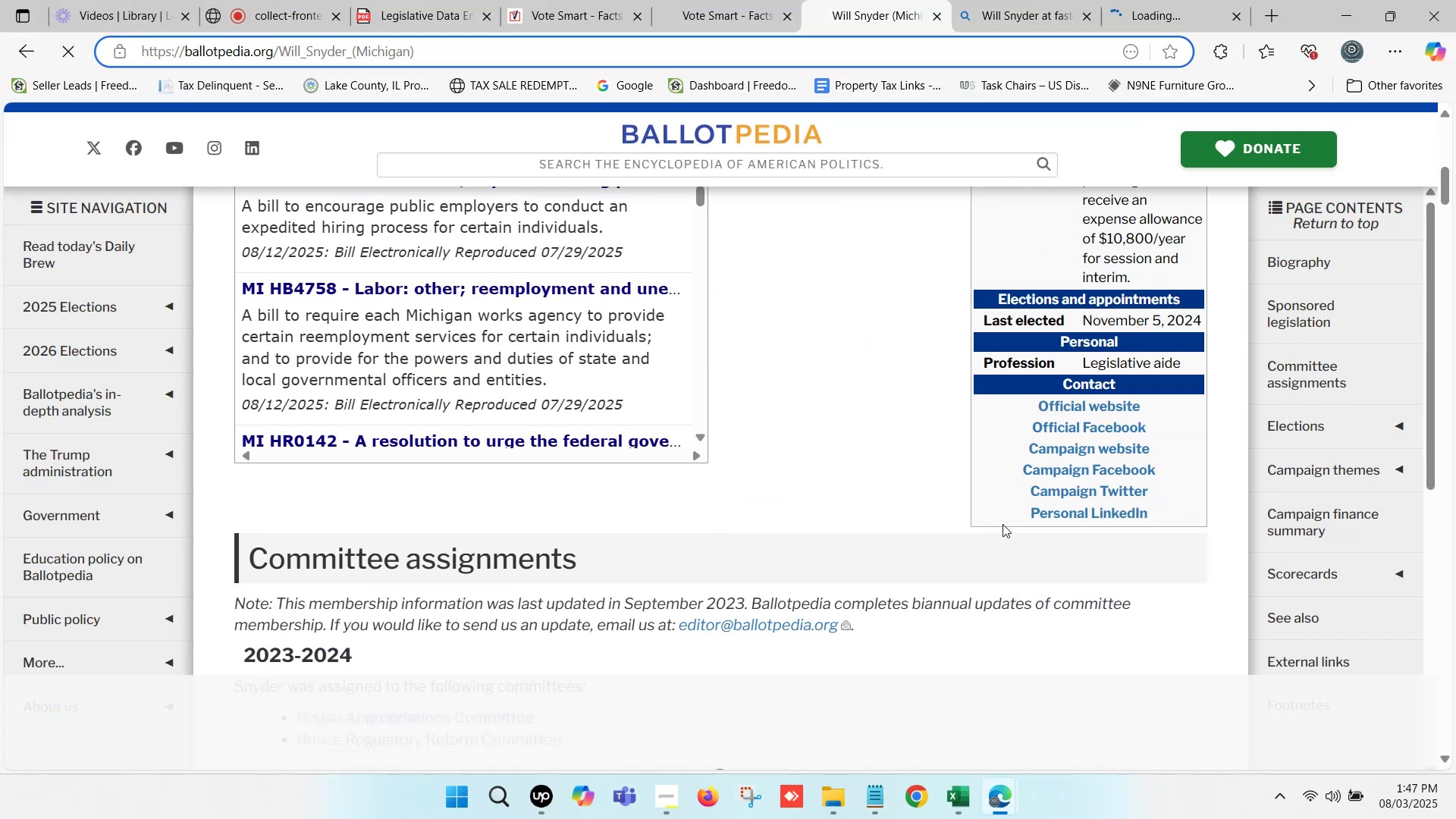 
hold_key(key=ControlLeft, duration=0.84)
left_click([1074, 441])
 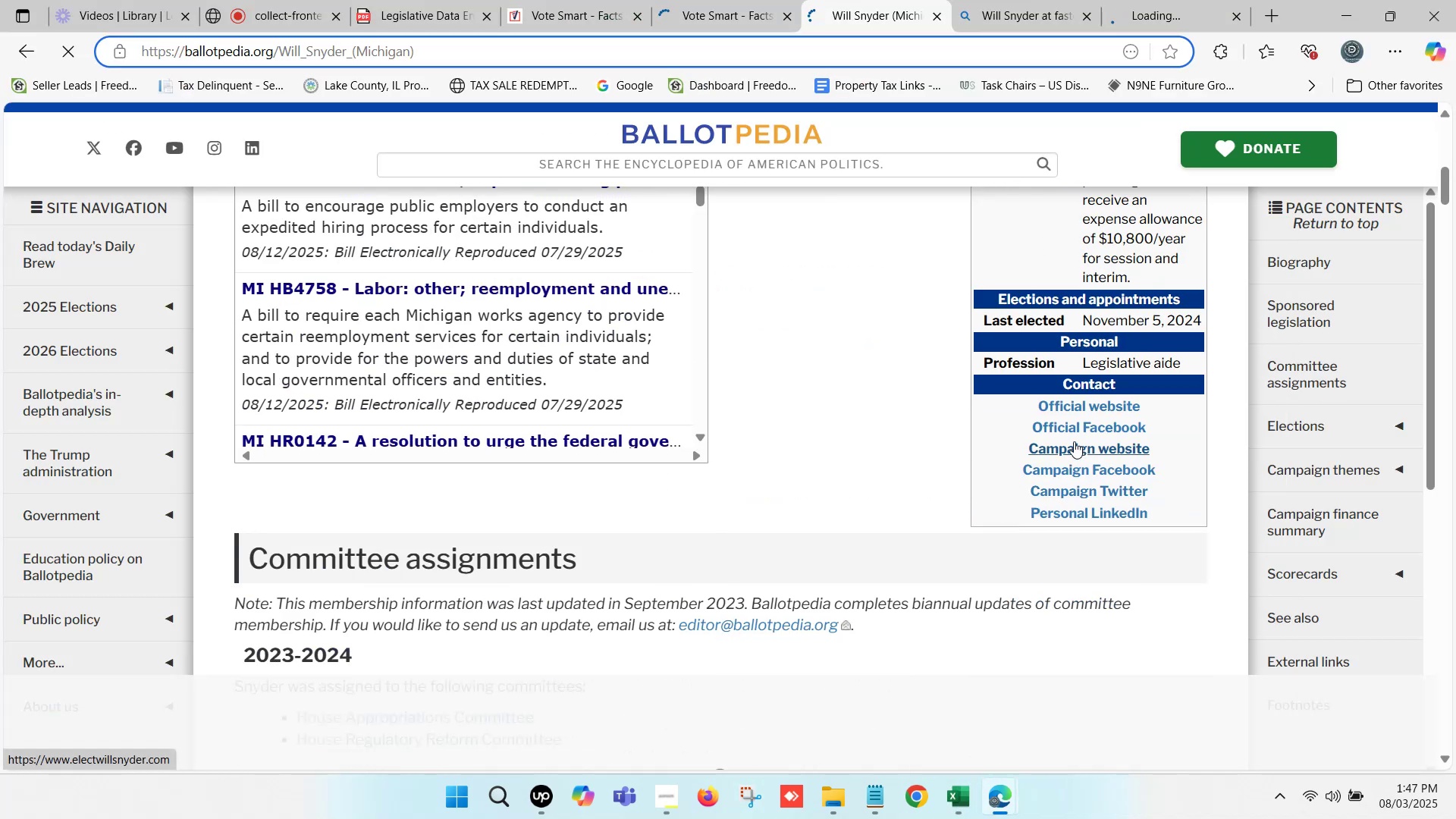 
hold_key(key=ControlLeft, duration=1.84)
left_click([920, 0])
 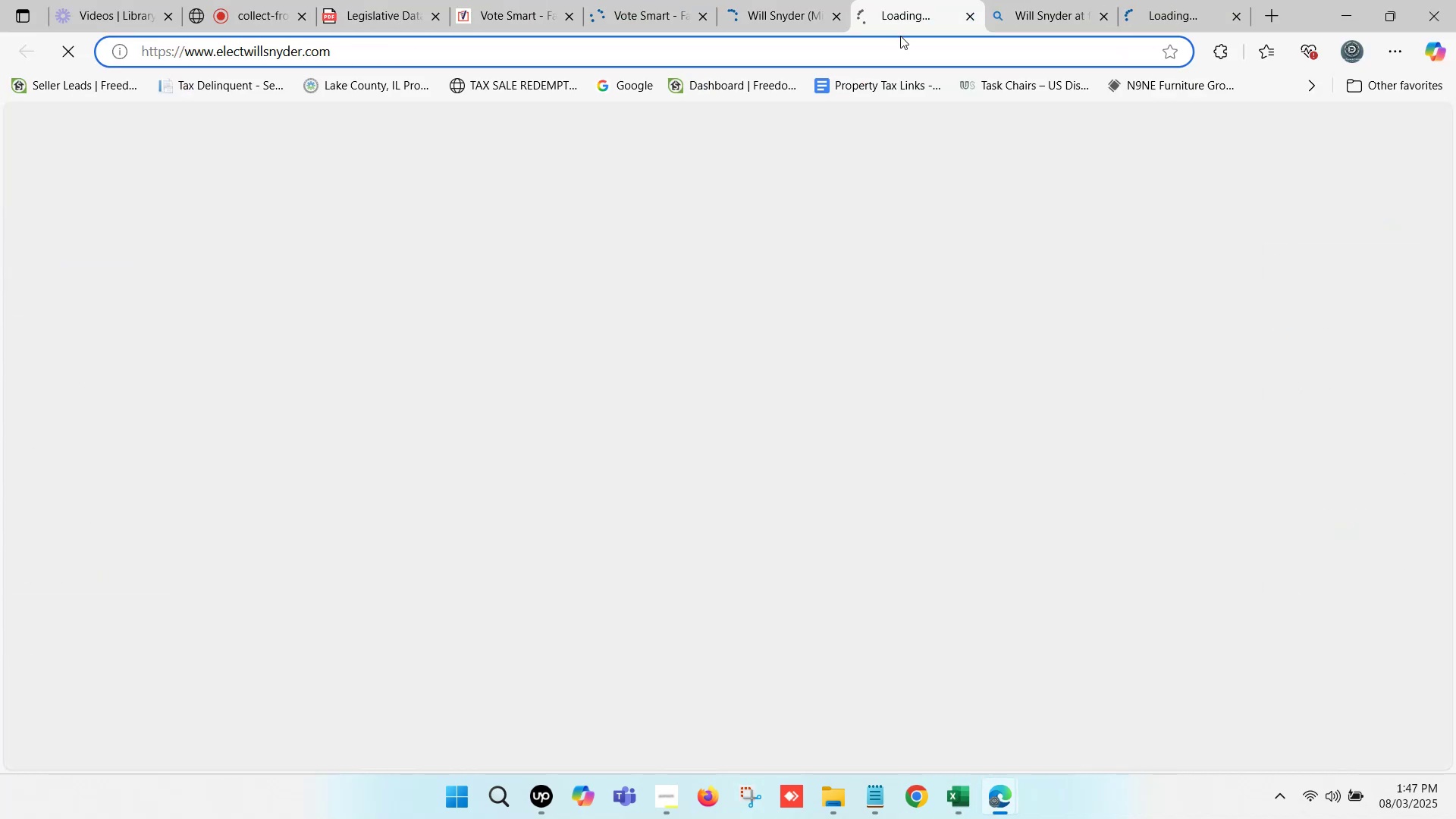 
left_click([900, 36])
 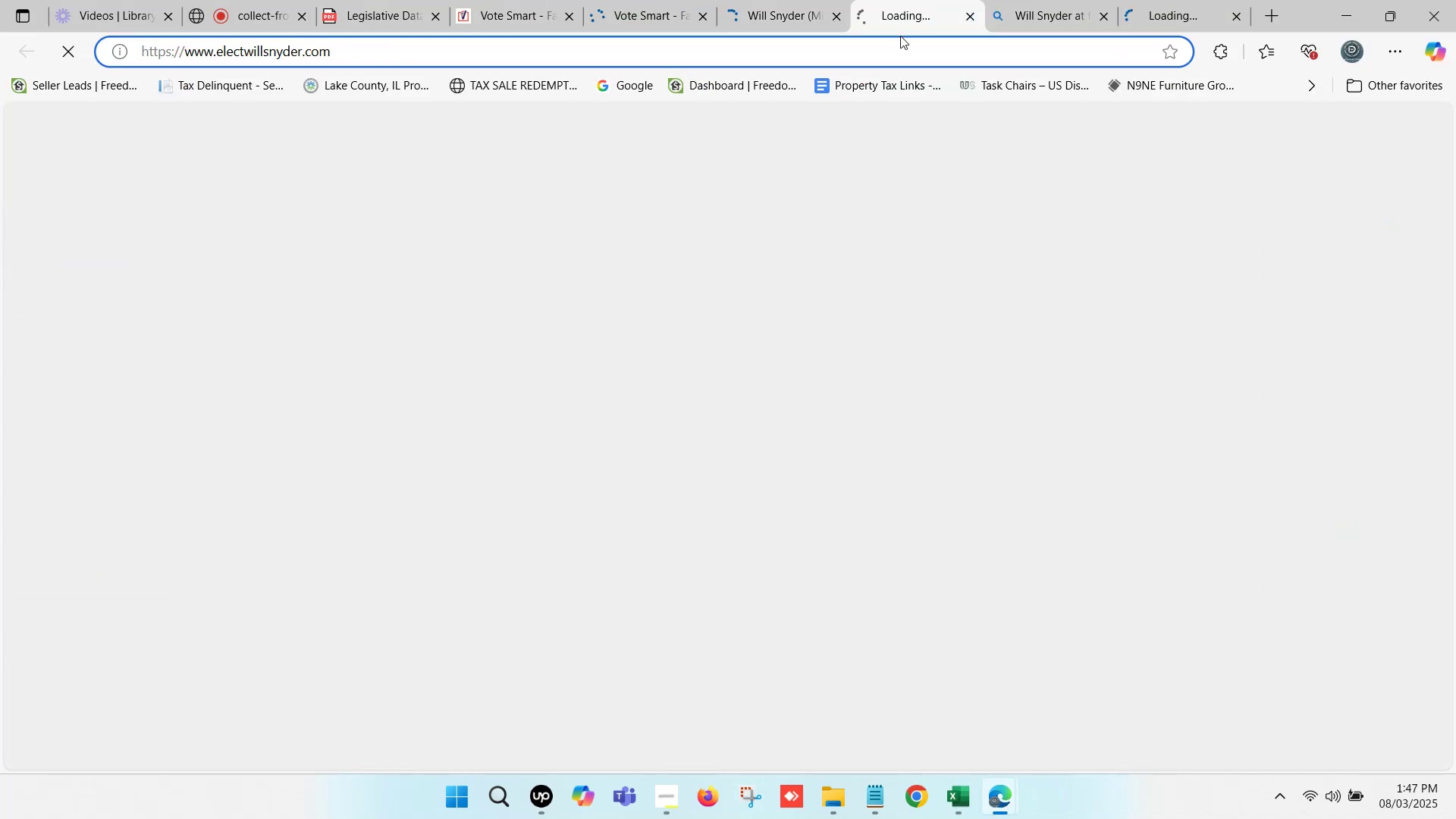 
left_click([900, 50])
 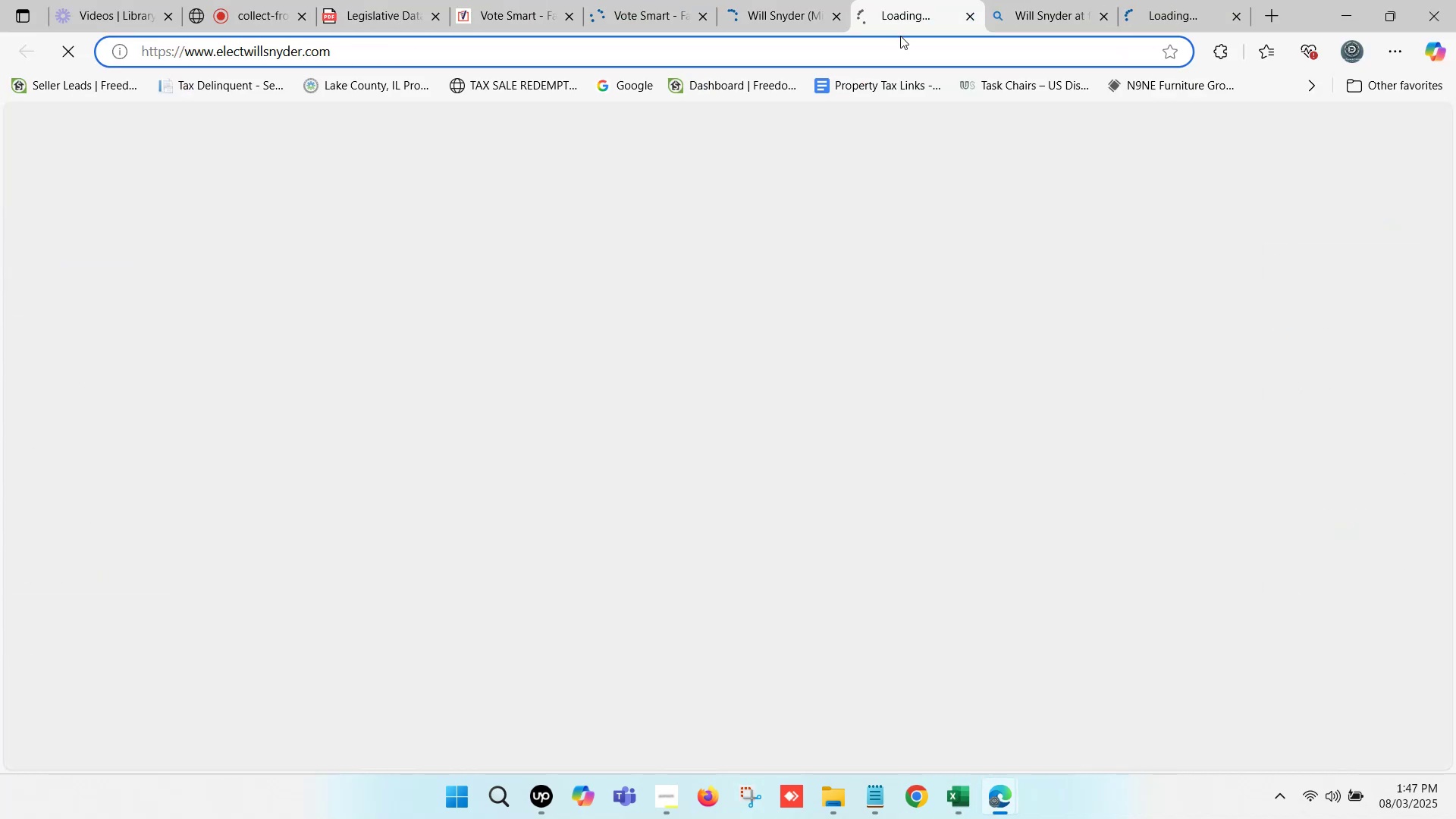 
key(Control+C)
 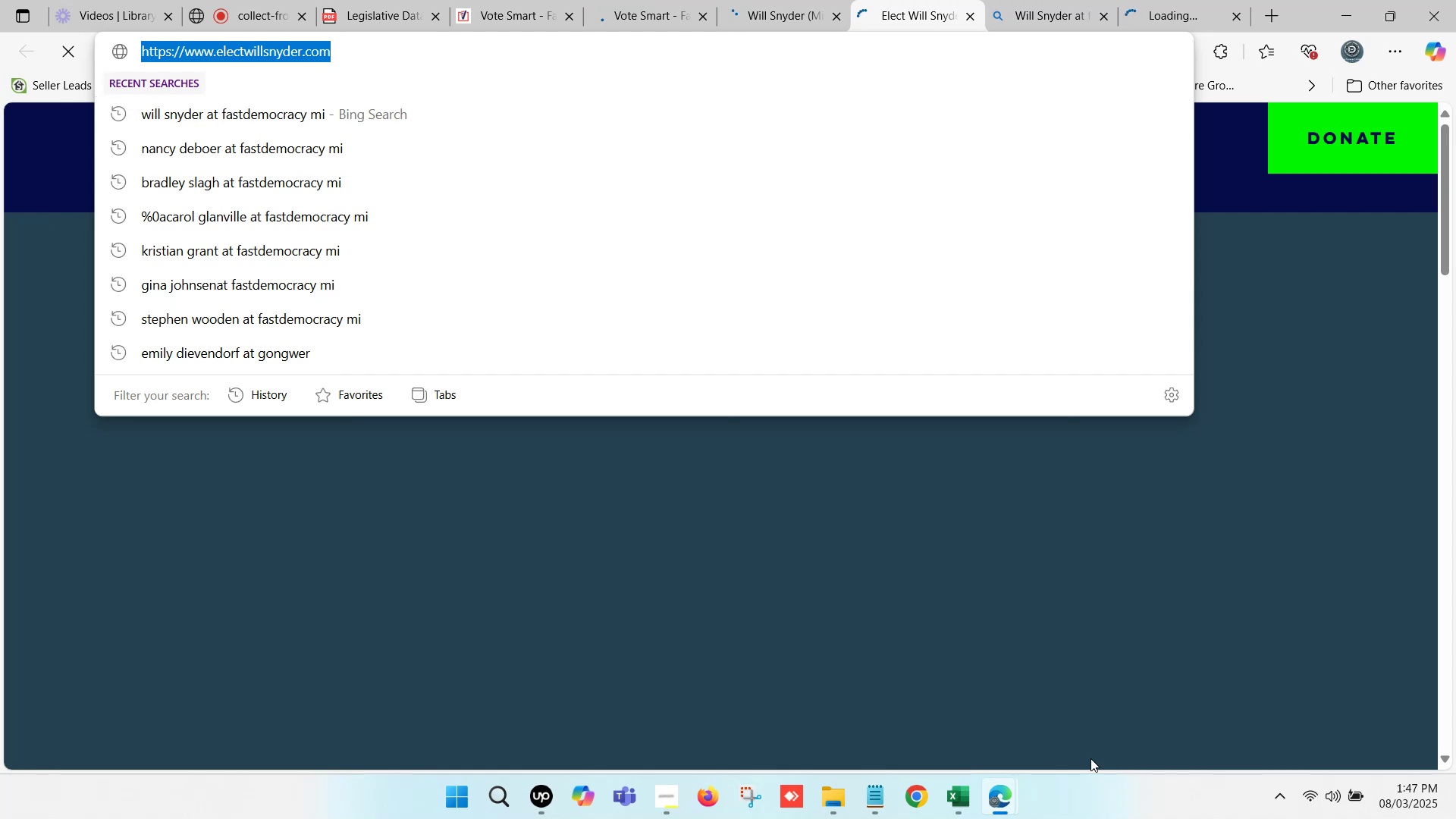 
left_click([953, 797])
 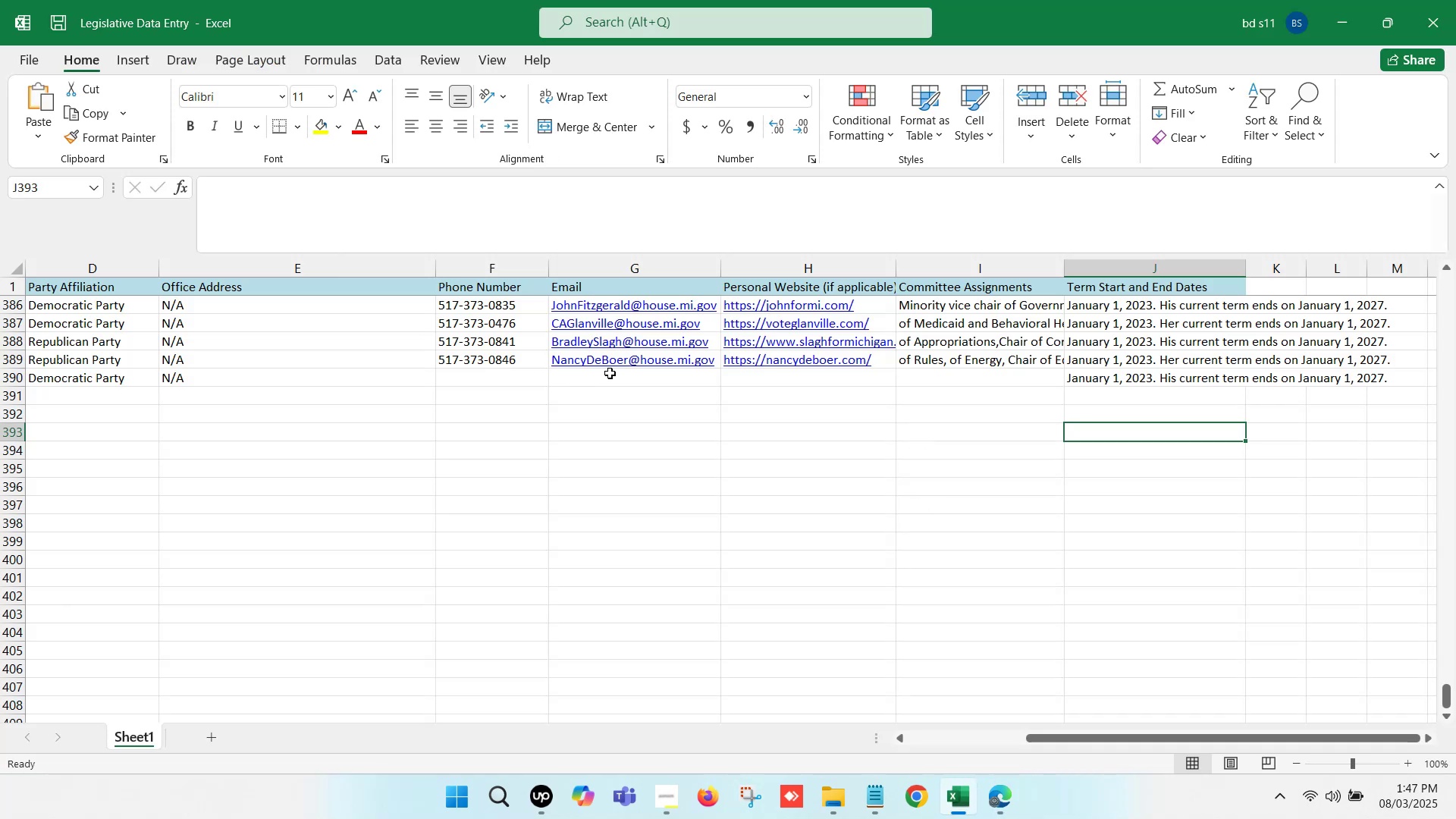 
left_click([783, 385])
 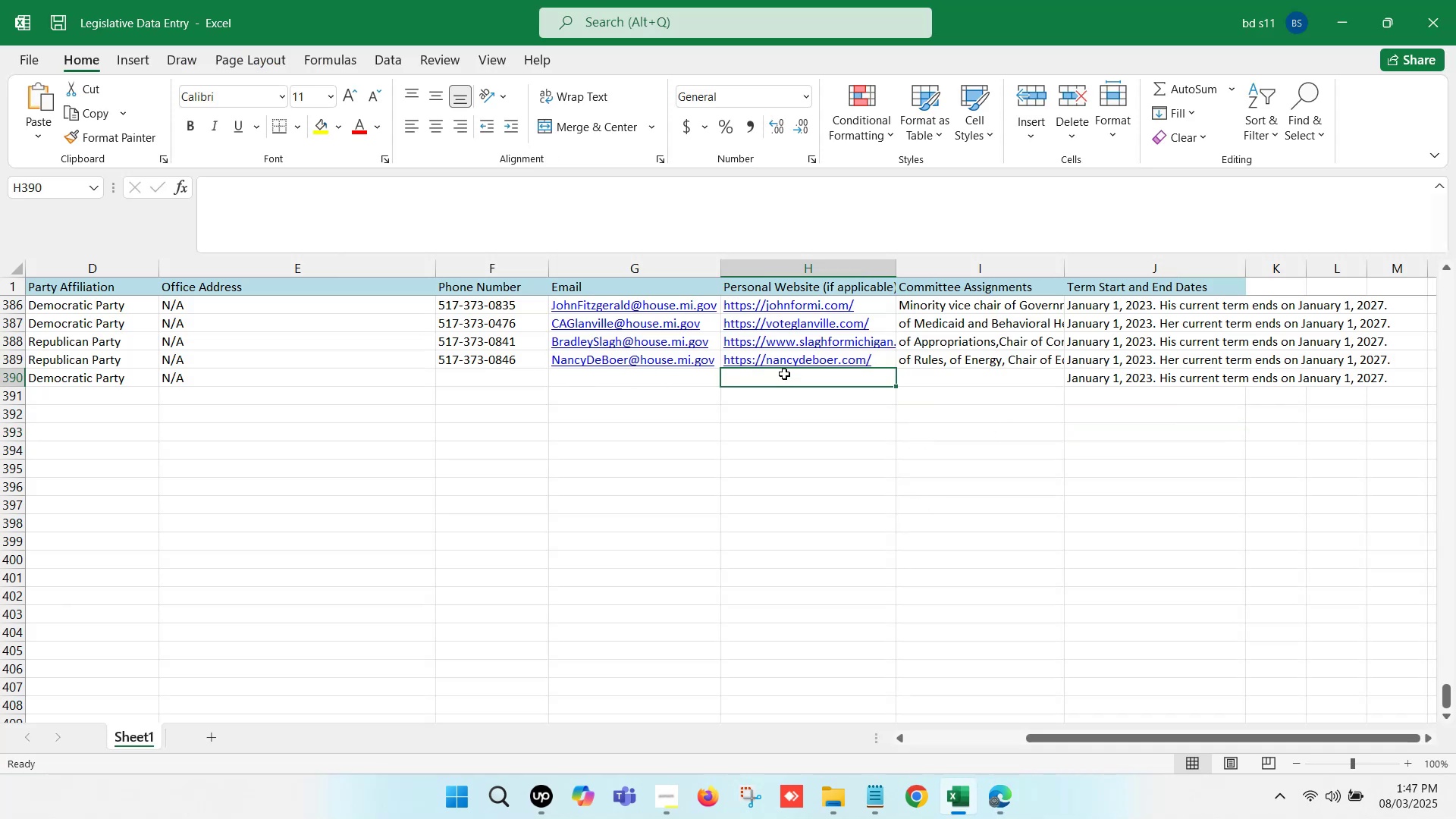 
double_click([784, 374])
 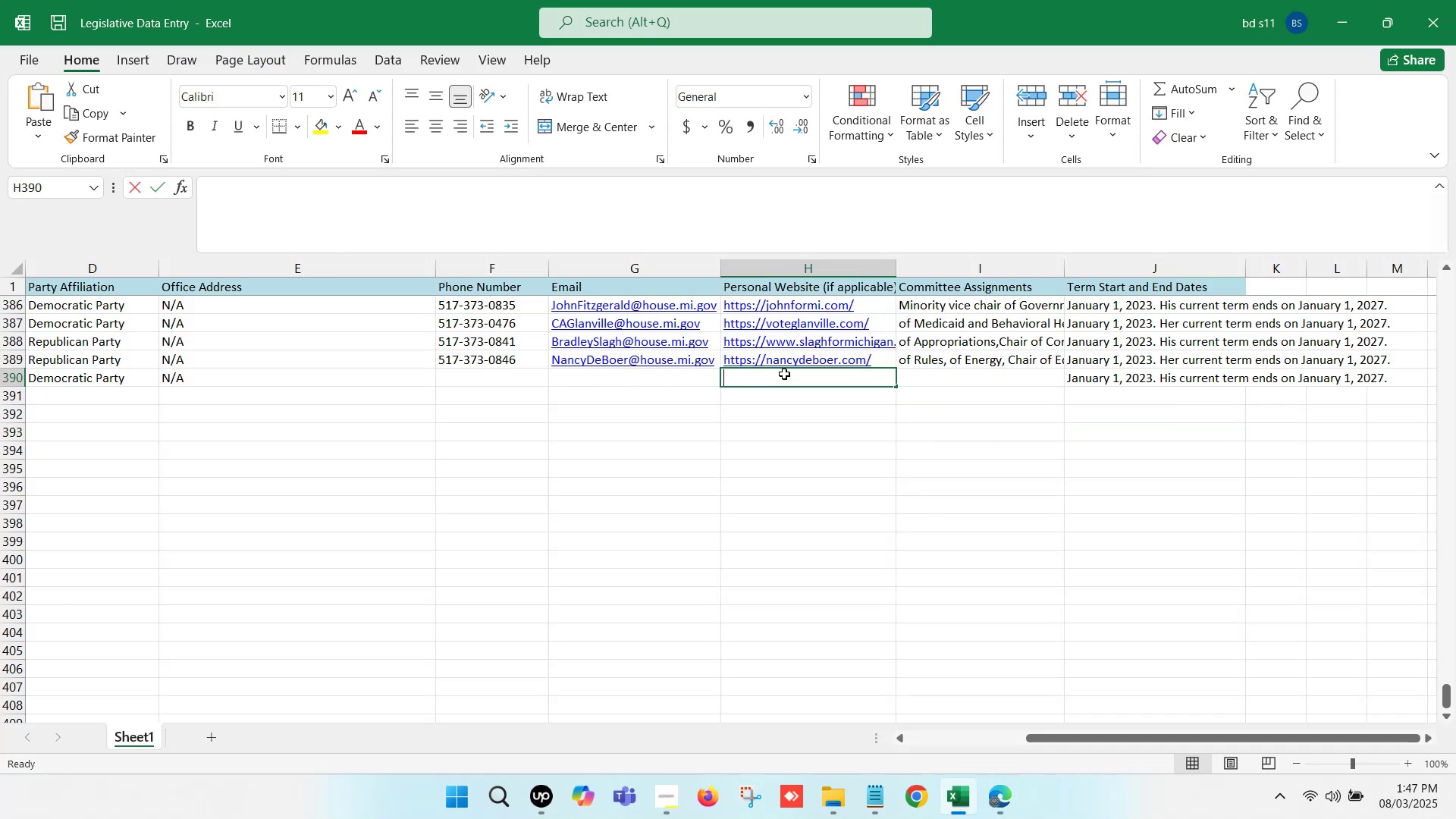 
key(Control+V)
 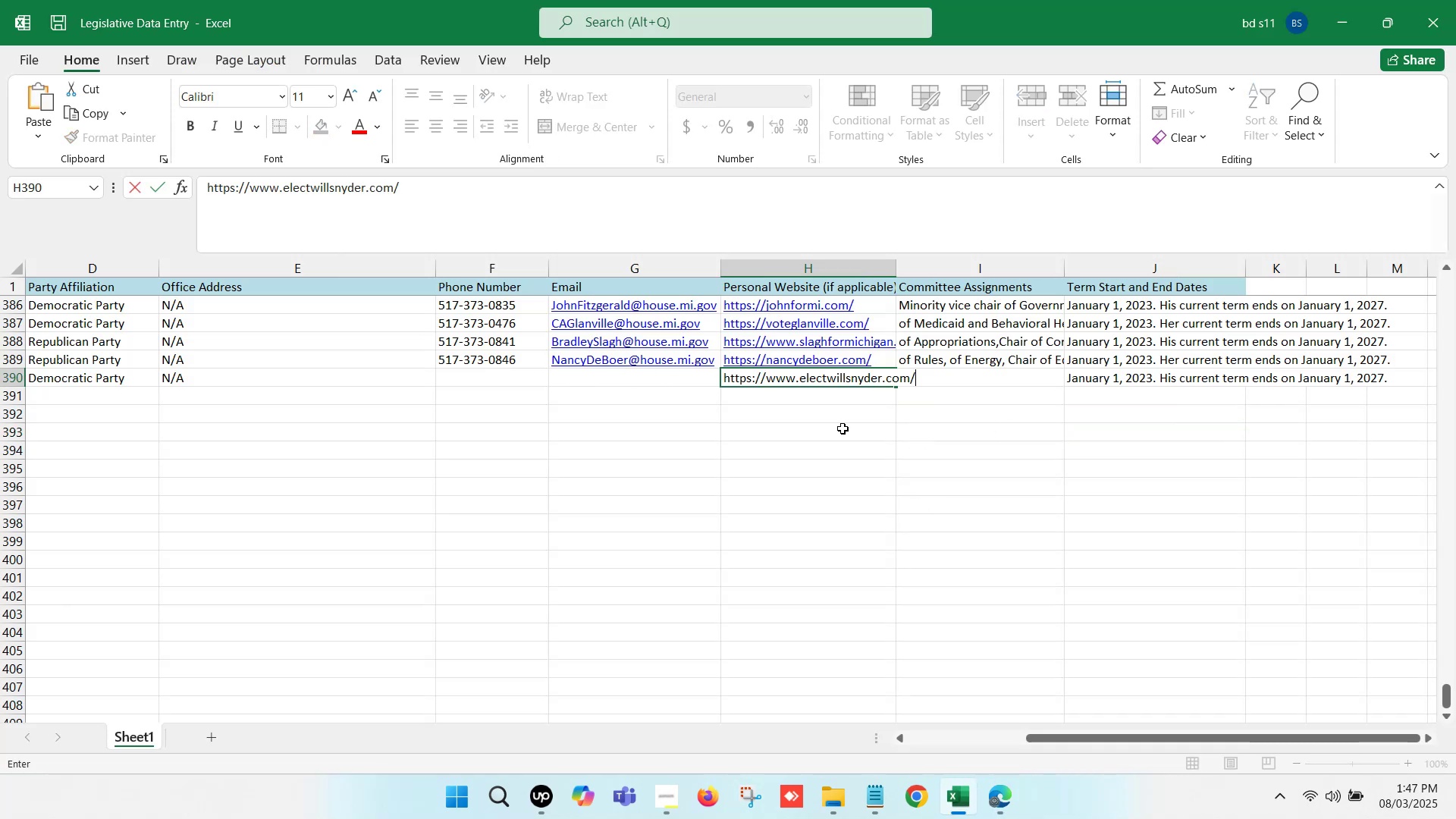 
left_click([843, 428])
 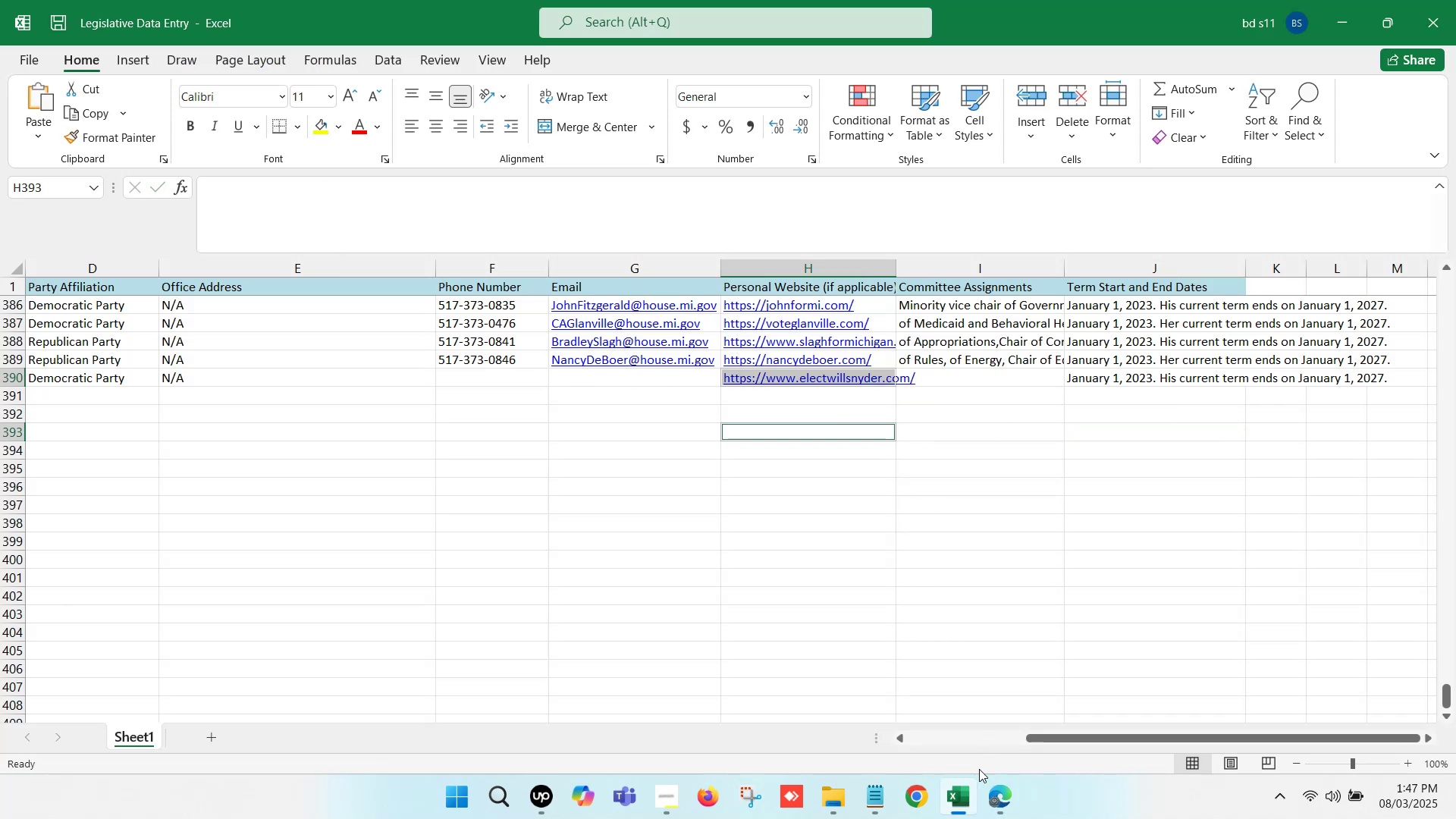 
left_click([968, 792])
 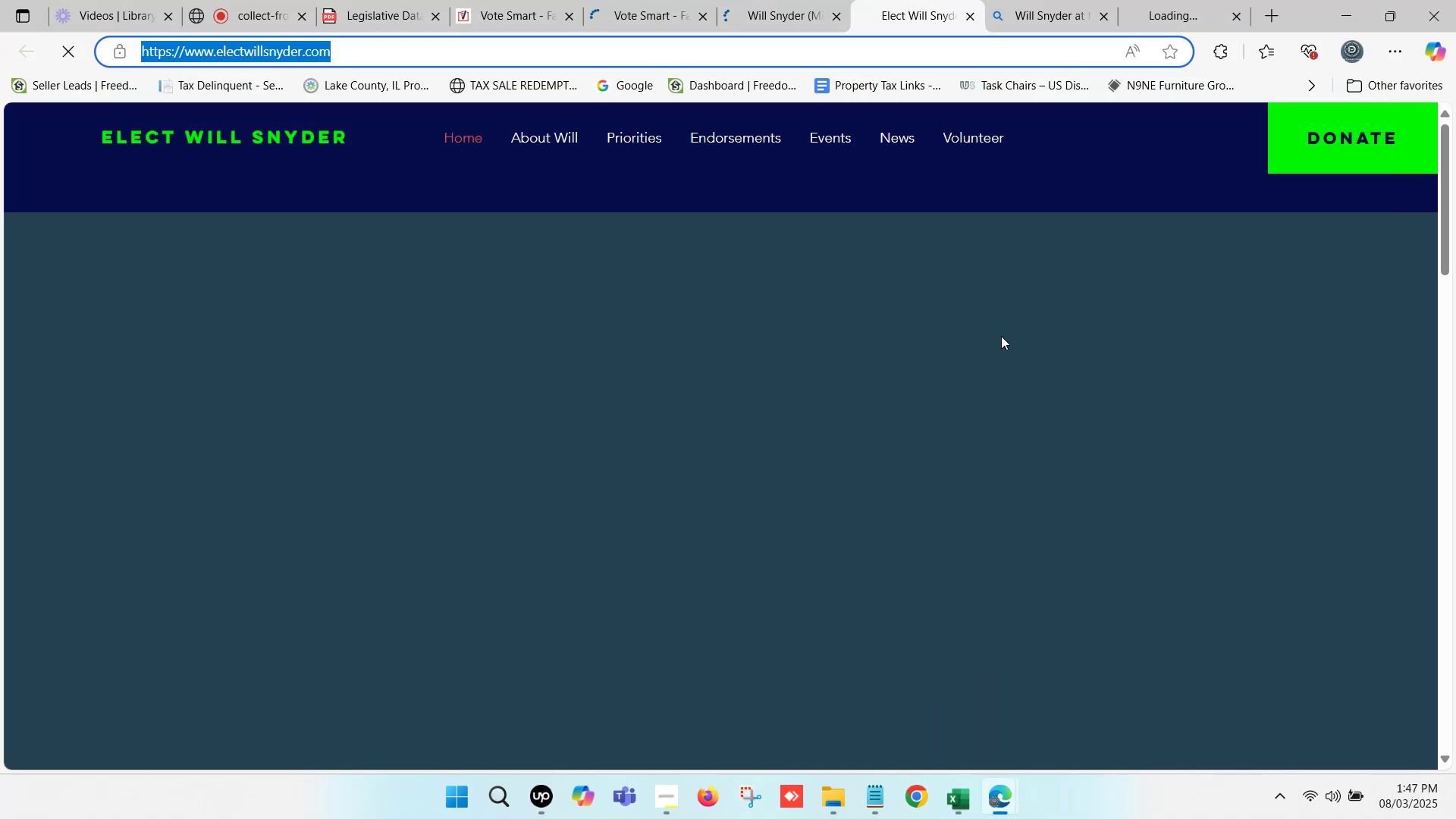 
left_click([1018, 0])
 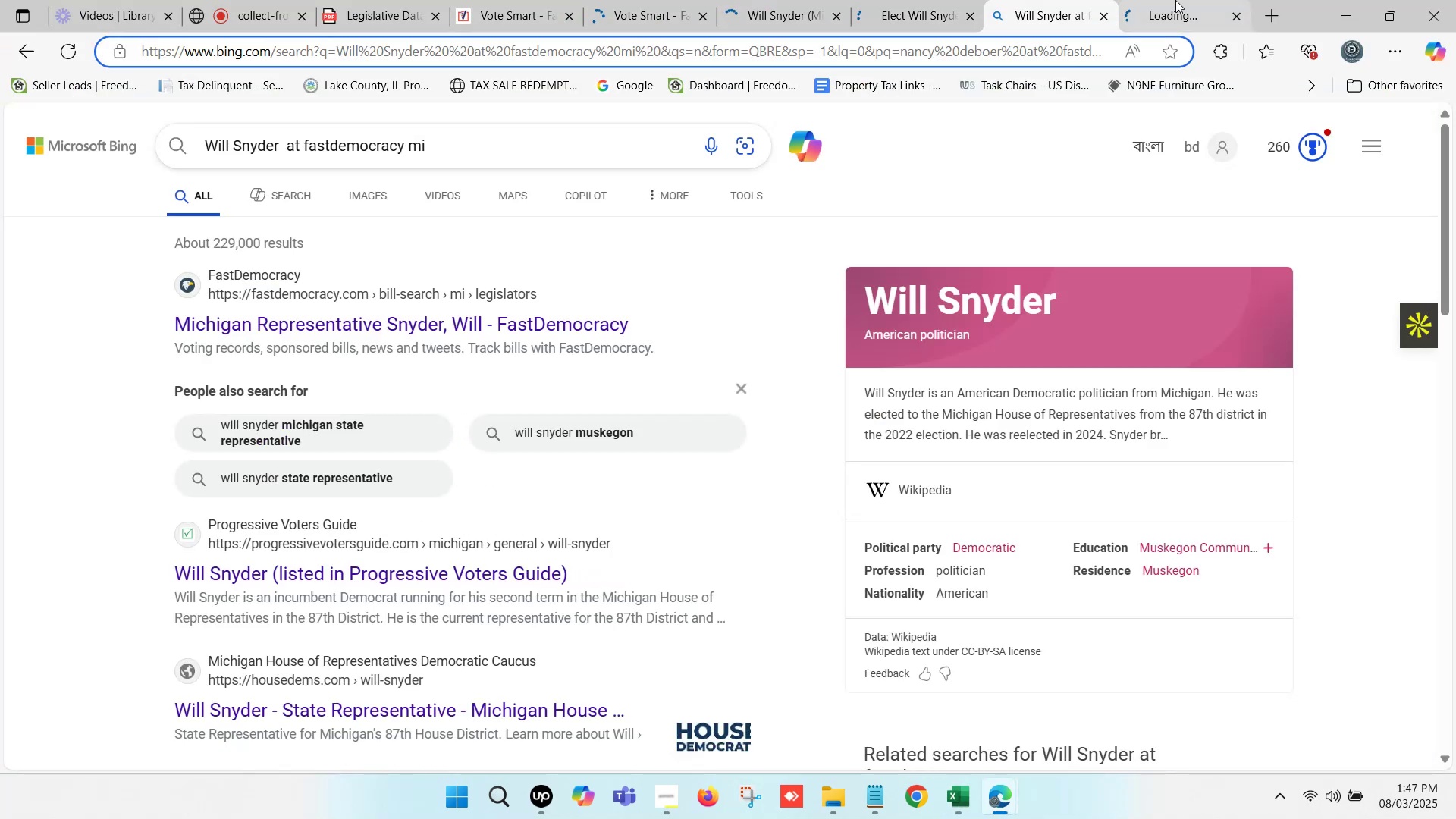 
left_click([1175, 0])
 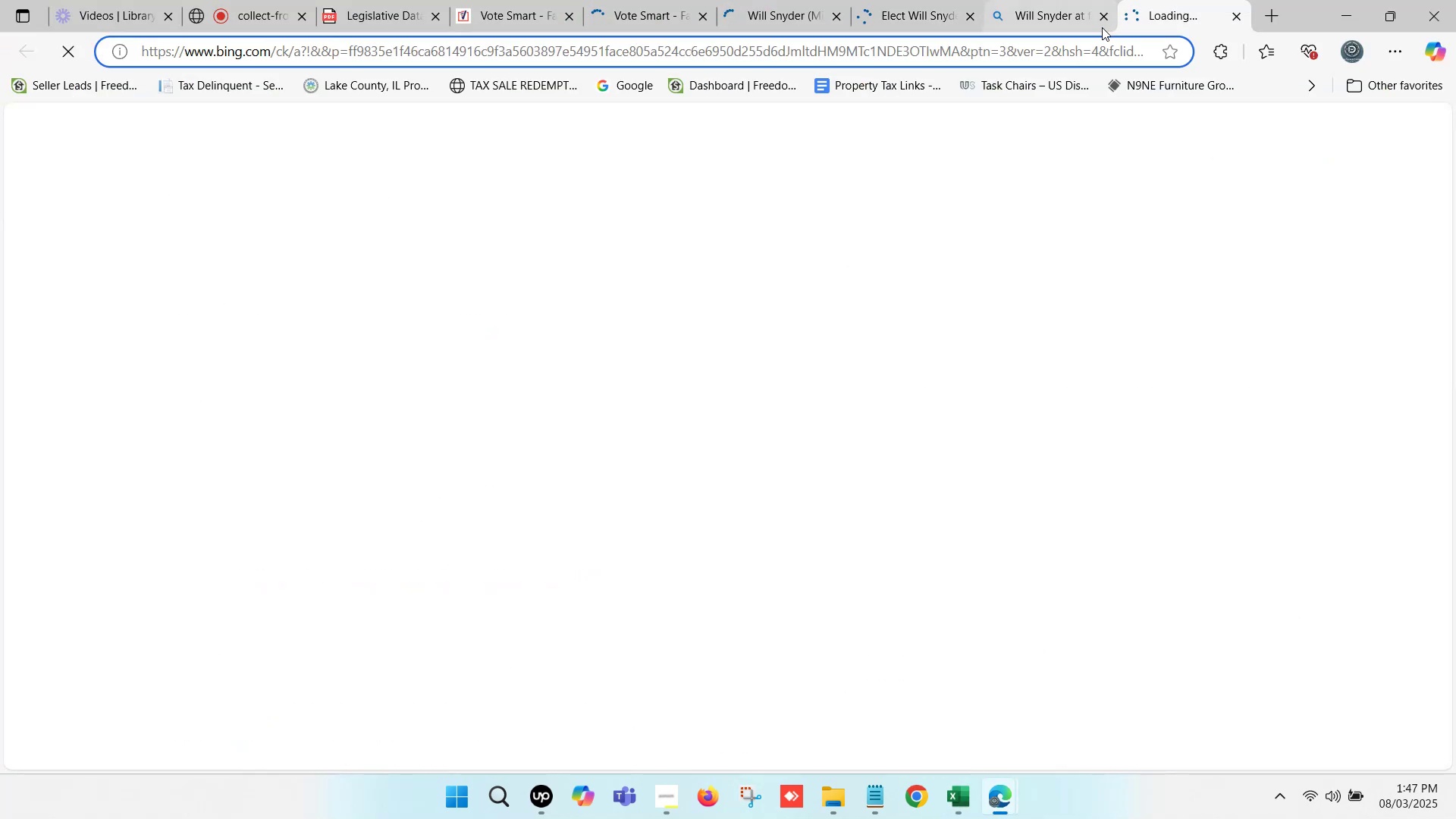 
left_click([1048, 16])
 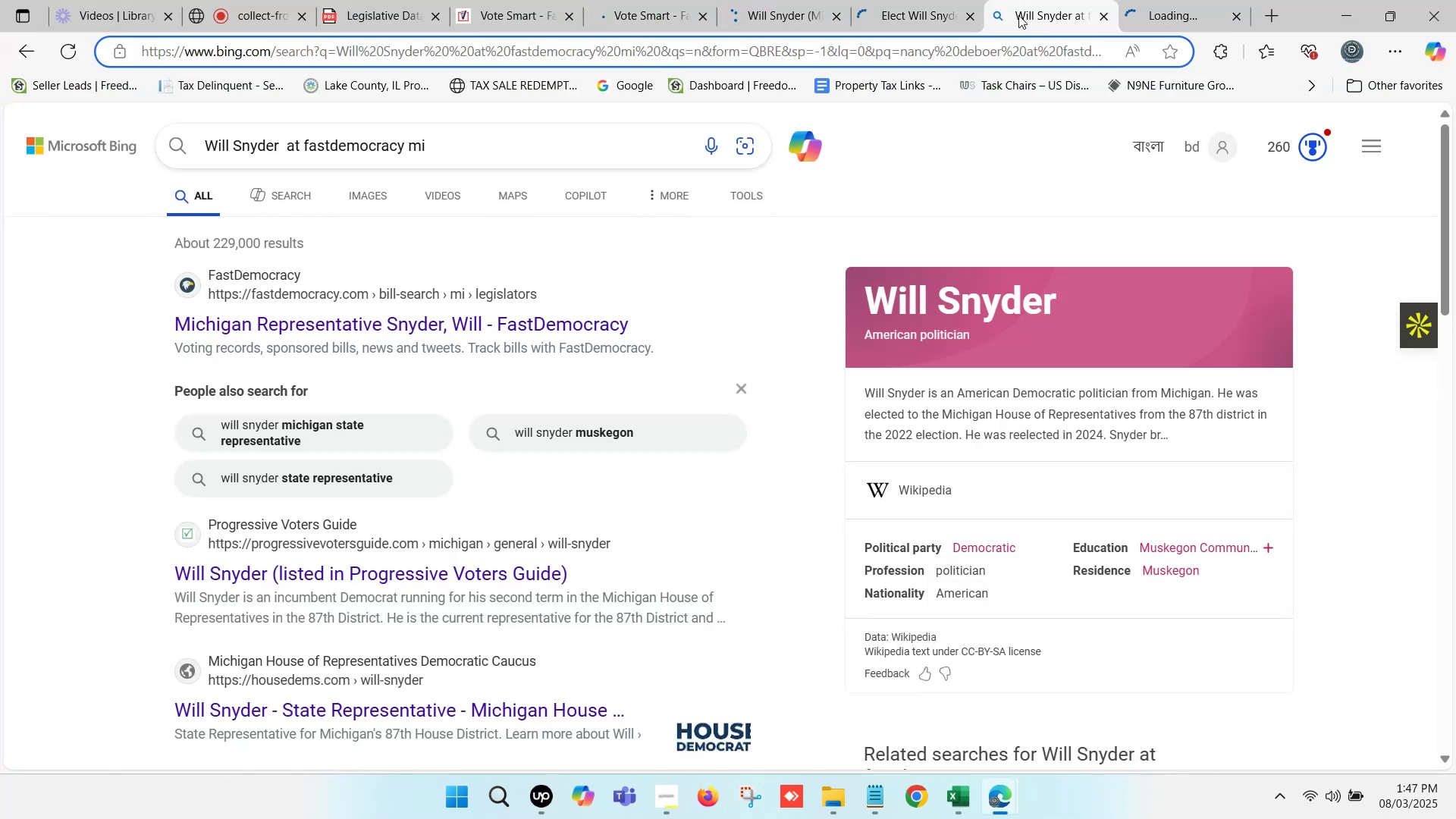 
left_click([930, 0])
 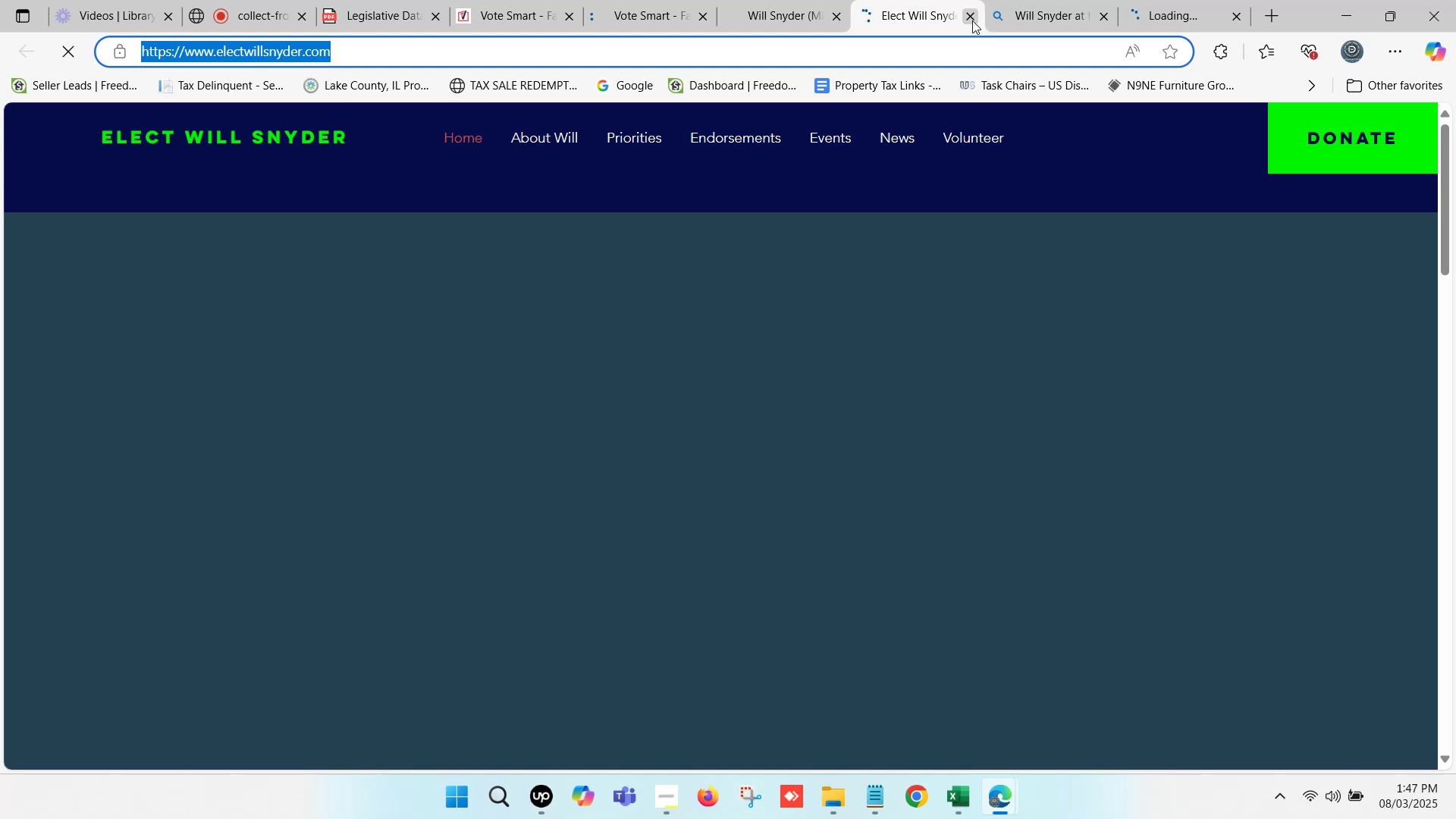 
left_click([968, 17])
 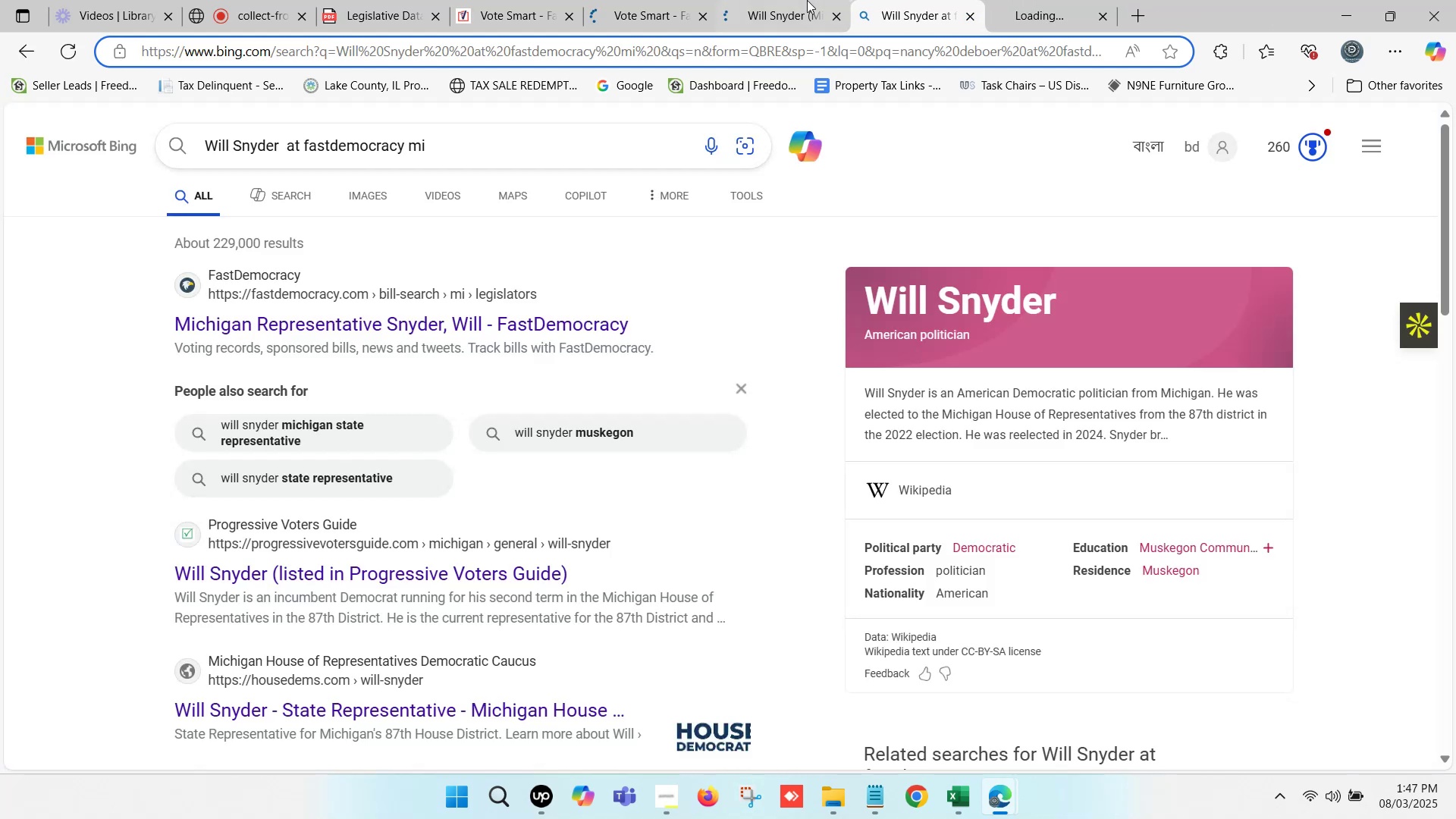 
double_click([807, 0])
 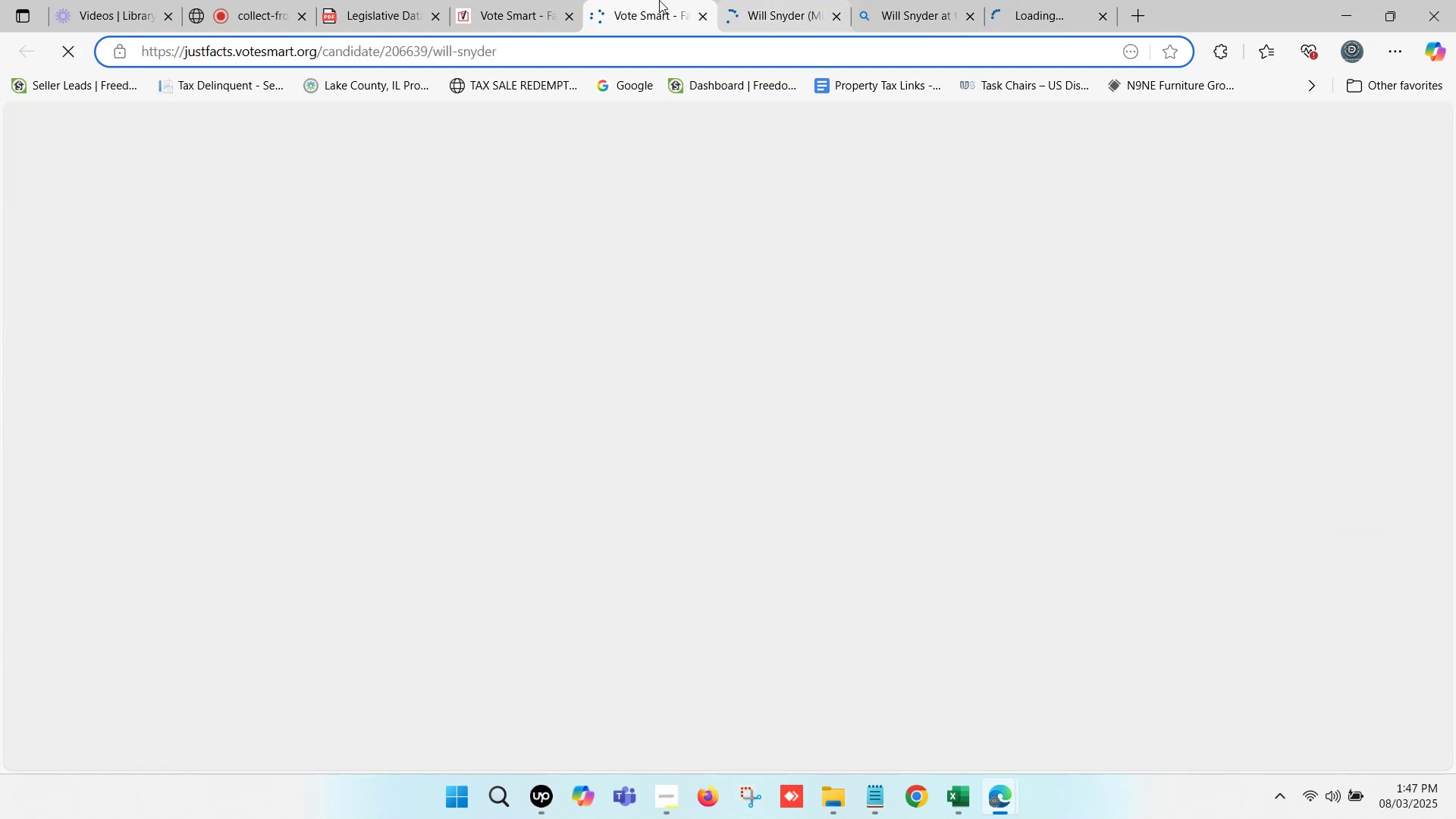 
left_click([659, 0])
 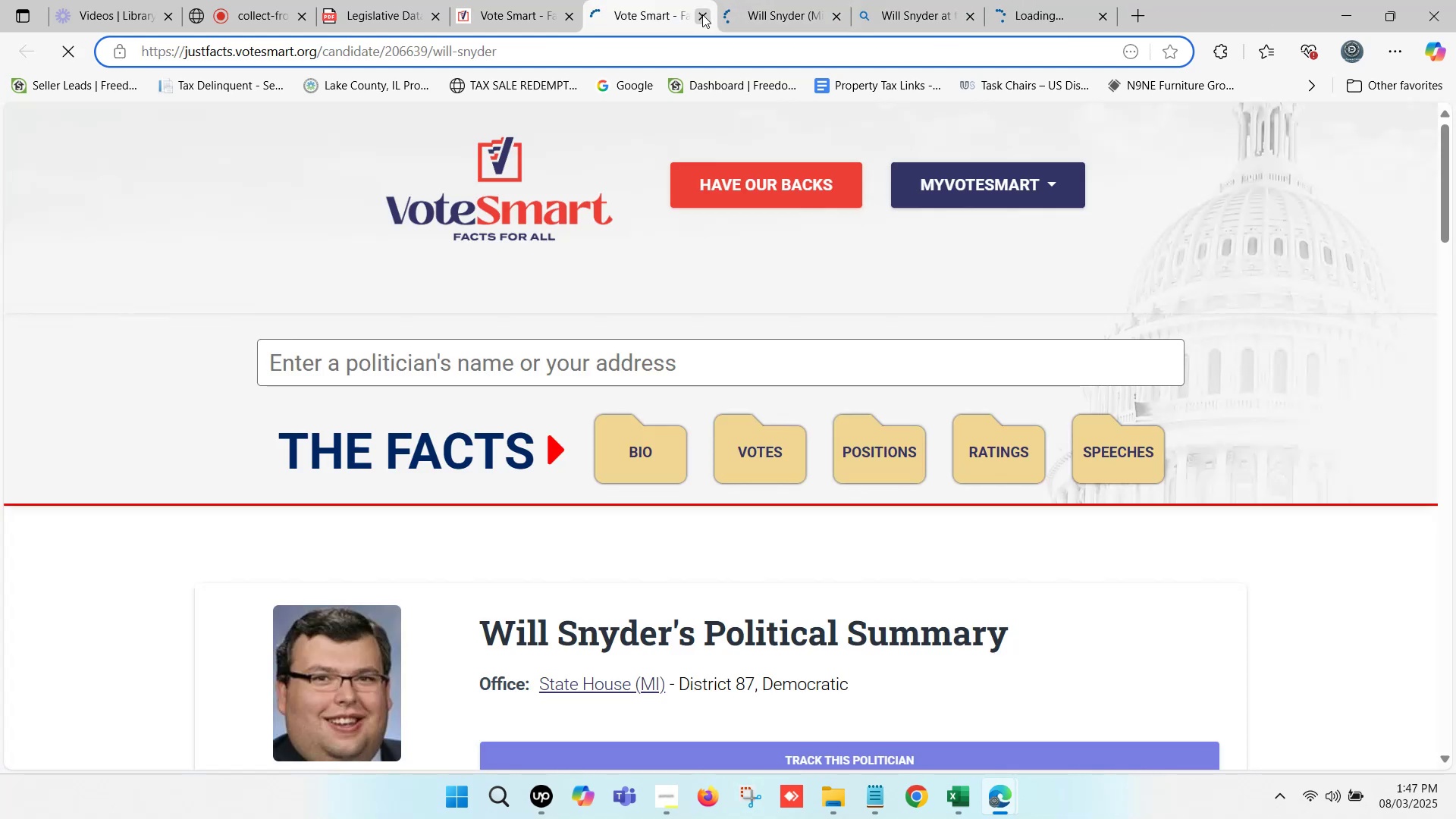 
left_click([703, 14])
 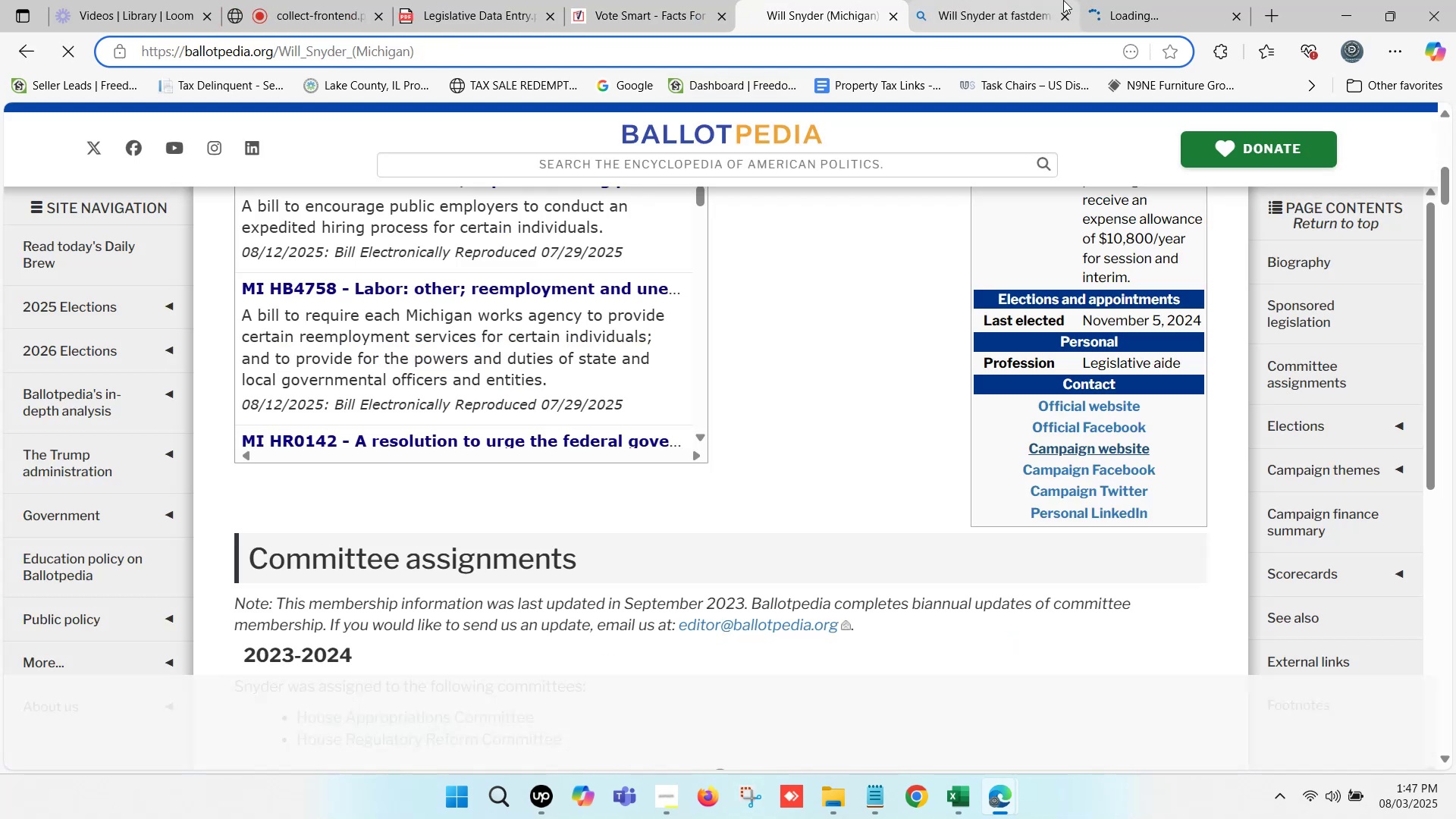 
left_click([1117, 0])
 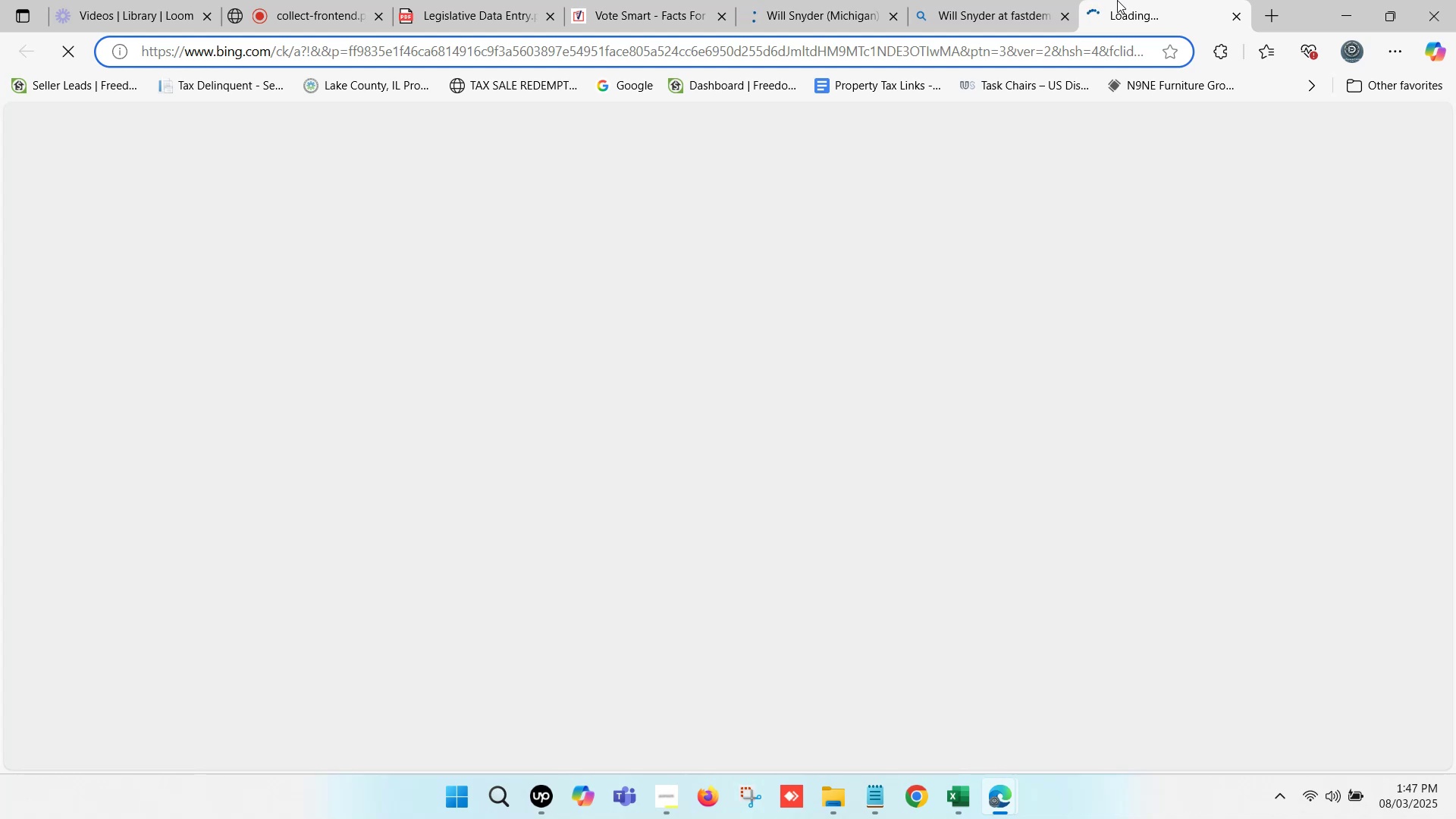 
wait(17.21)
 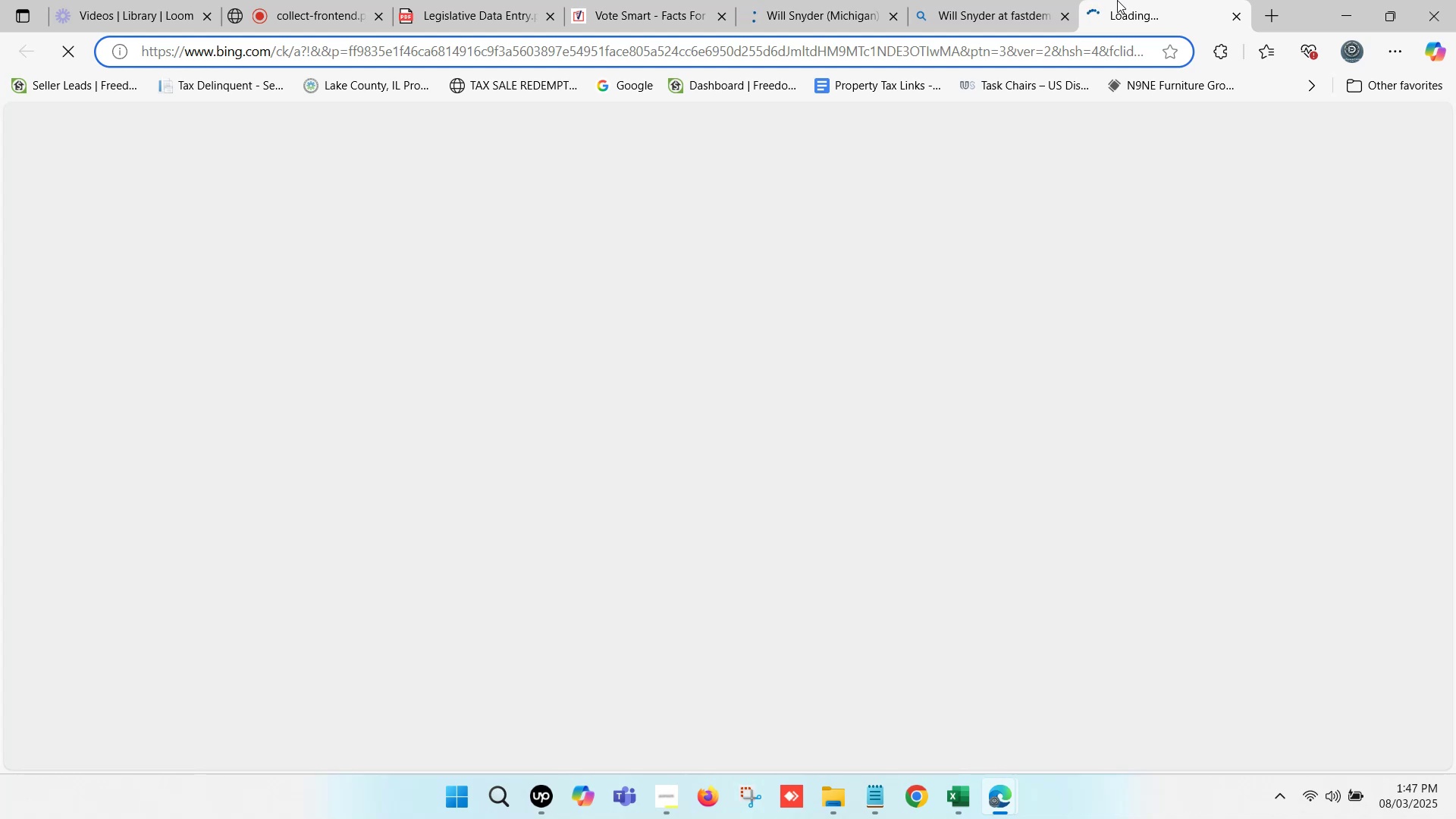 
double_click([797, 0])
 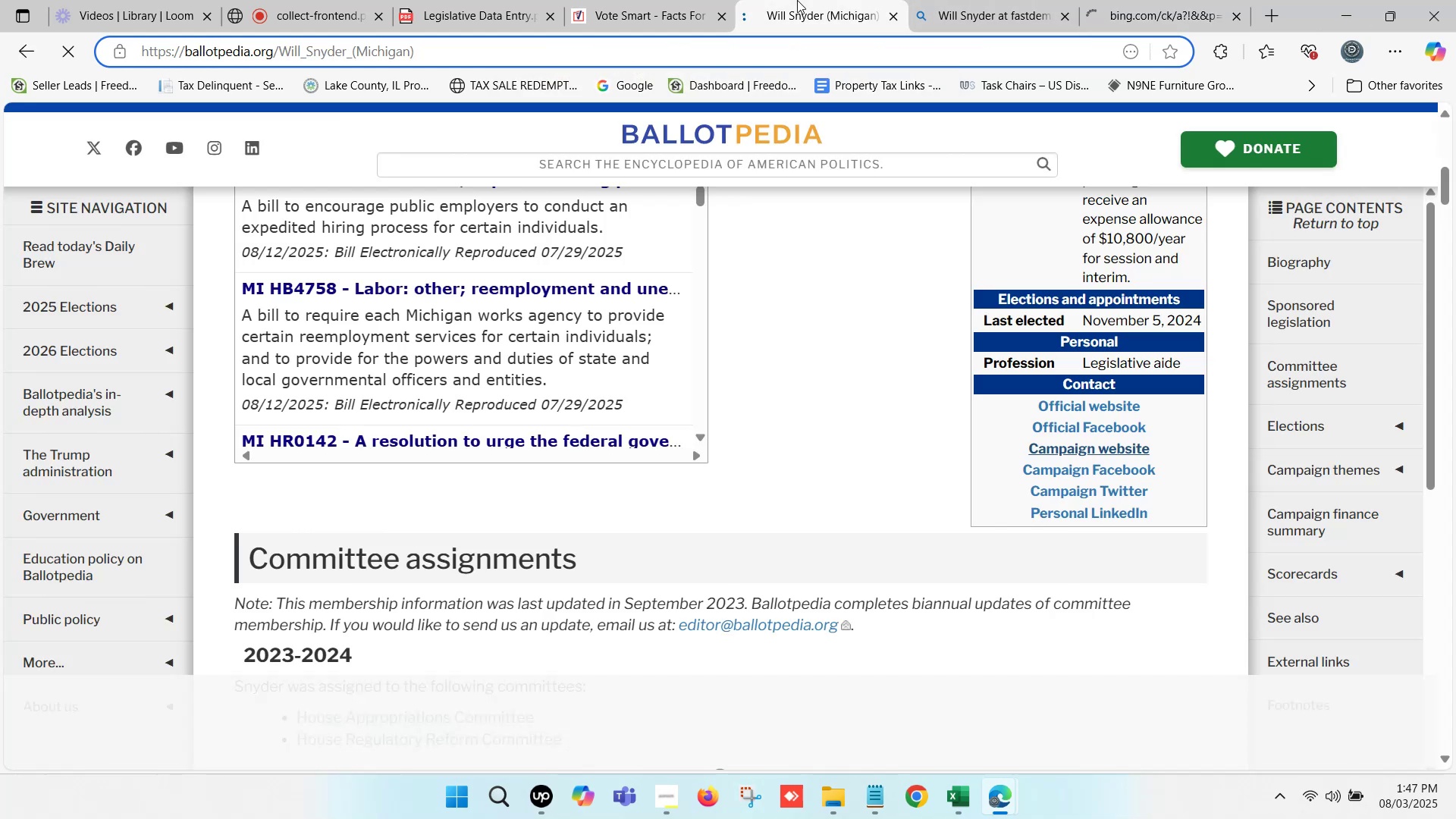 
triple_click([797, 0])
 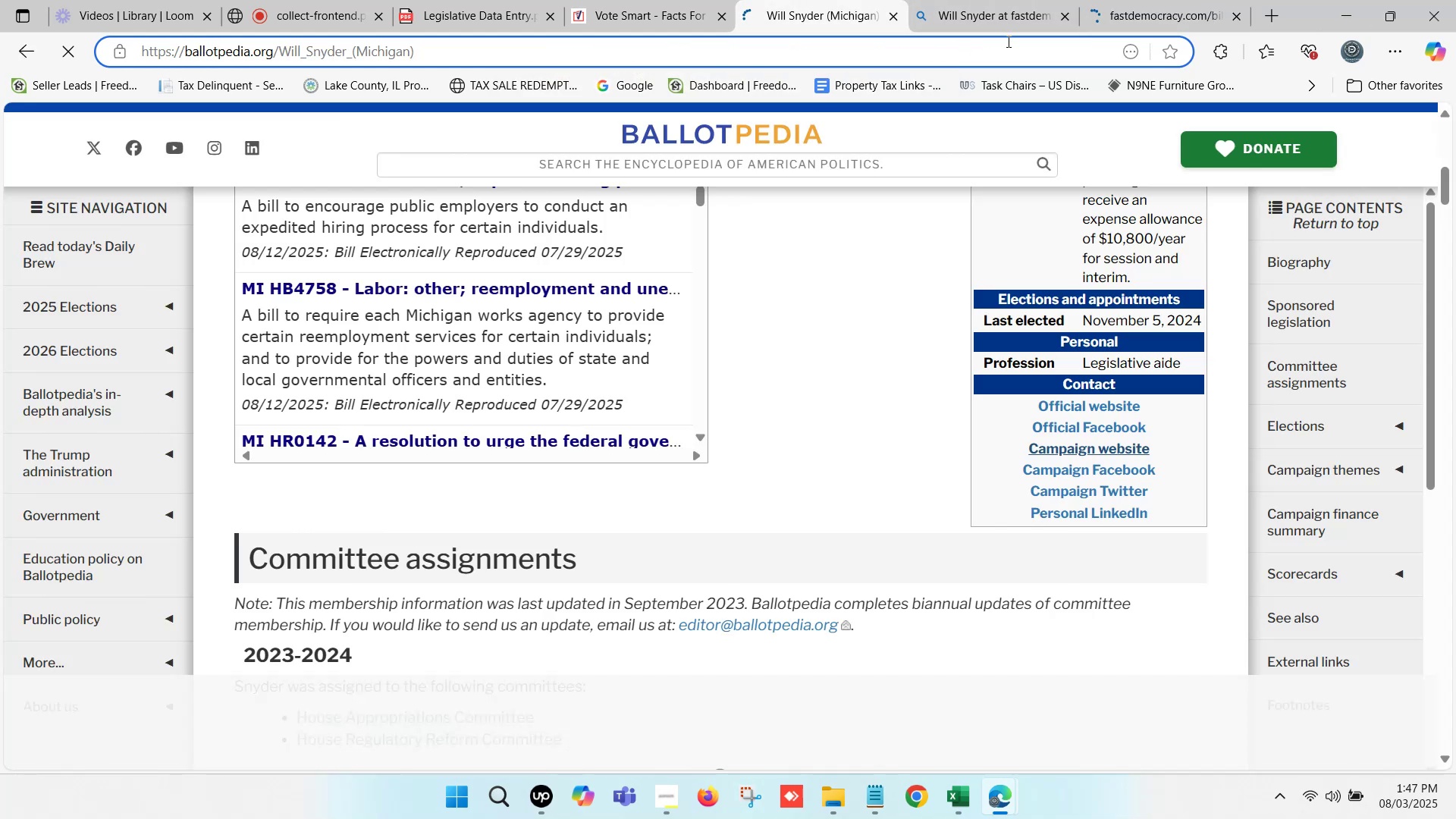 
left_click([1062, 0])
 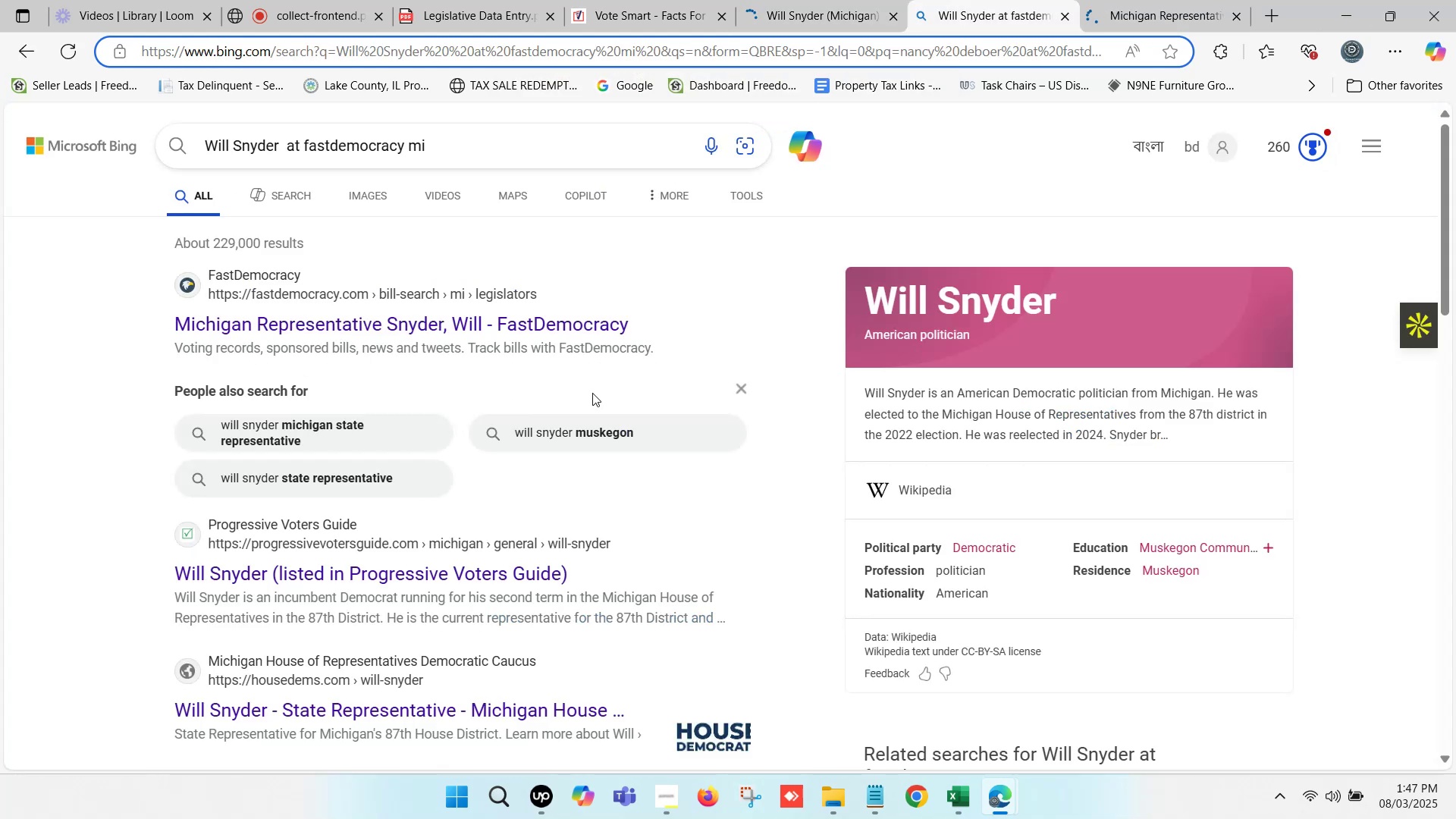 
hold_key(key=ControlLeft, duration=0.78)
left_click([501, 322])
 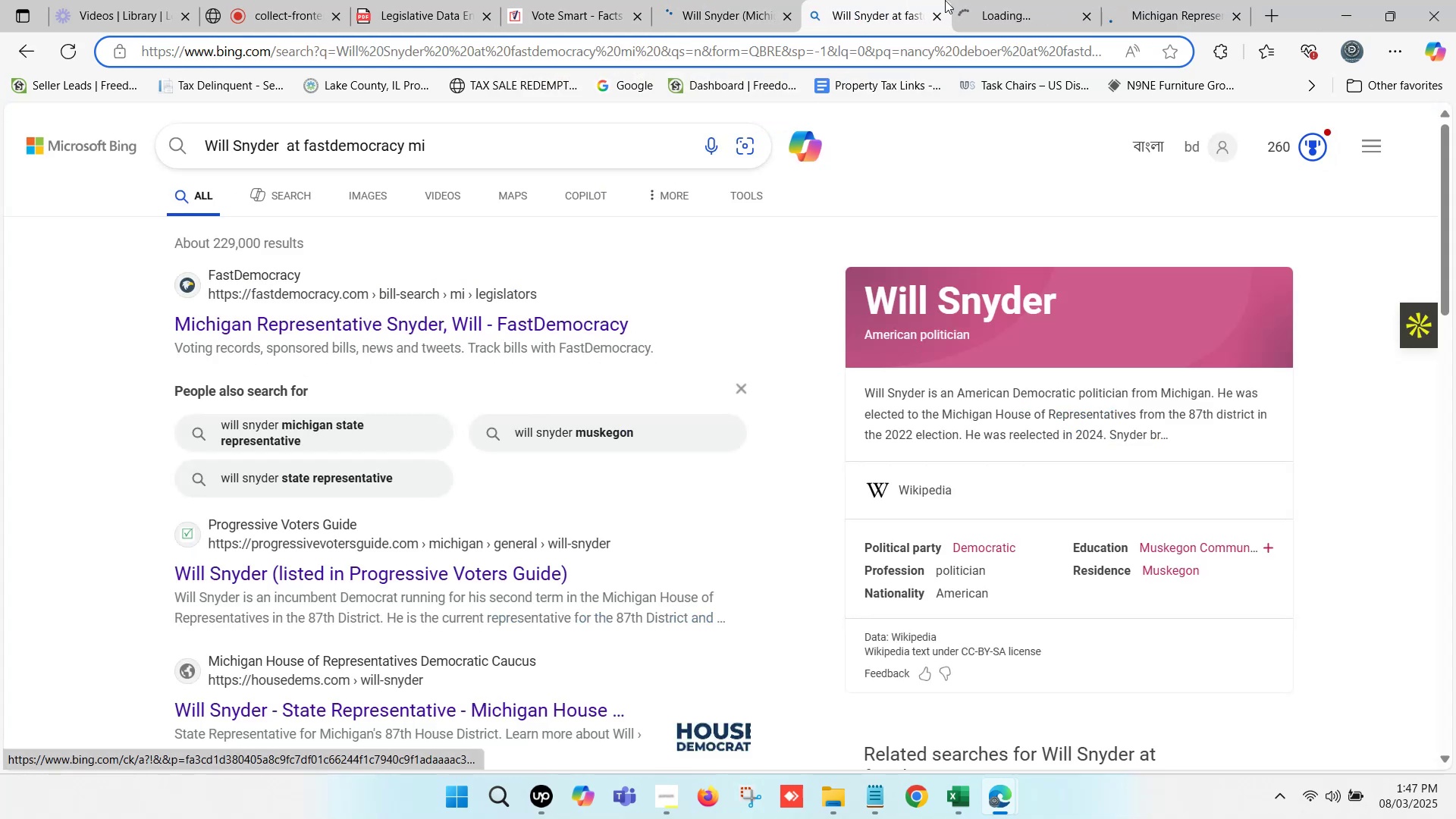 
double_click([995, 0])
 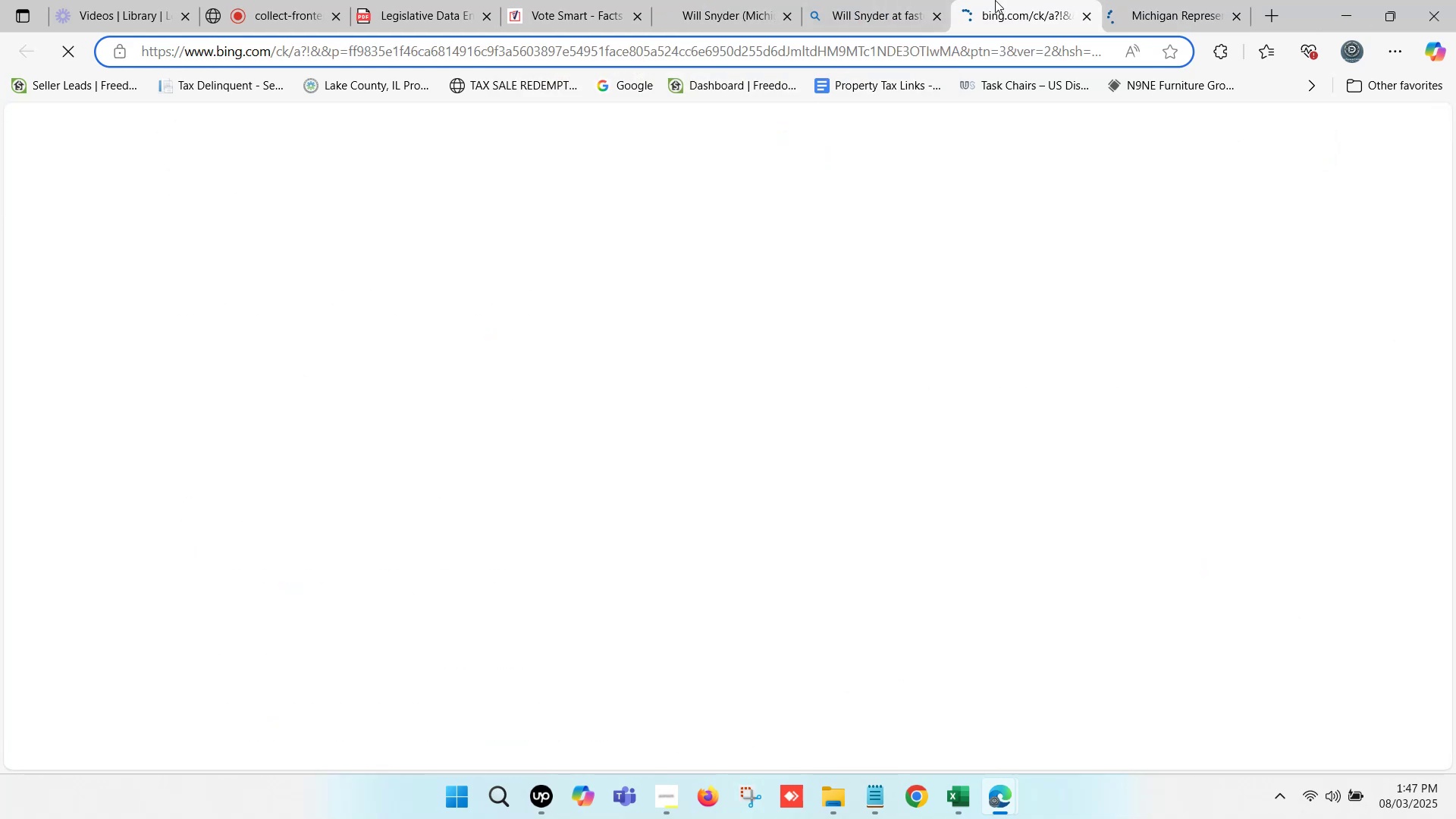 
triple_click([995, 0])
 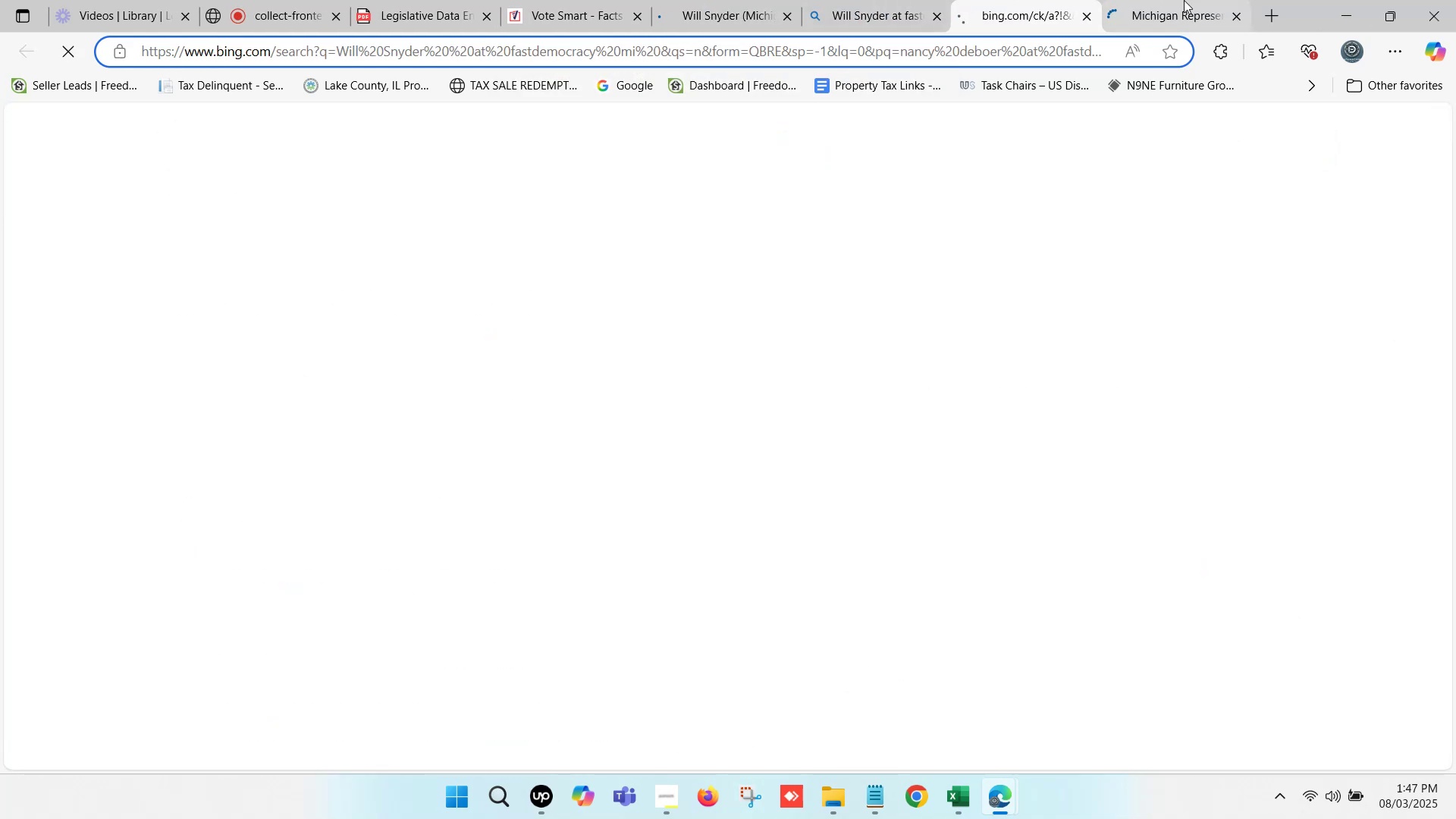 
triple_click([1186, 0])
 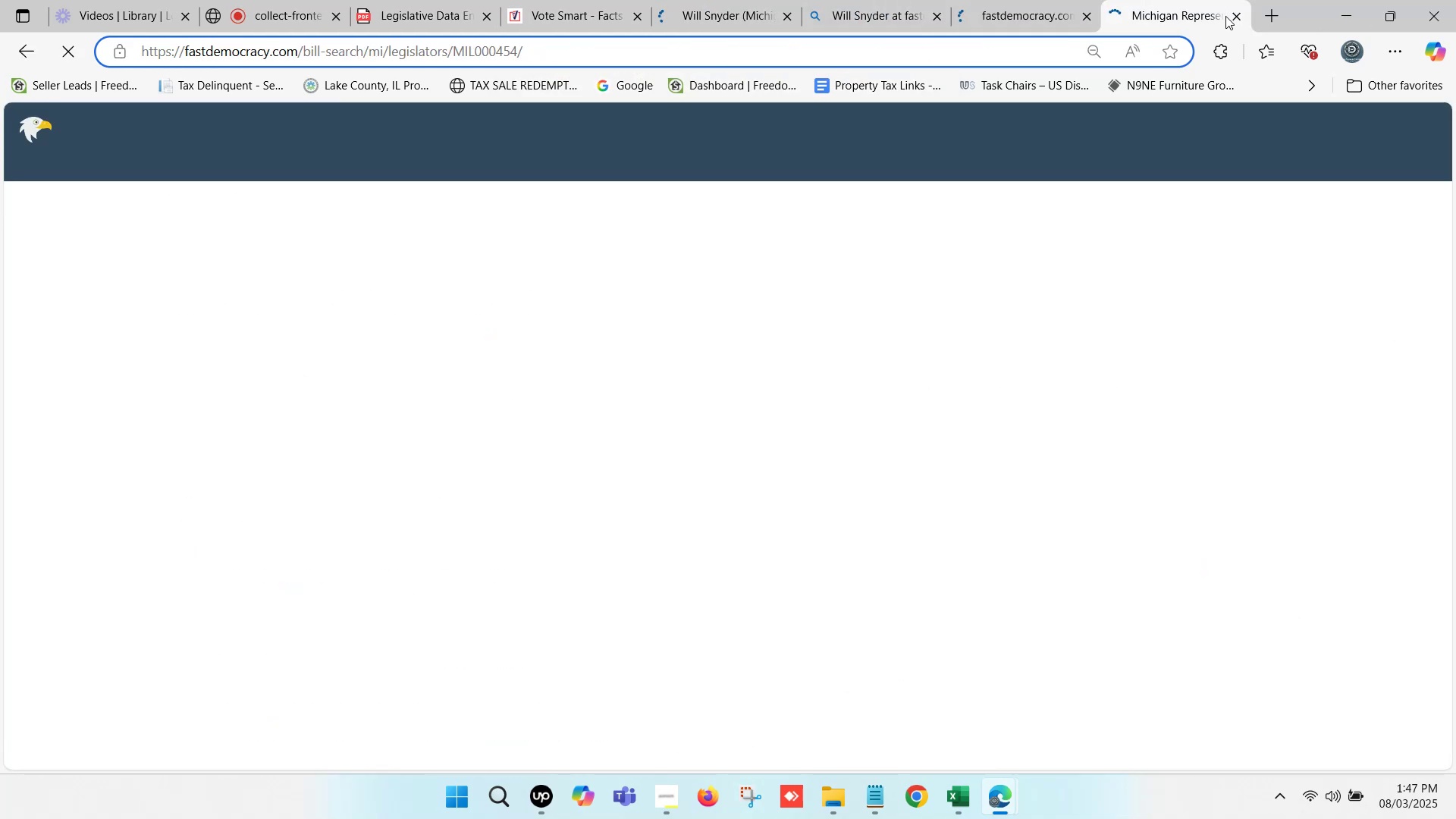 
left_click([1233, 16])
 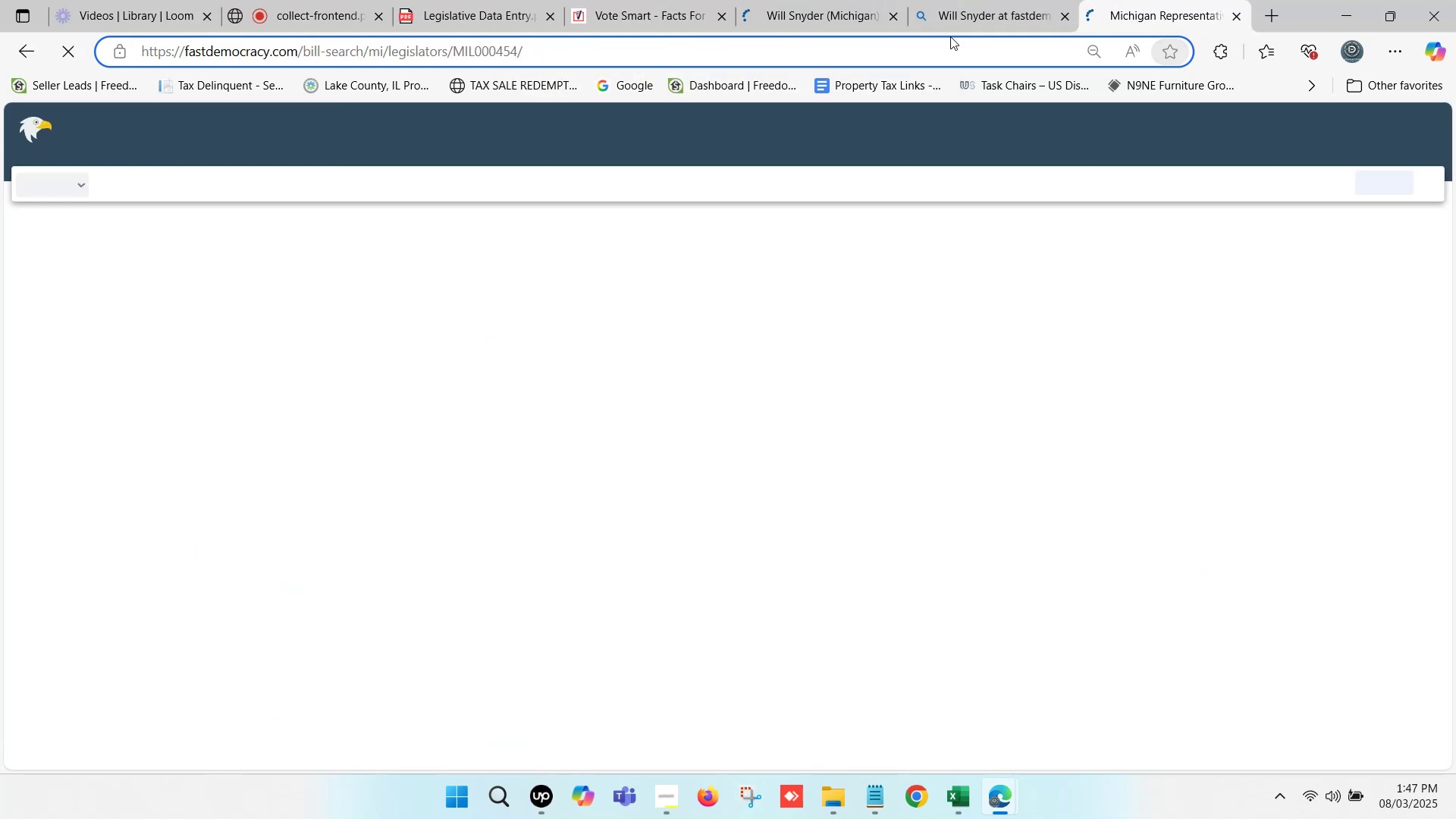 
double_click([808, 0])
 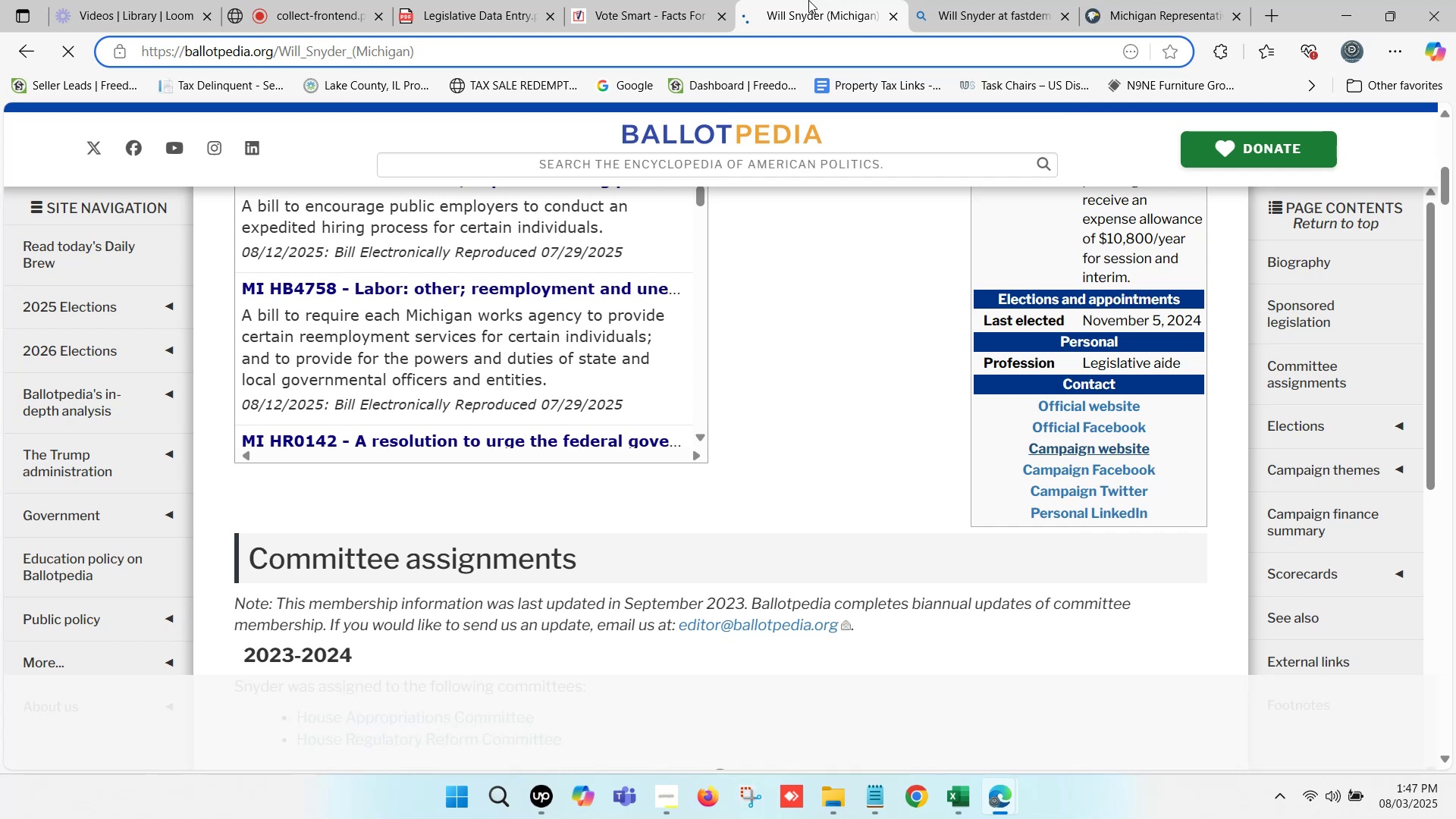 
scroll: coordinate [930, 377], scroll_direction: up, amount: 5.0
 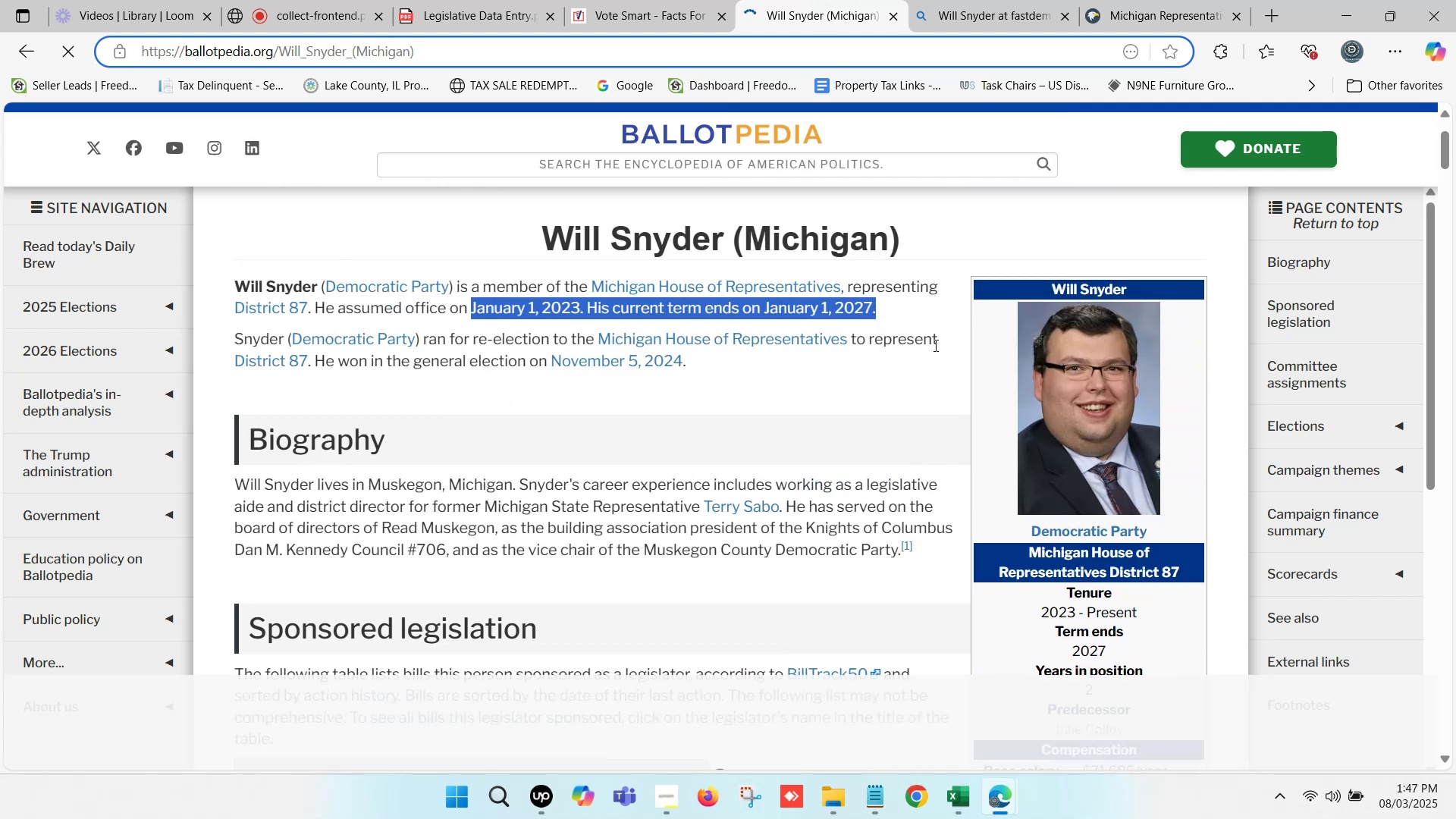 
scroll: coordinate [938, 337], scroll_direction: down, amount: 5.0
 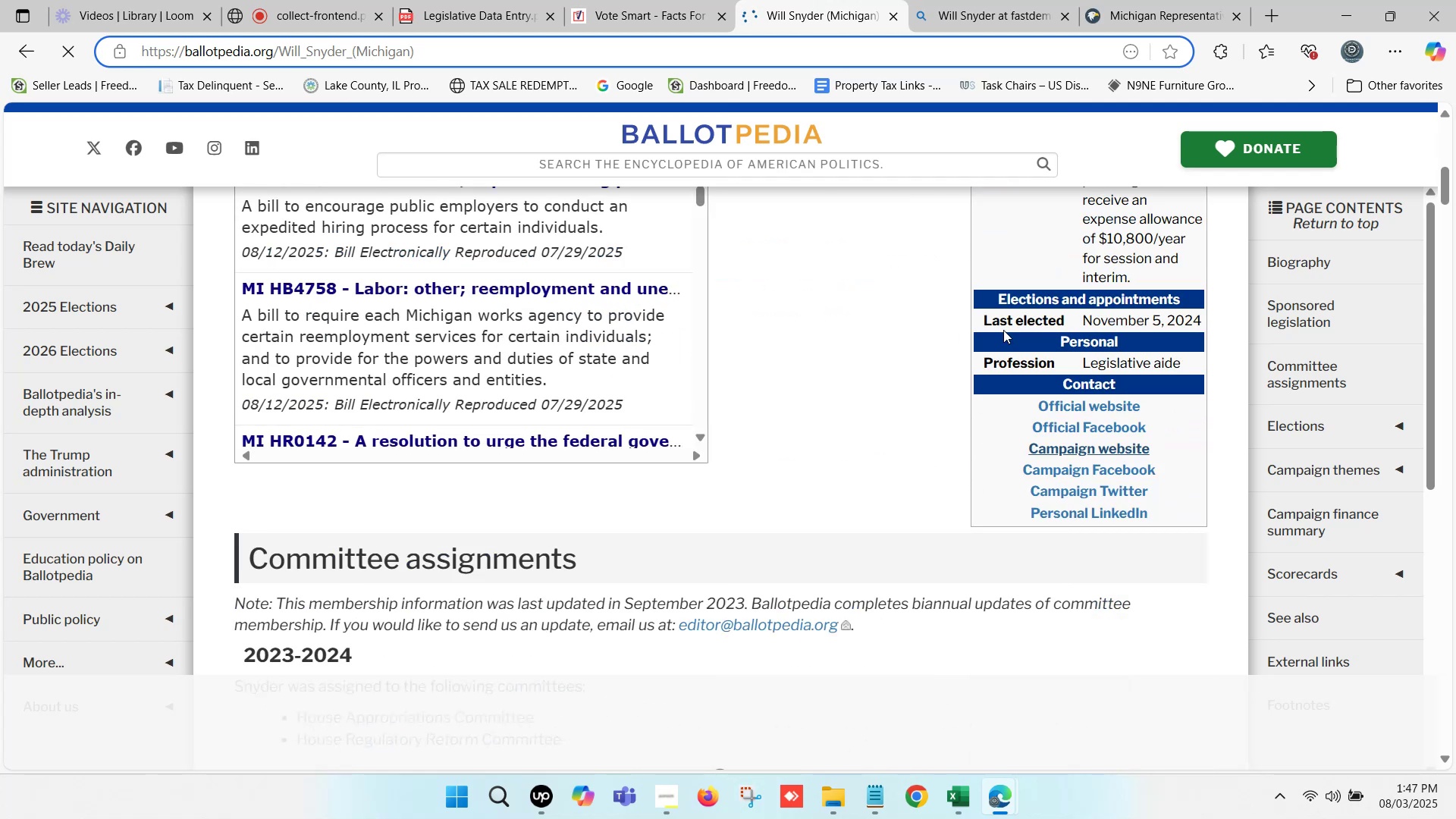 
hold_key(key=ControlLeft, duration=0.67)
left_click([1098, 413])
 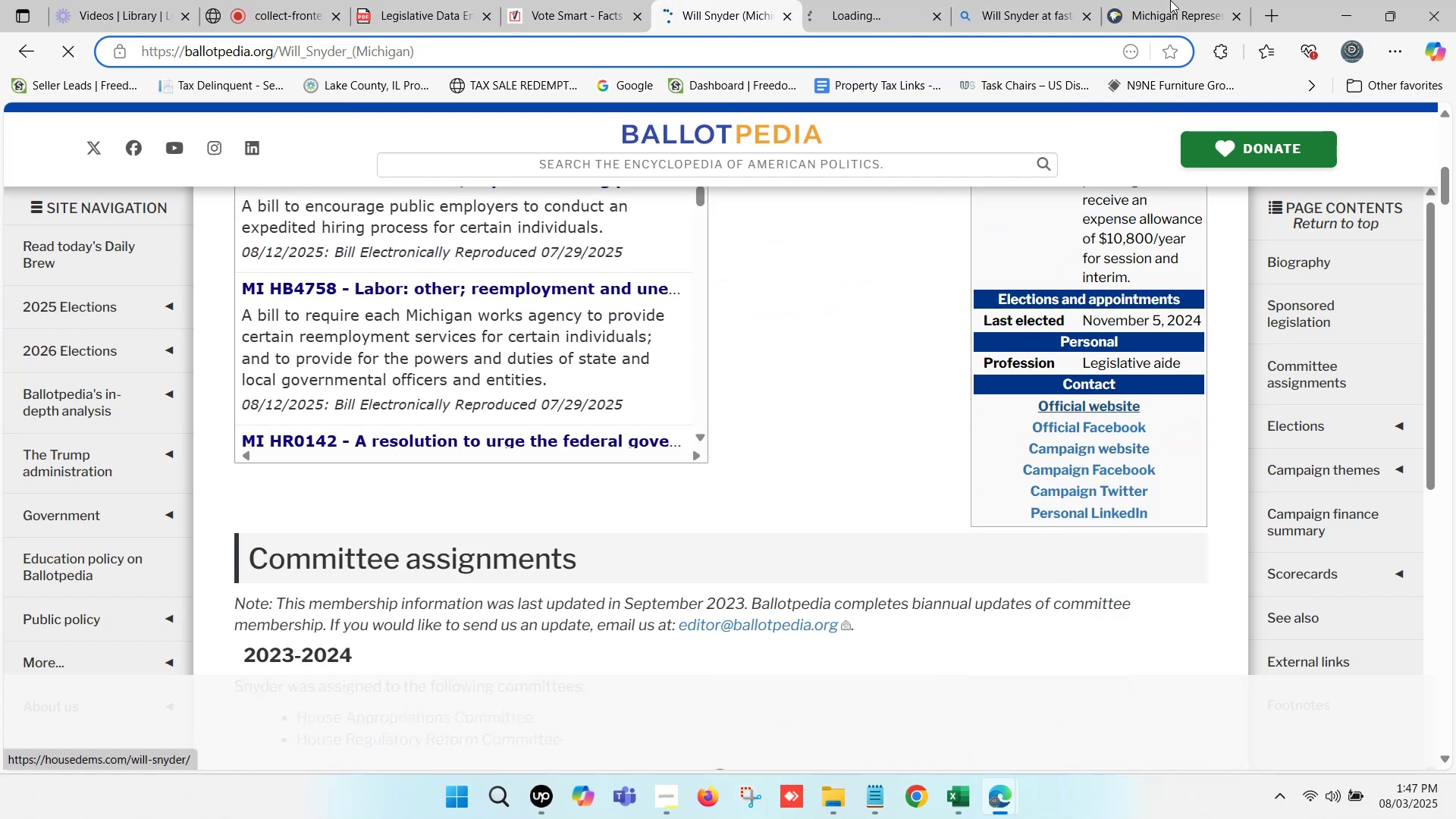 
left_click([1181, 0])
 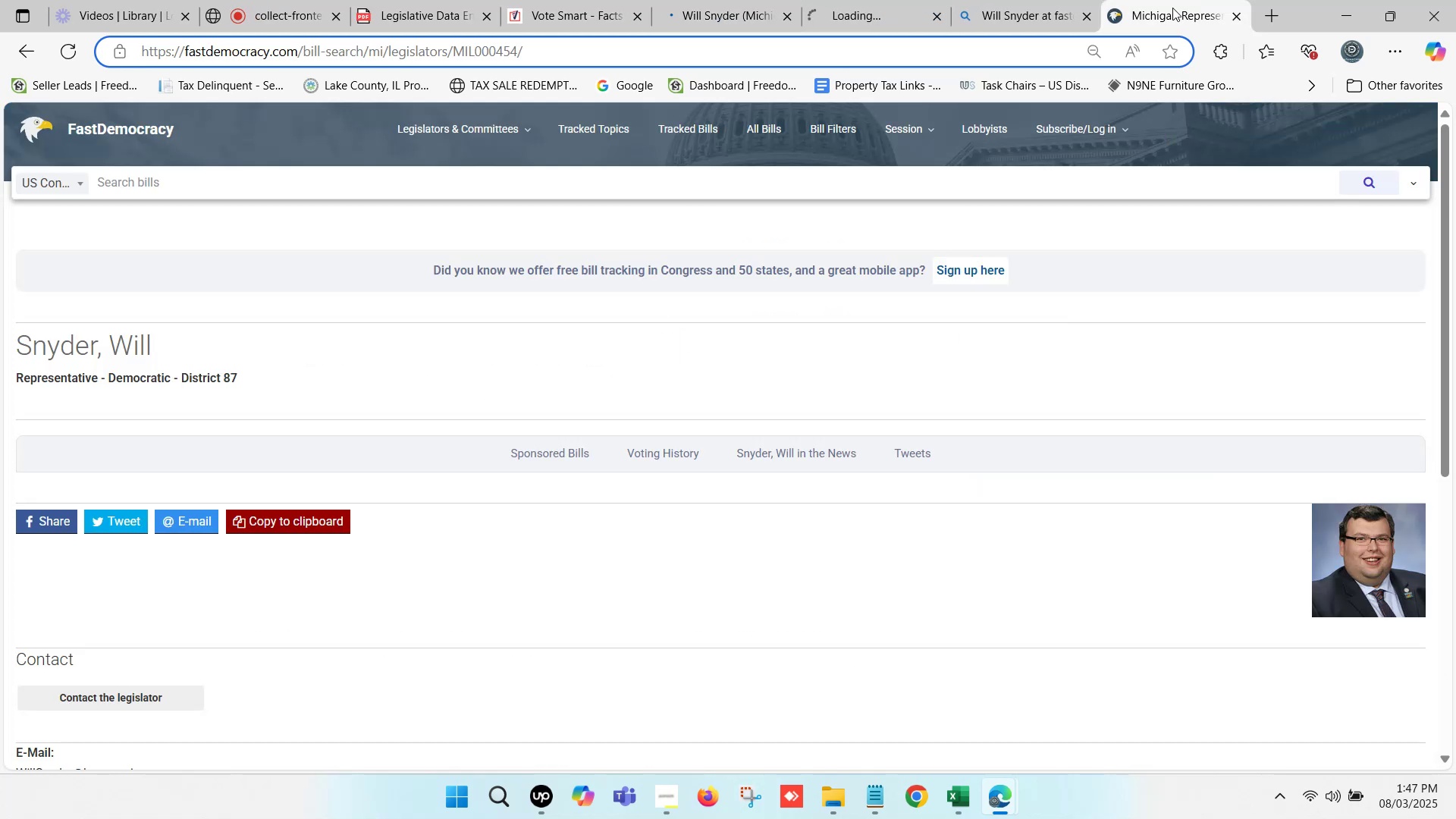 
scroll: coordinate [413, 378], scroll_direction: down, amount: 3.0
 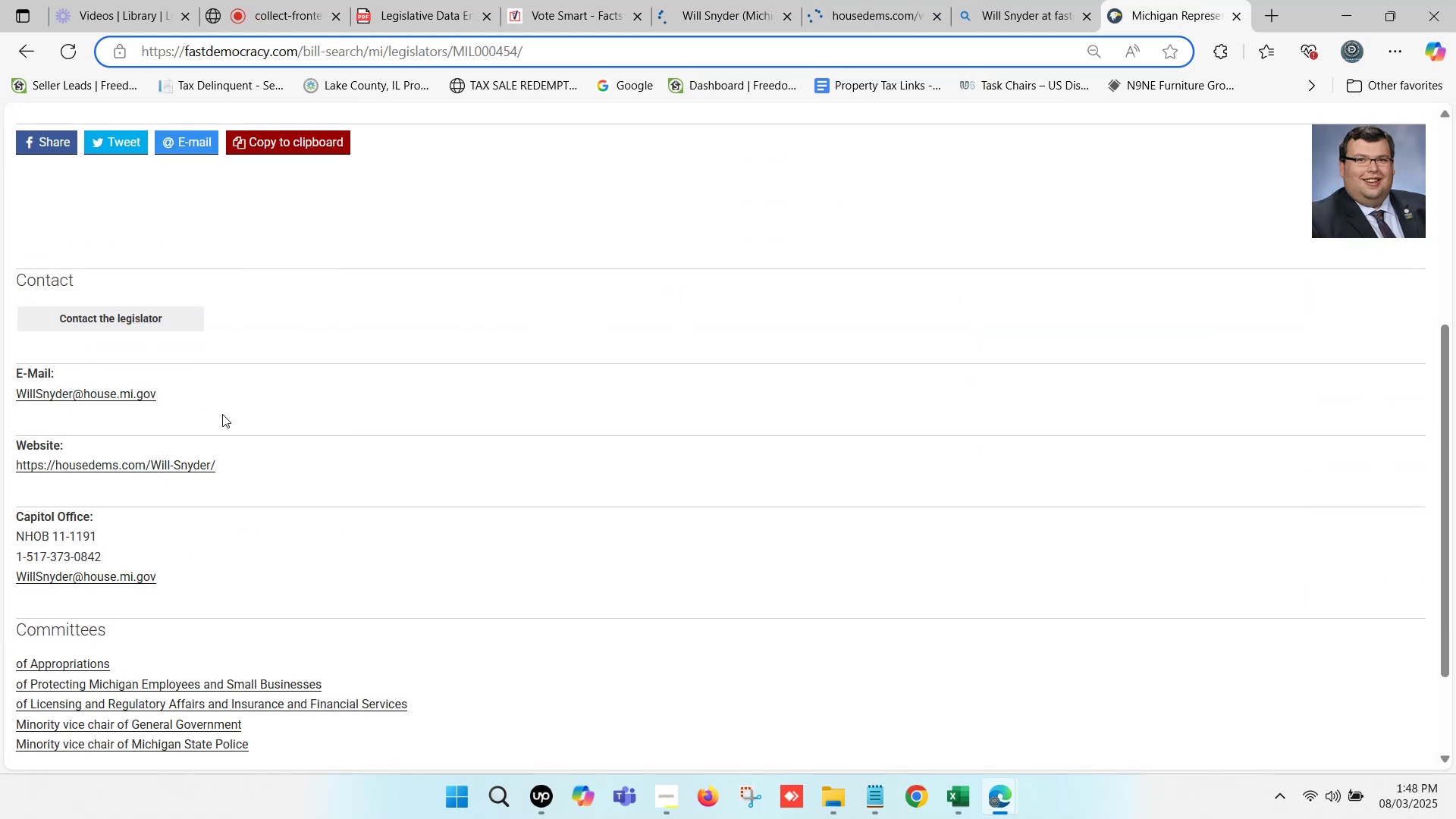 
scroll: coordinate [221, 414], scroll_direction: up, amount: 1.0
 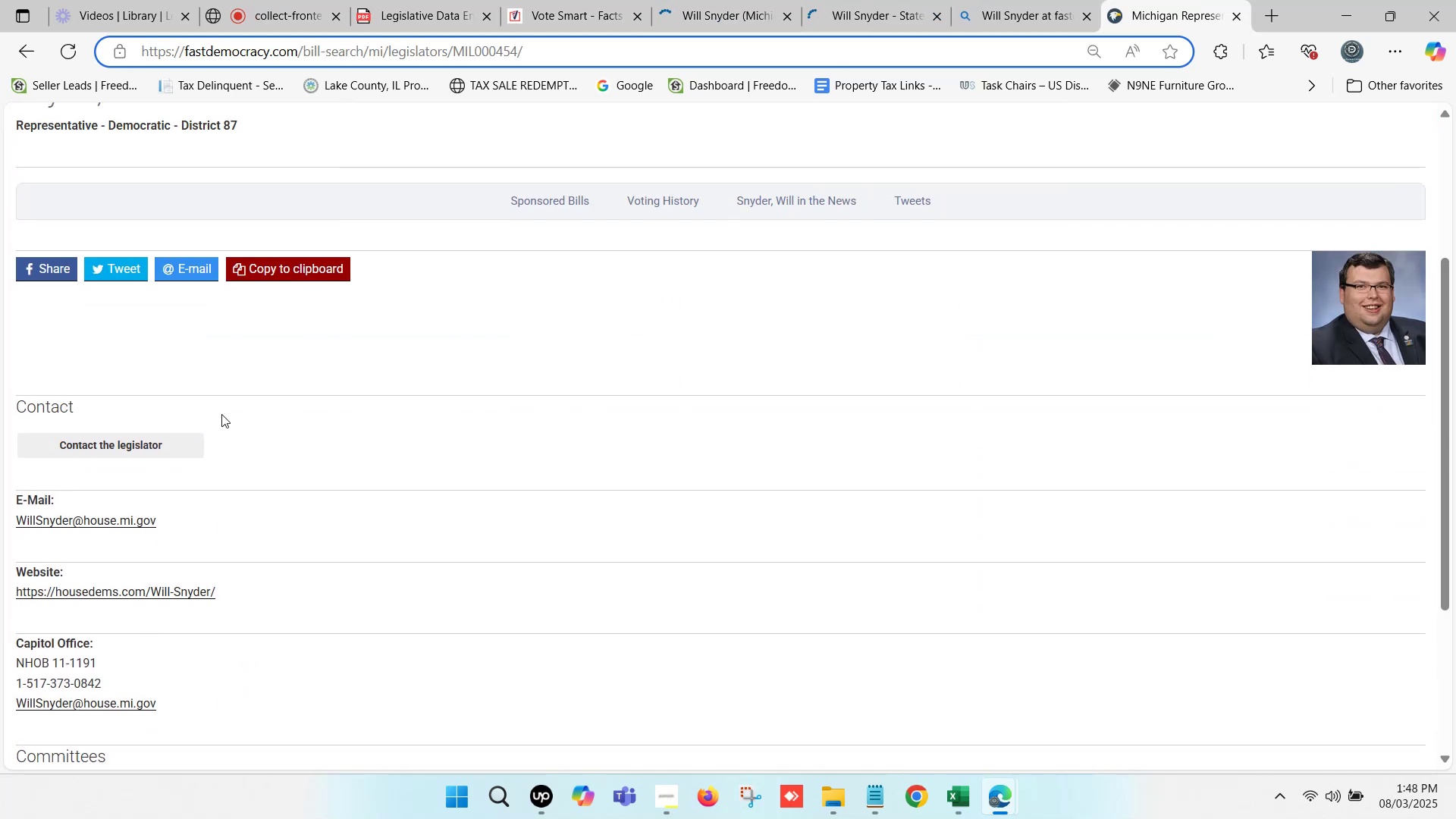 
scroll: coordinate [221, 414], scroll_direction: down, amount: 1.0
 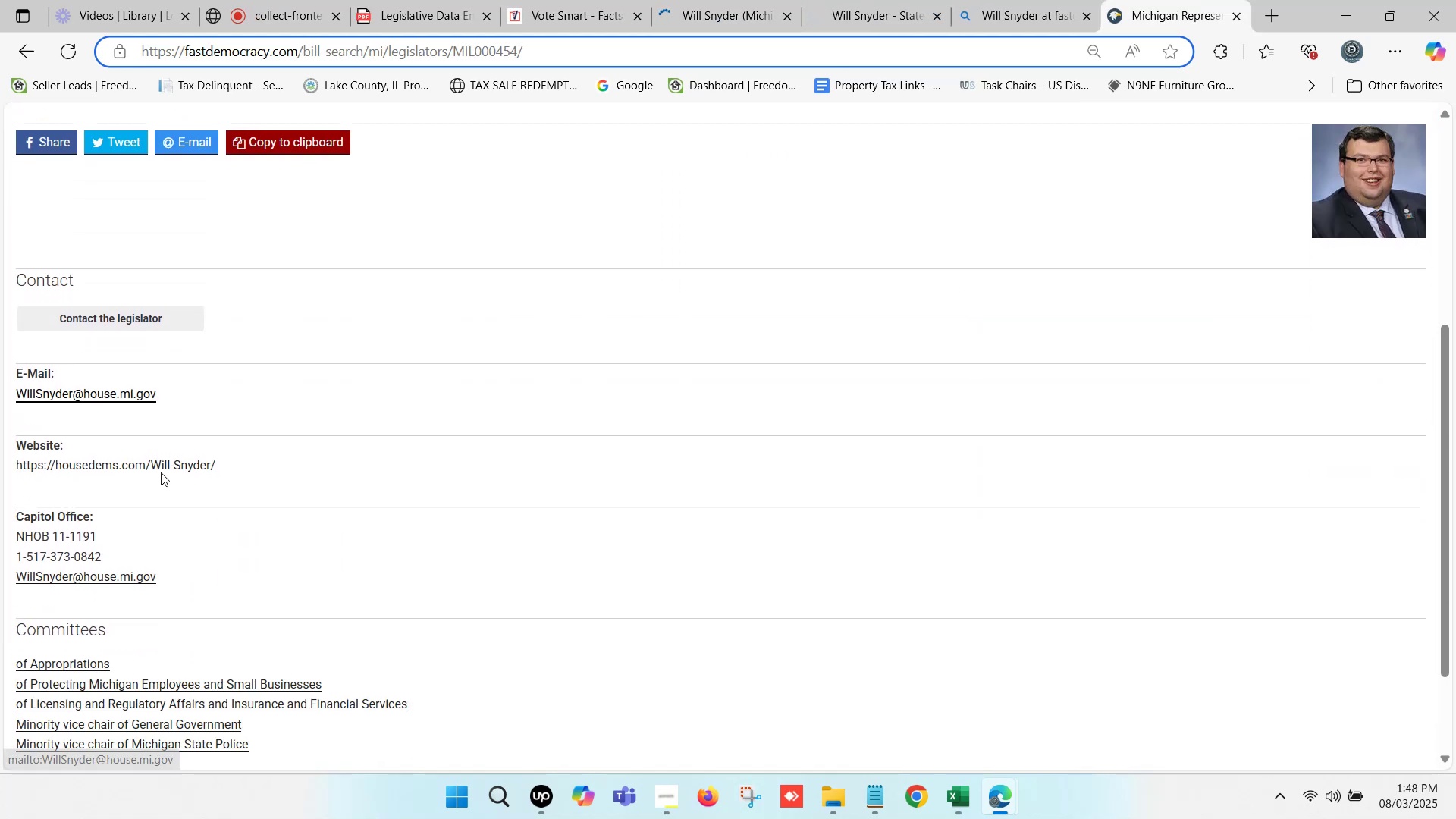 
left_click_drag(start_coordinate=[173, 576], to_coordinate=[28, 554])
 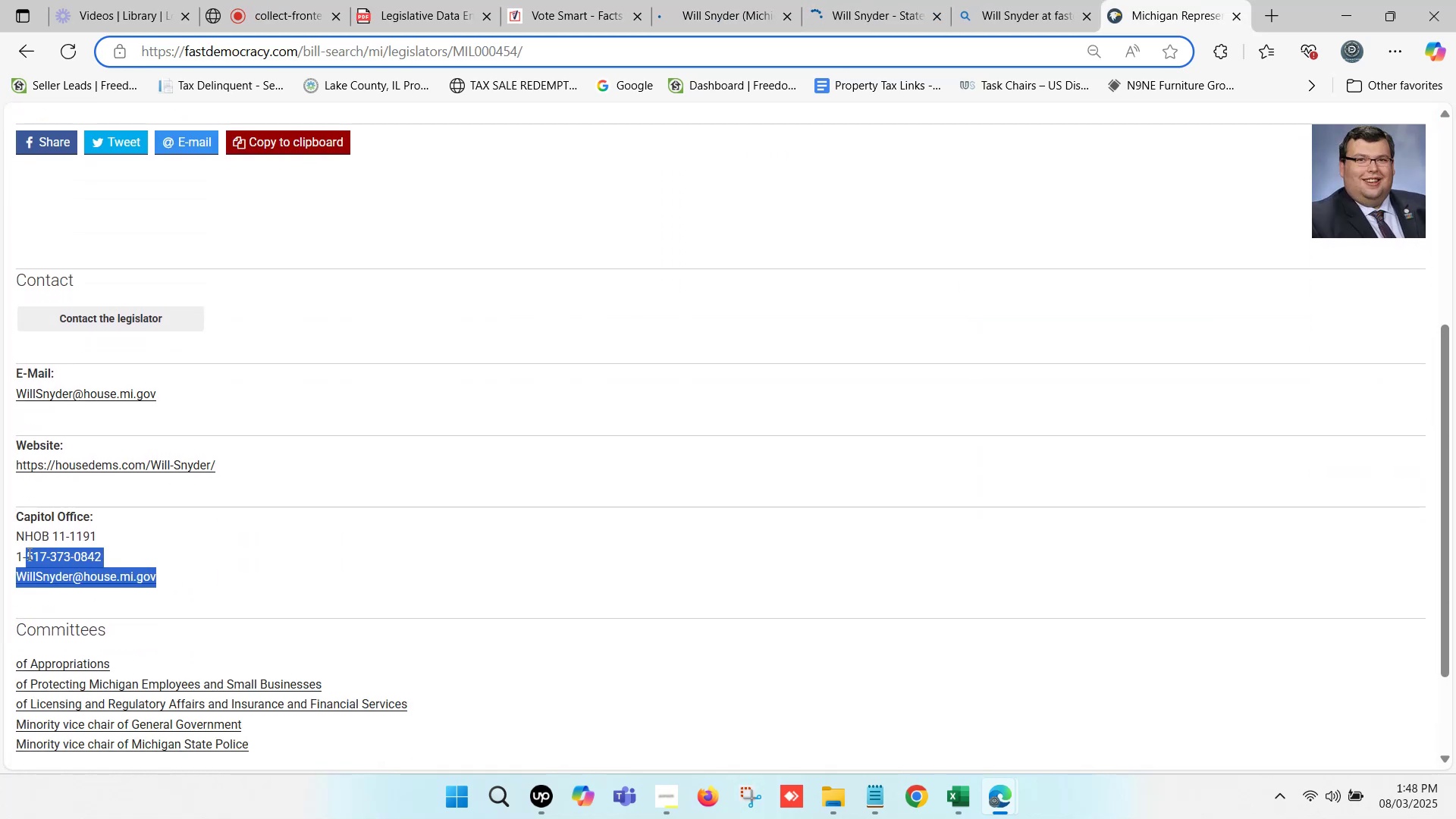 
key(Control+C)
 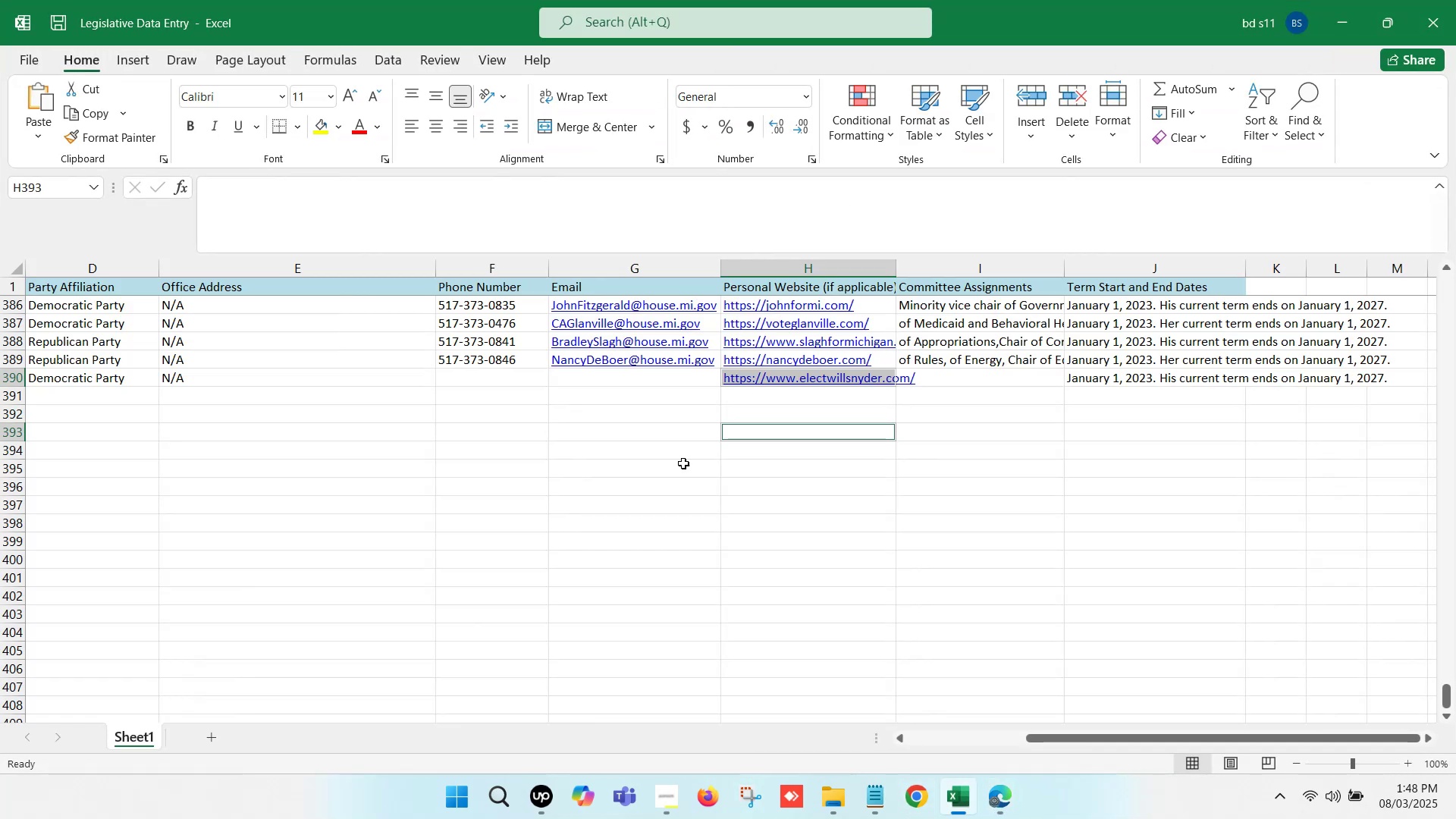 
left_click([463, 376])
 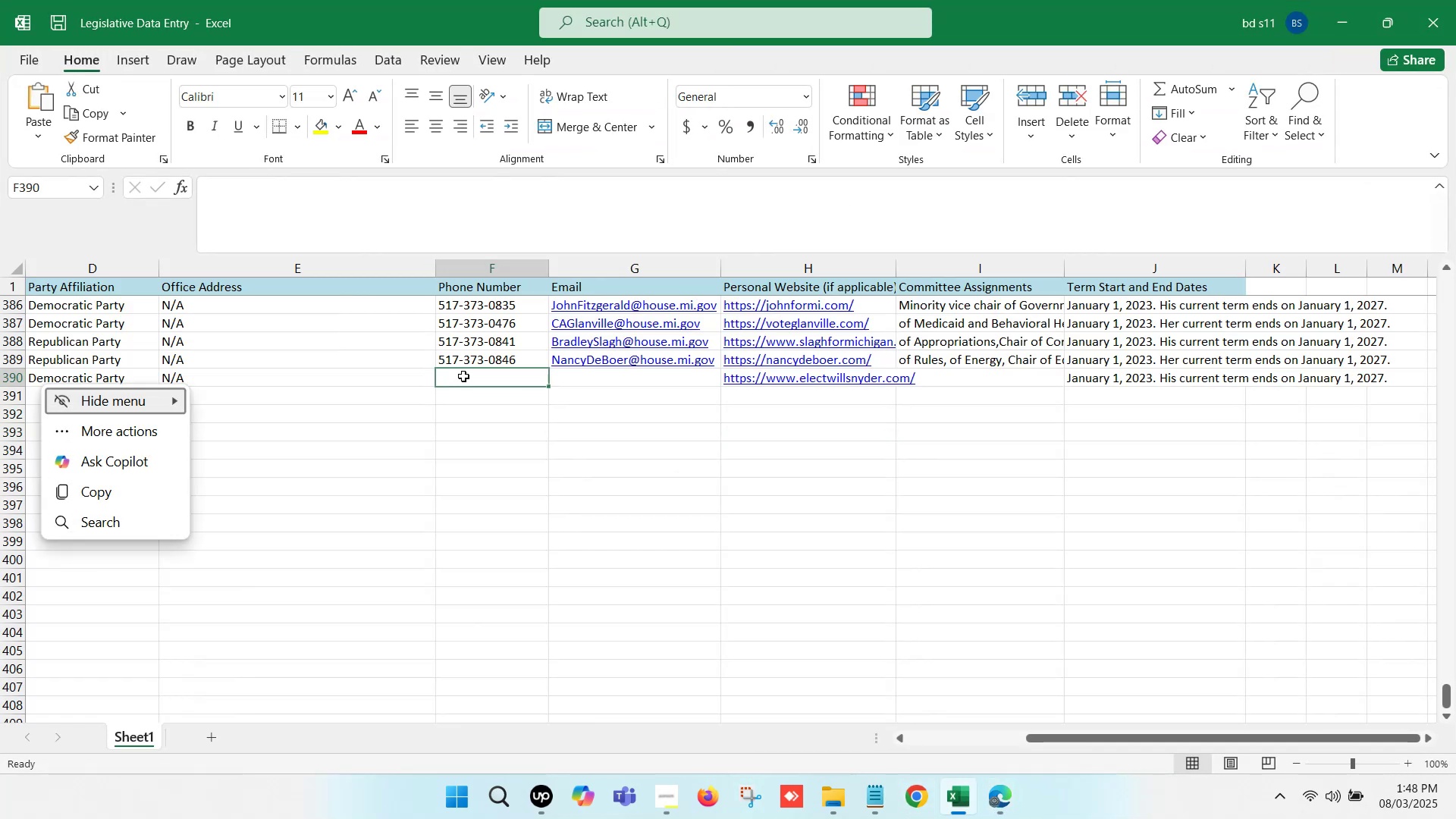 
double_click([463, 376])
 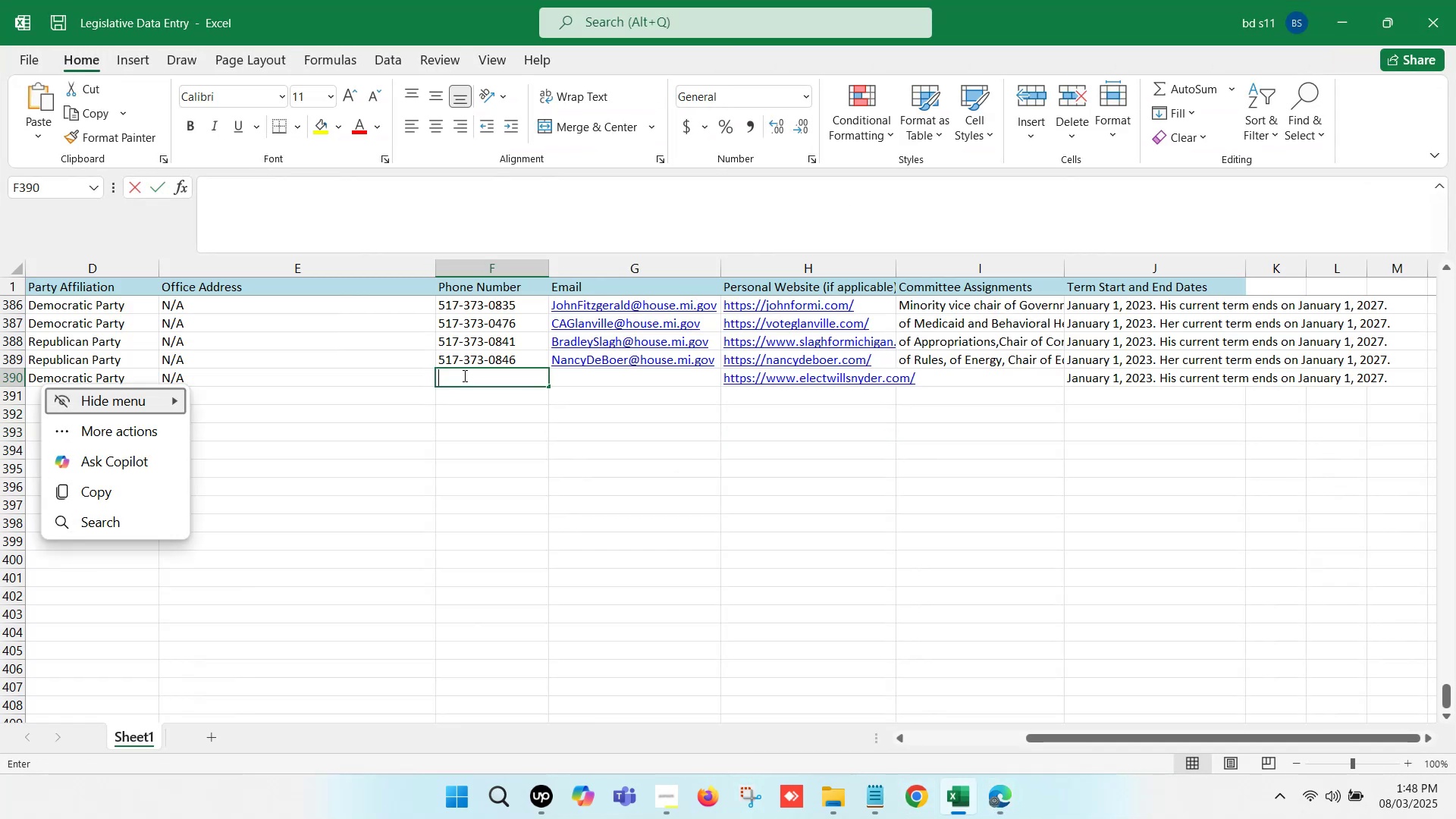 
key(Control+V)
 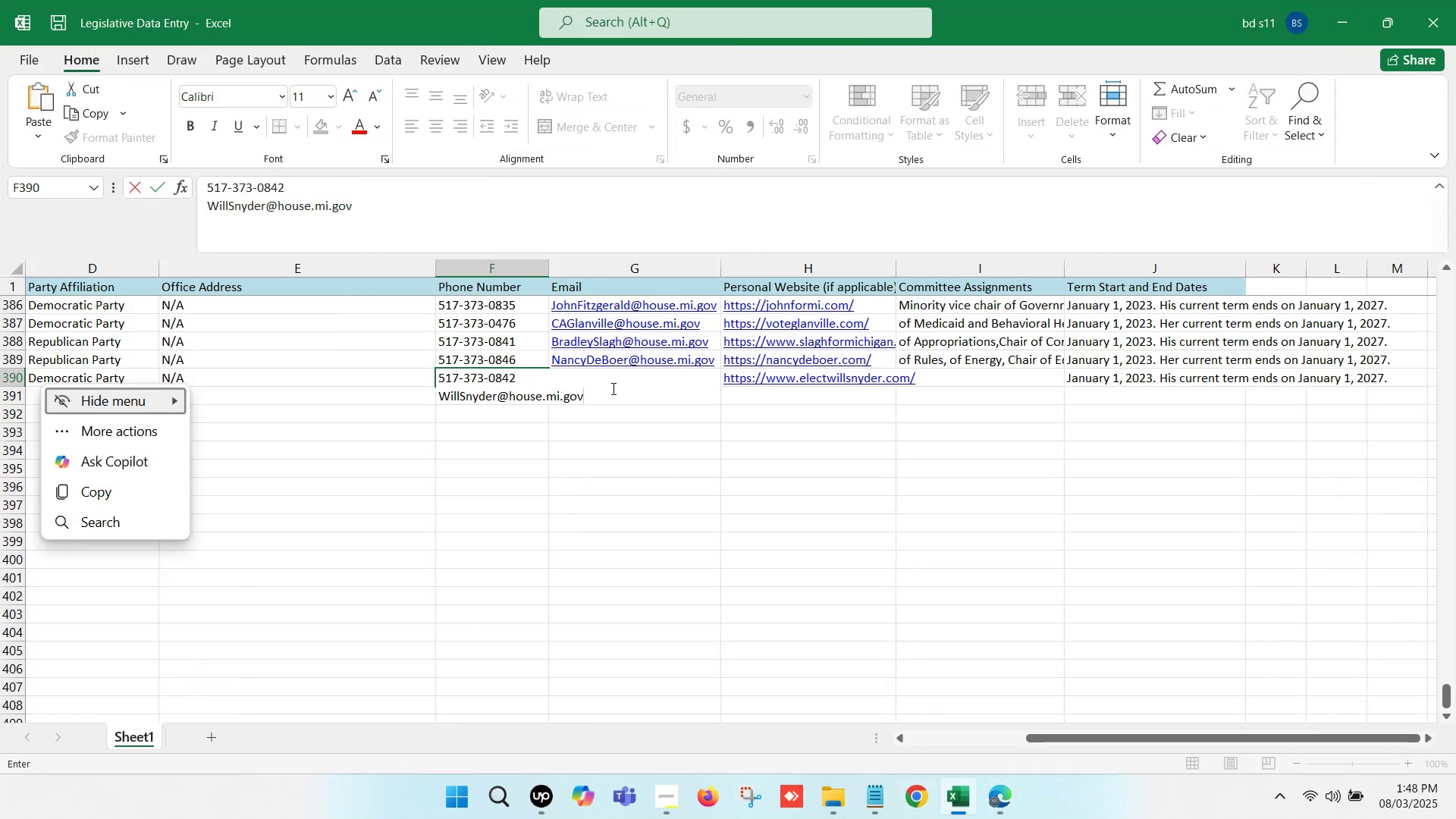 
left_click_drag(start_coordinate=[610, 391], to_coordinate=[438, 414])
 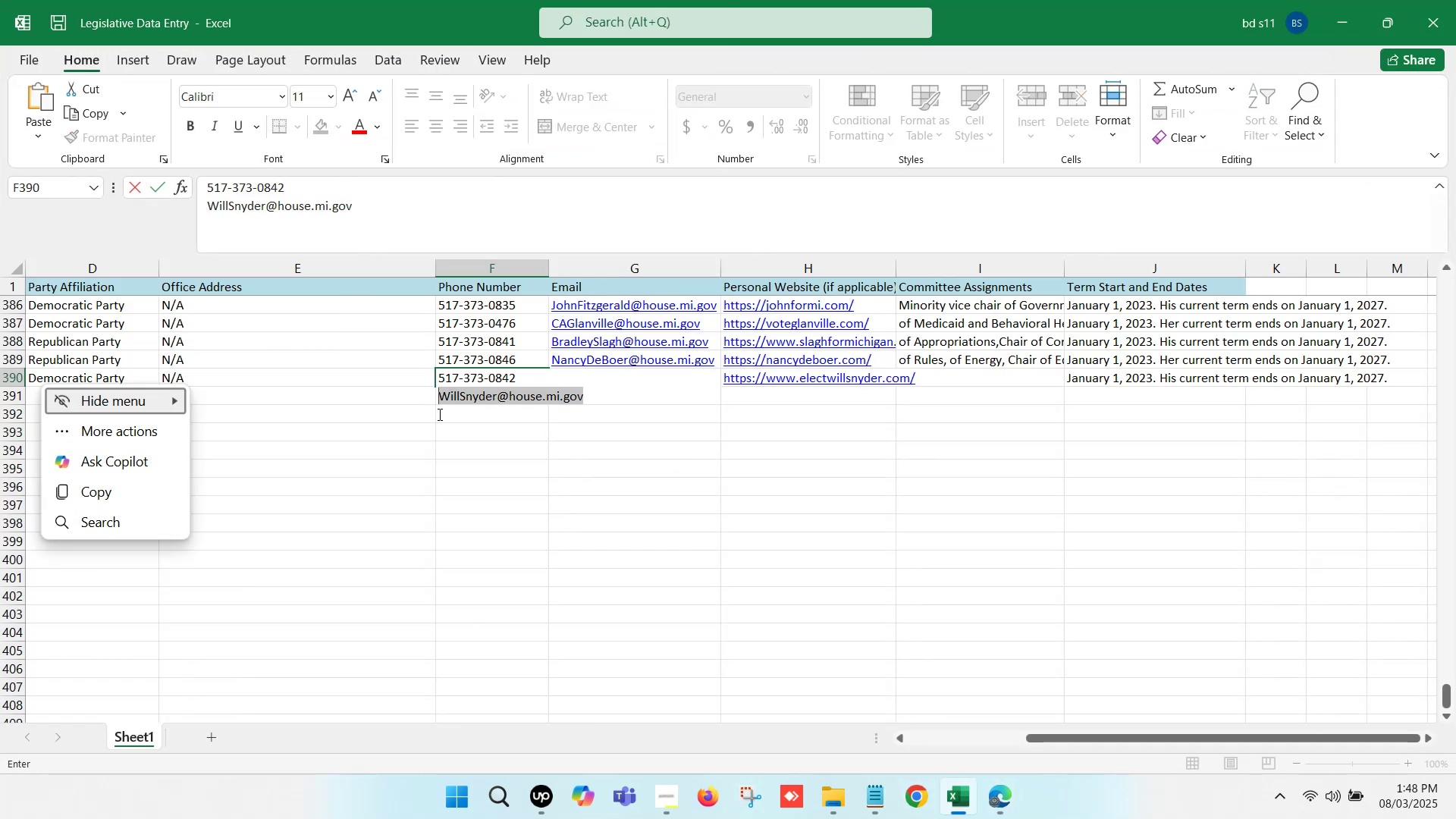 
key(Control+ControlLeft)
 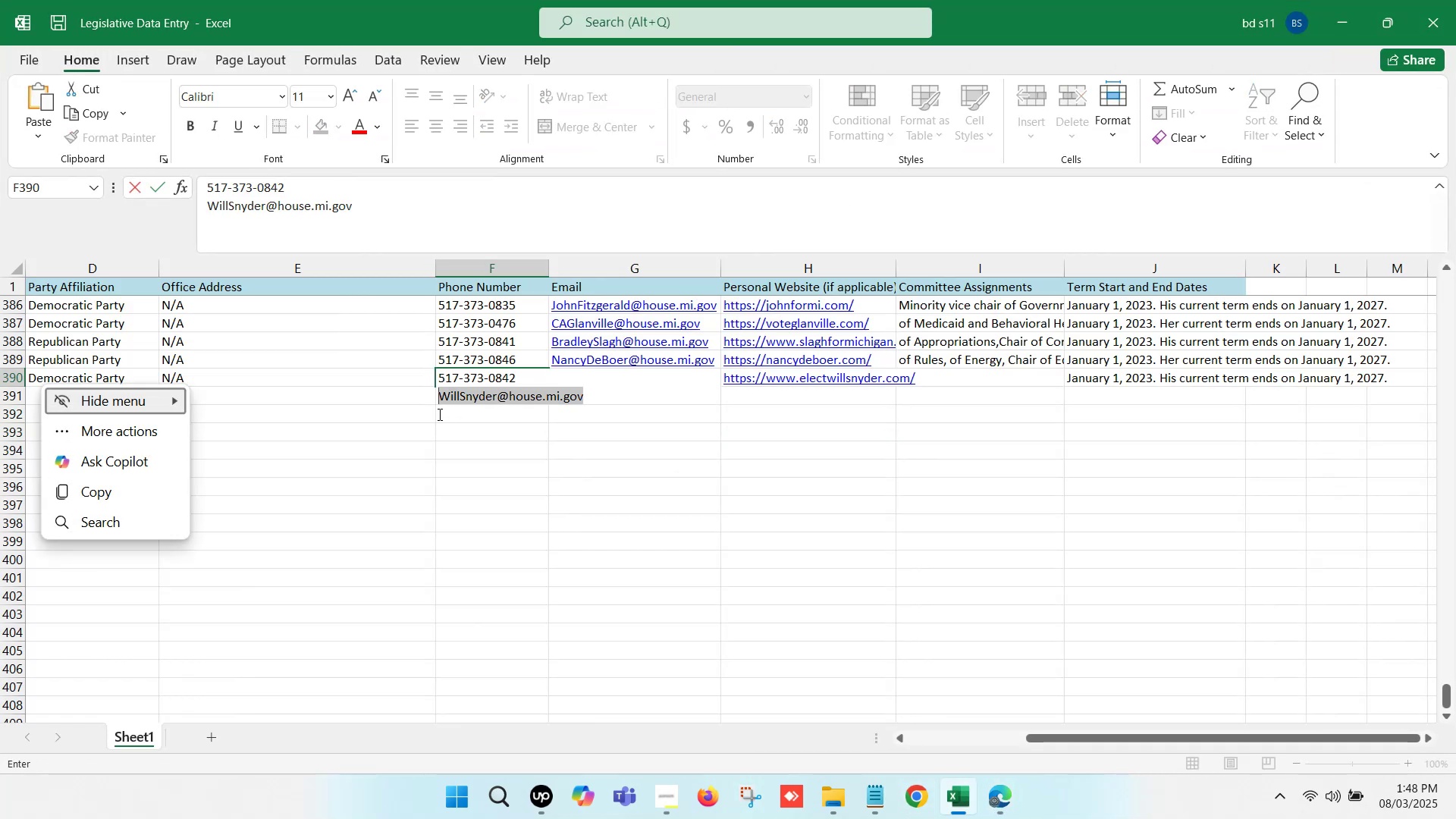 
key(Control+X)
 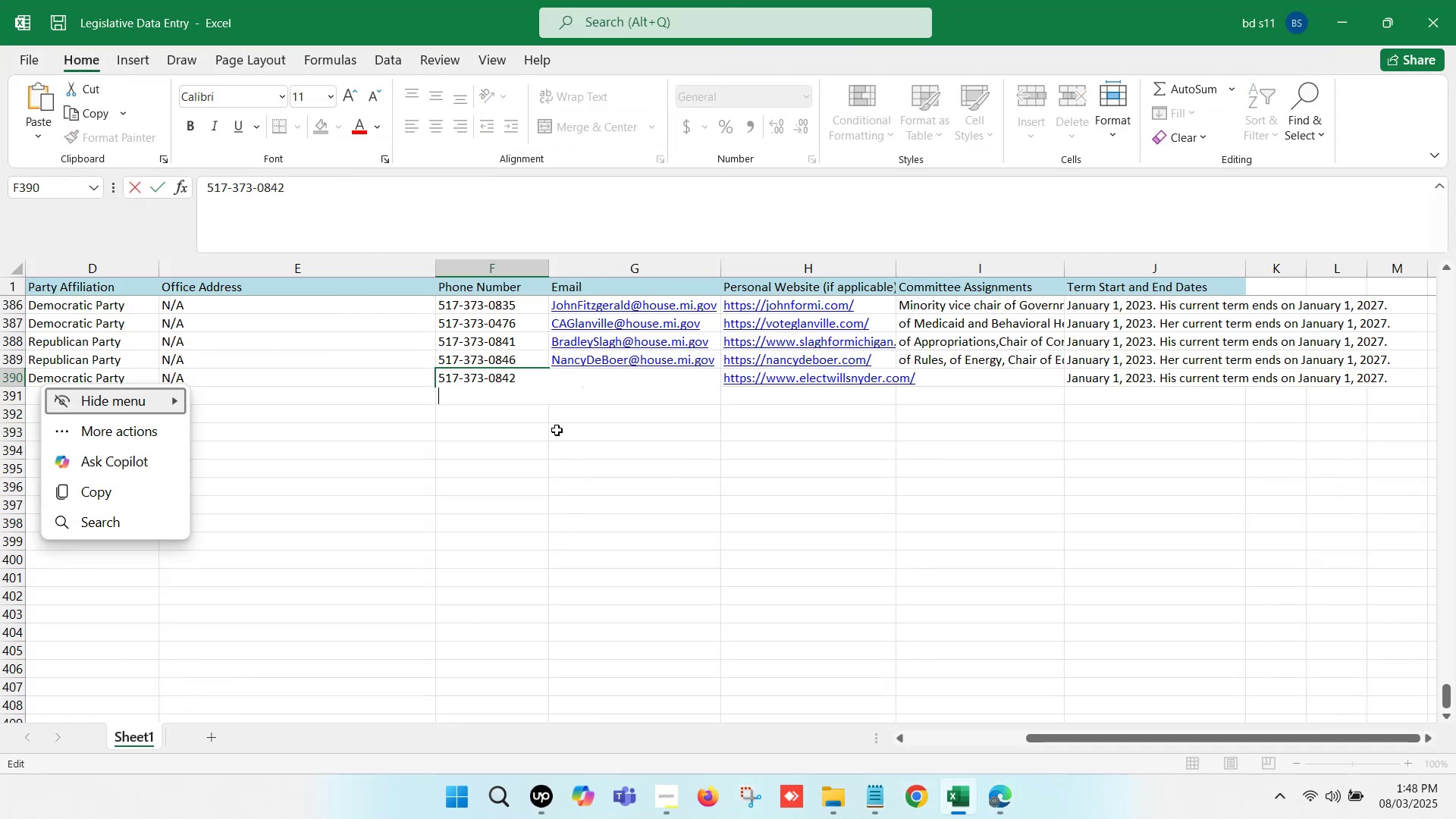 
key(Backspace)
 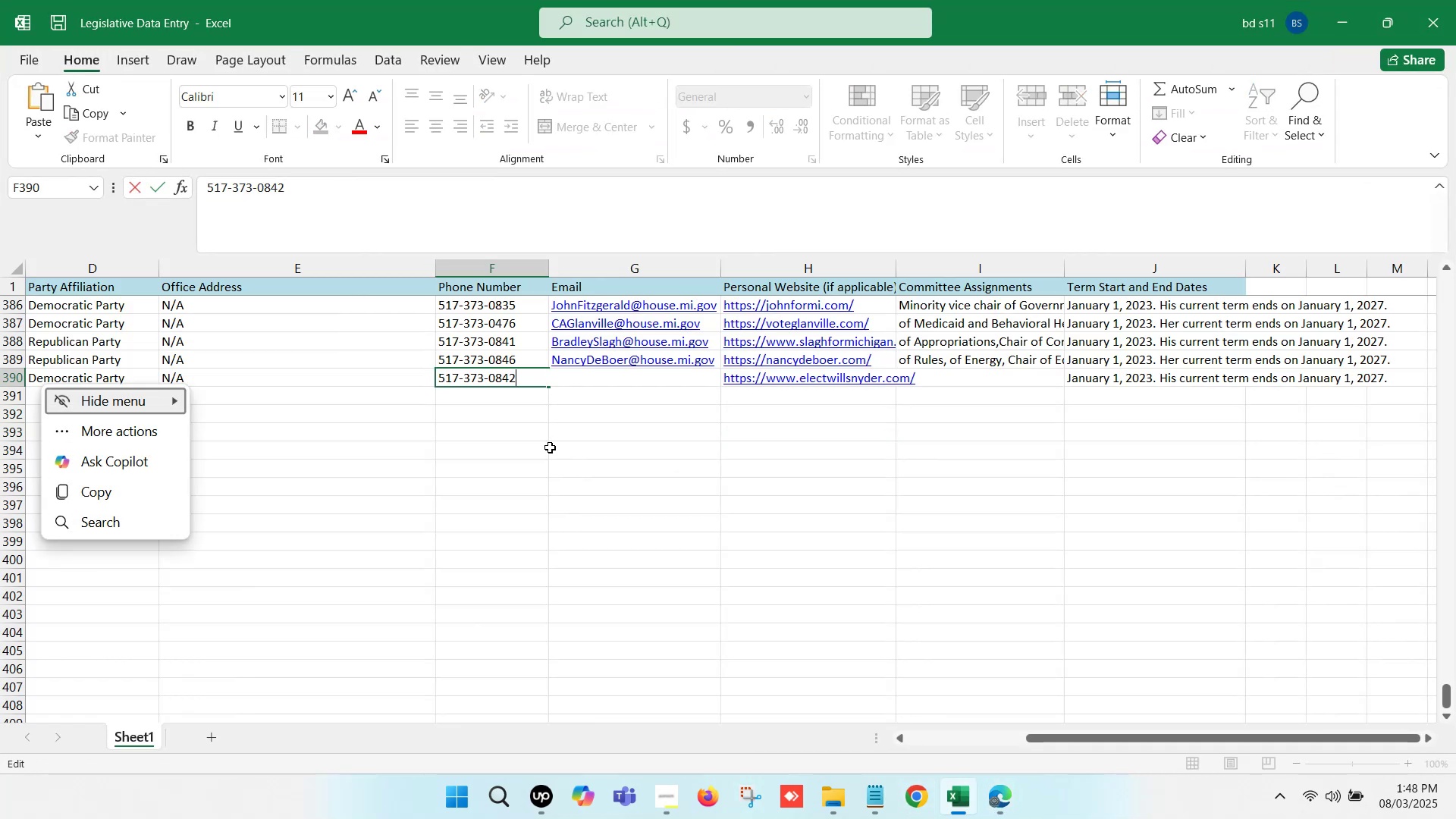 
left_click([550, 452])
 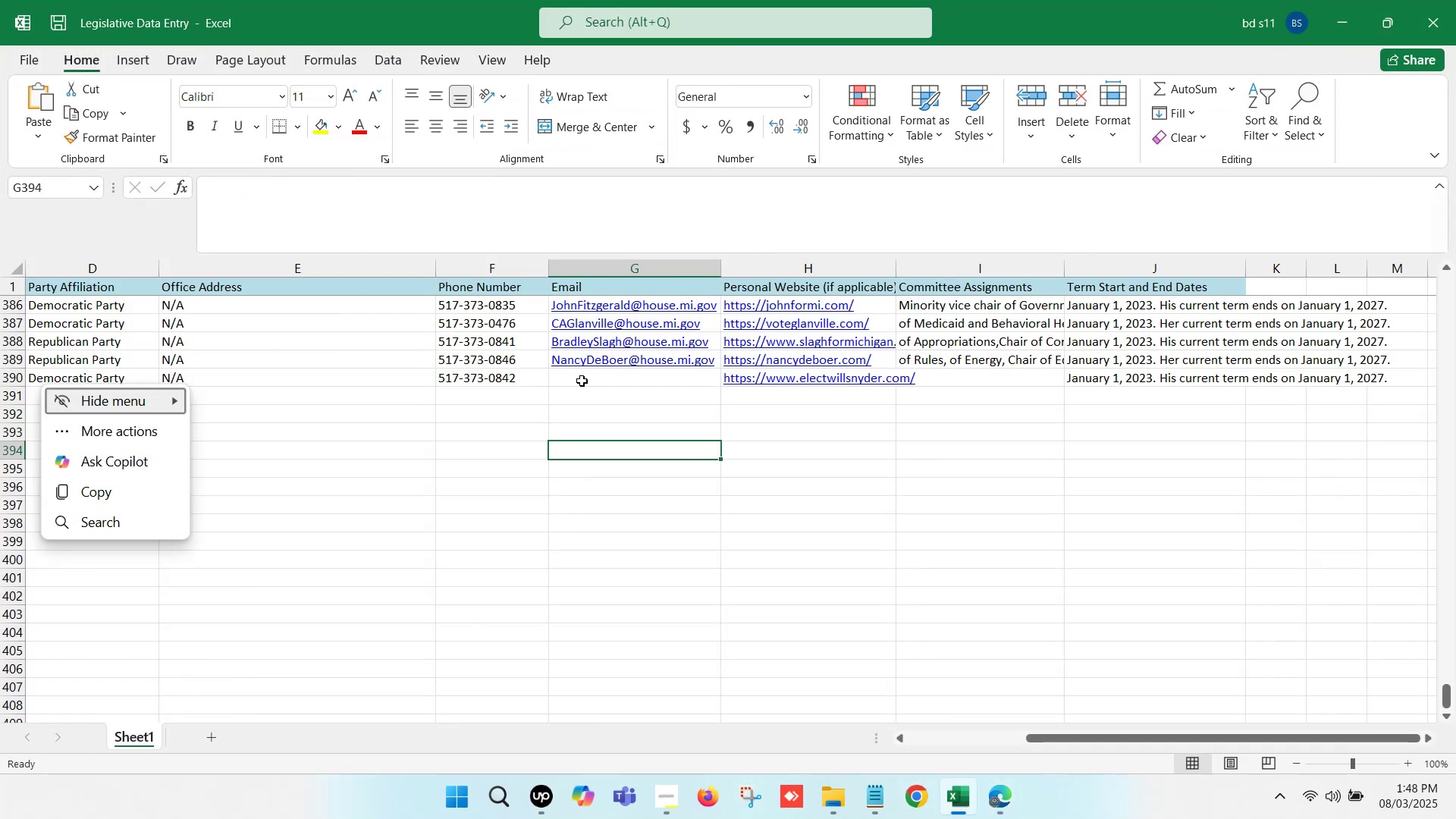 
double_click([582, 381])
 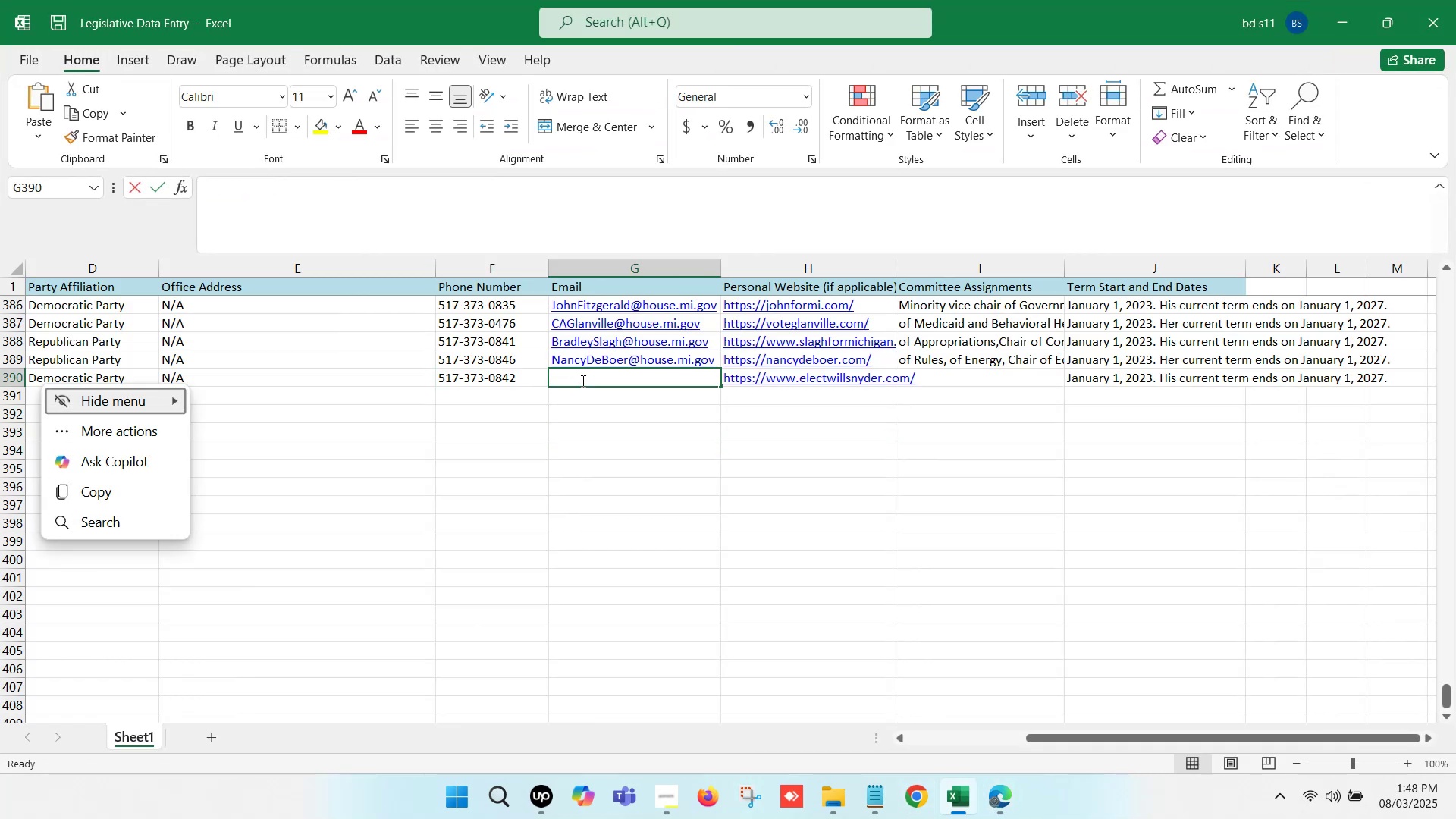 
key(Control+V)
 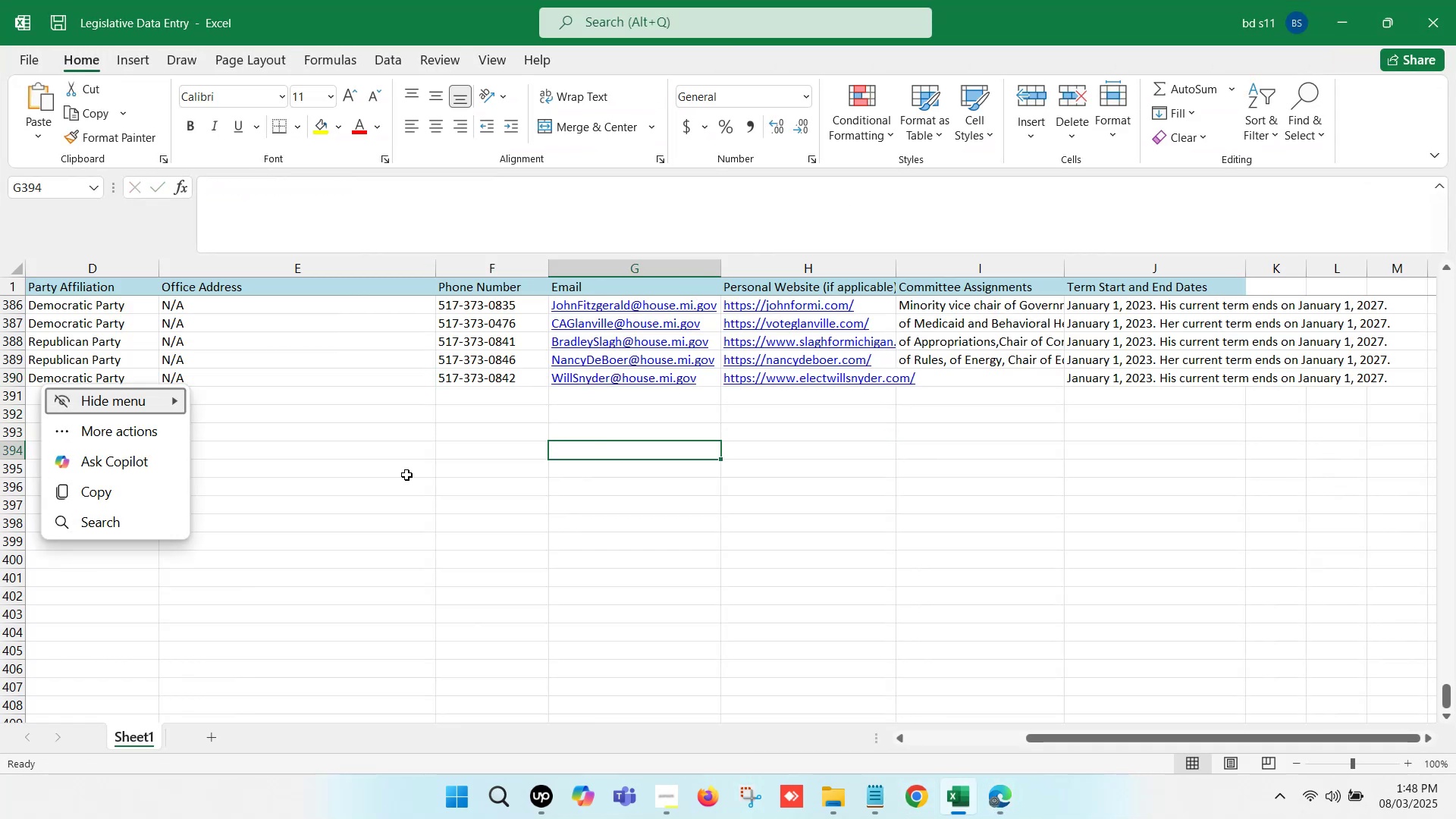 
double_click([340, 487])
 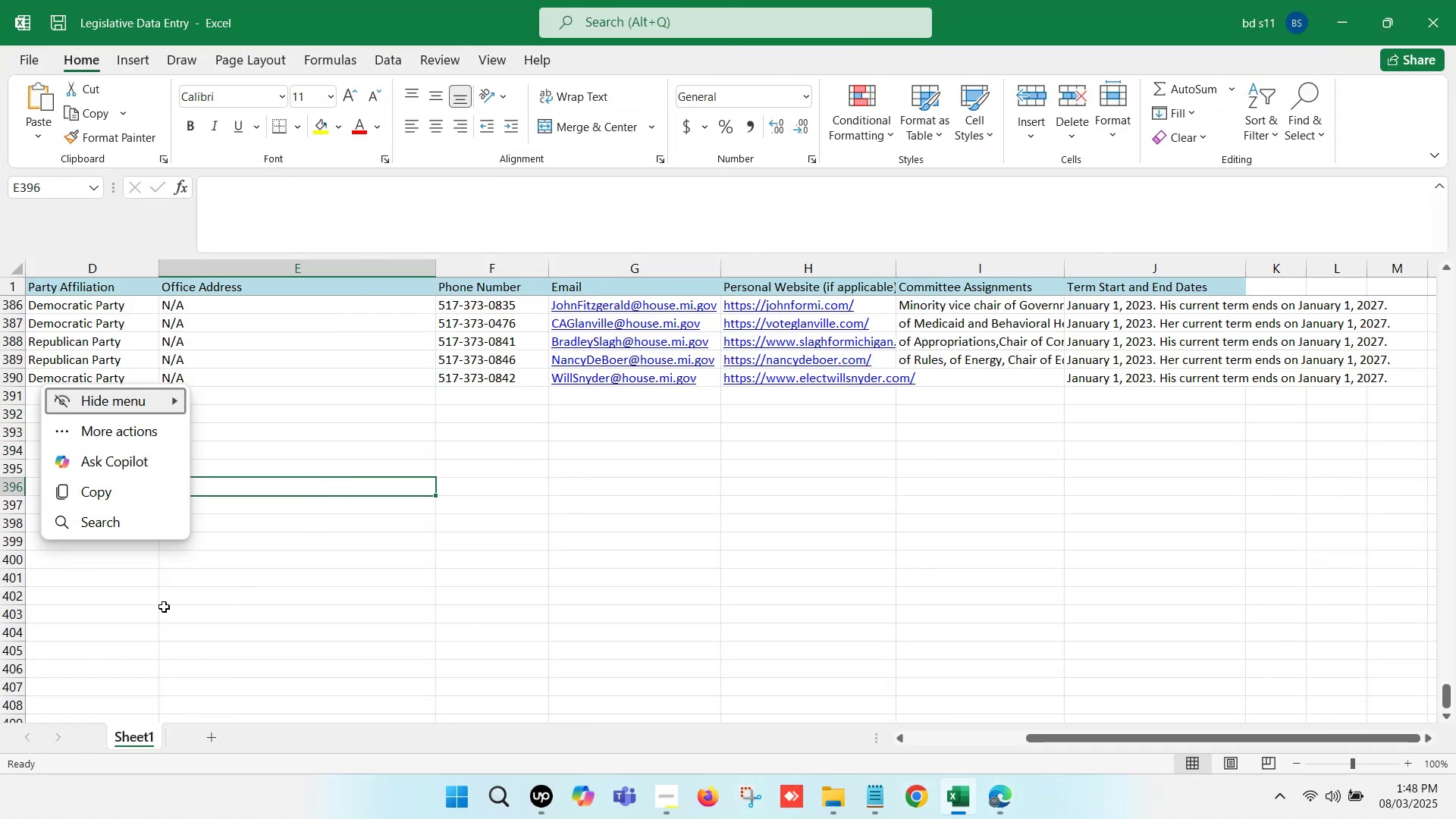 
left_click([158, 599])
 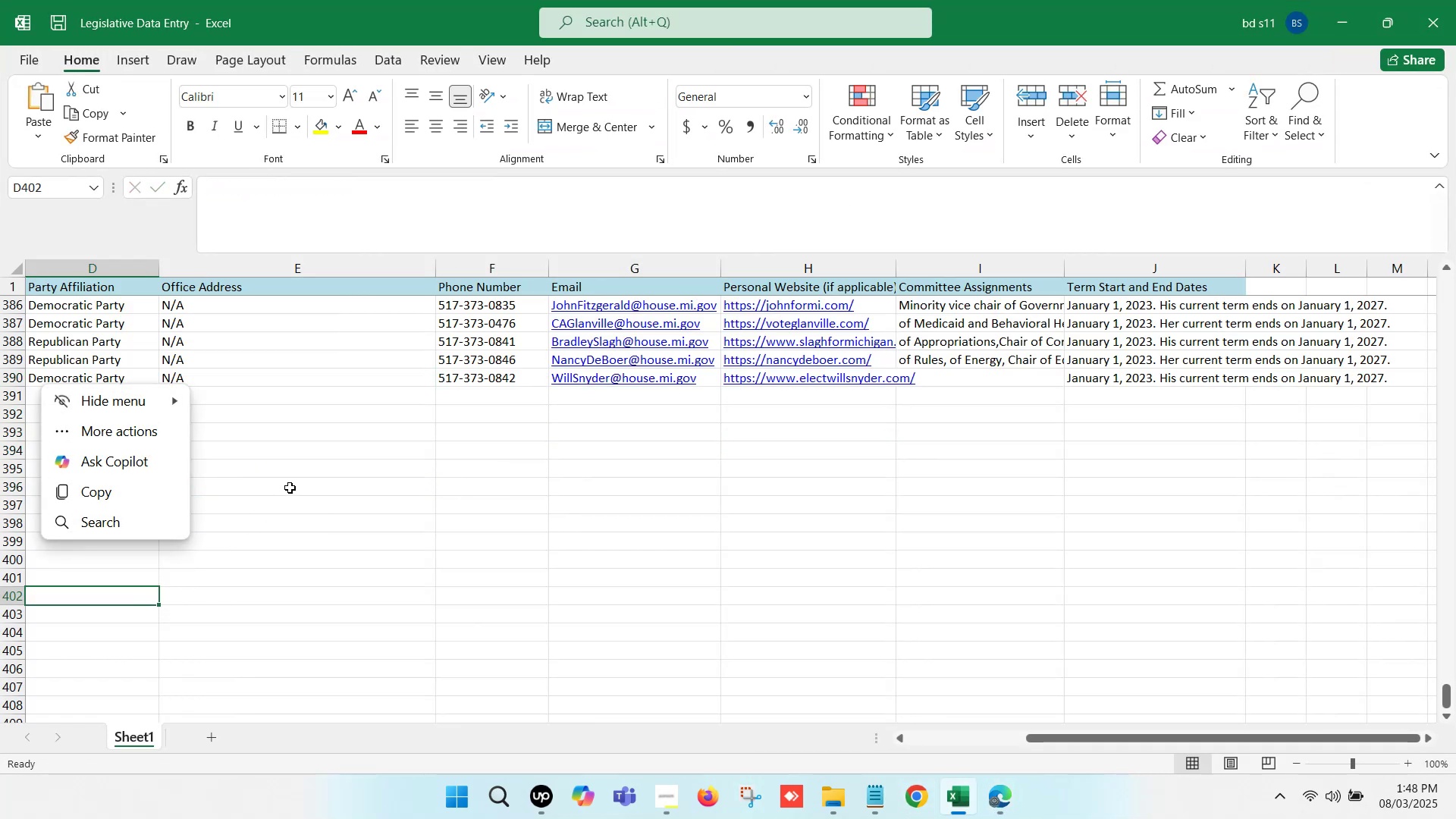 
left_click([292, 482])
 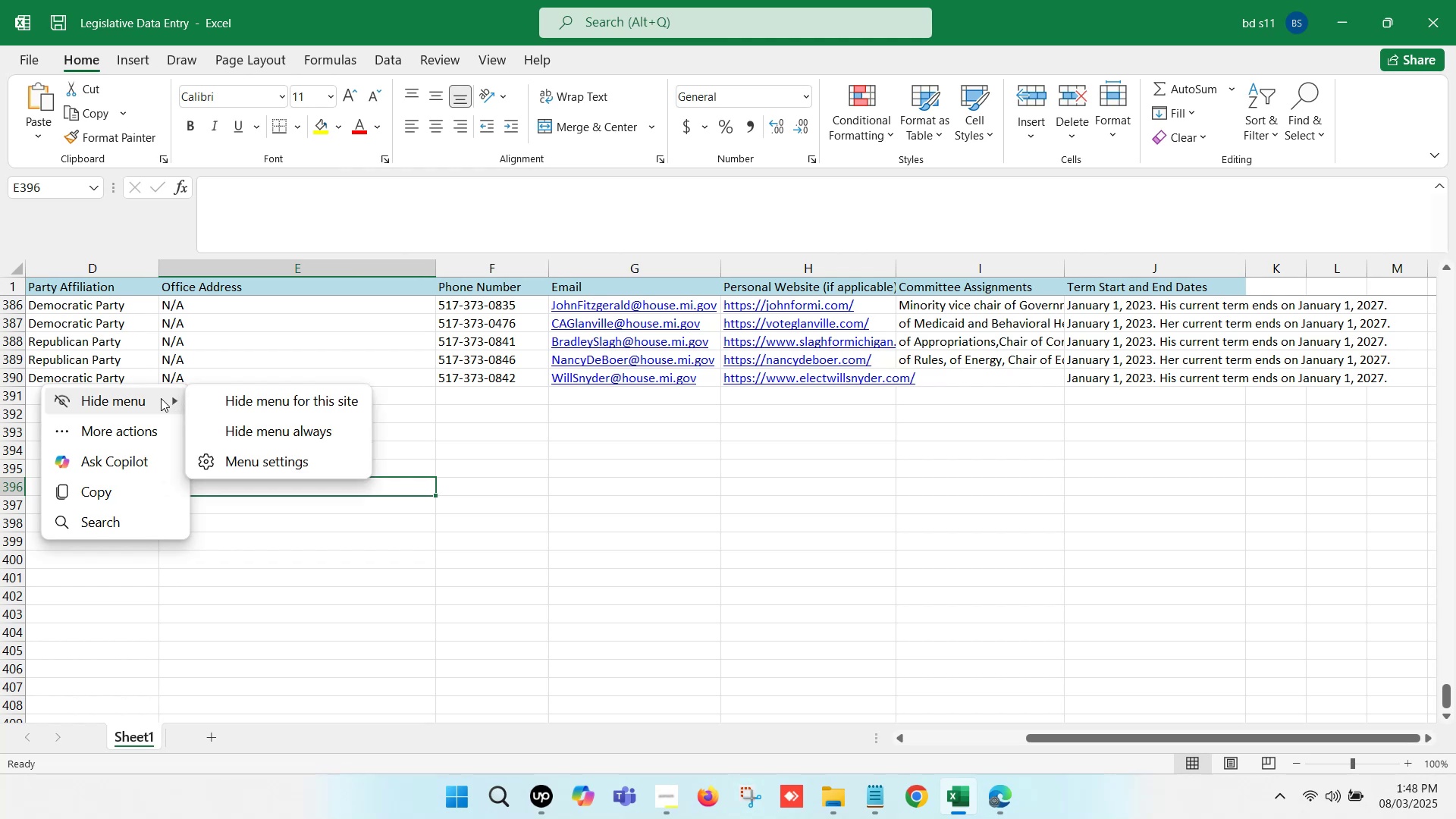 
left_click([146, 403])
 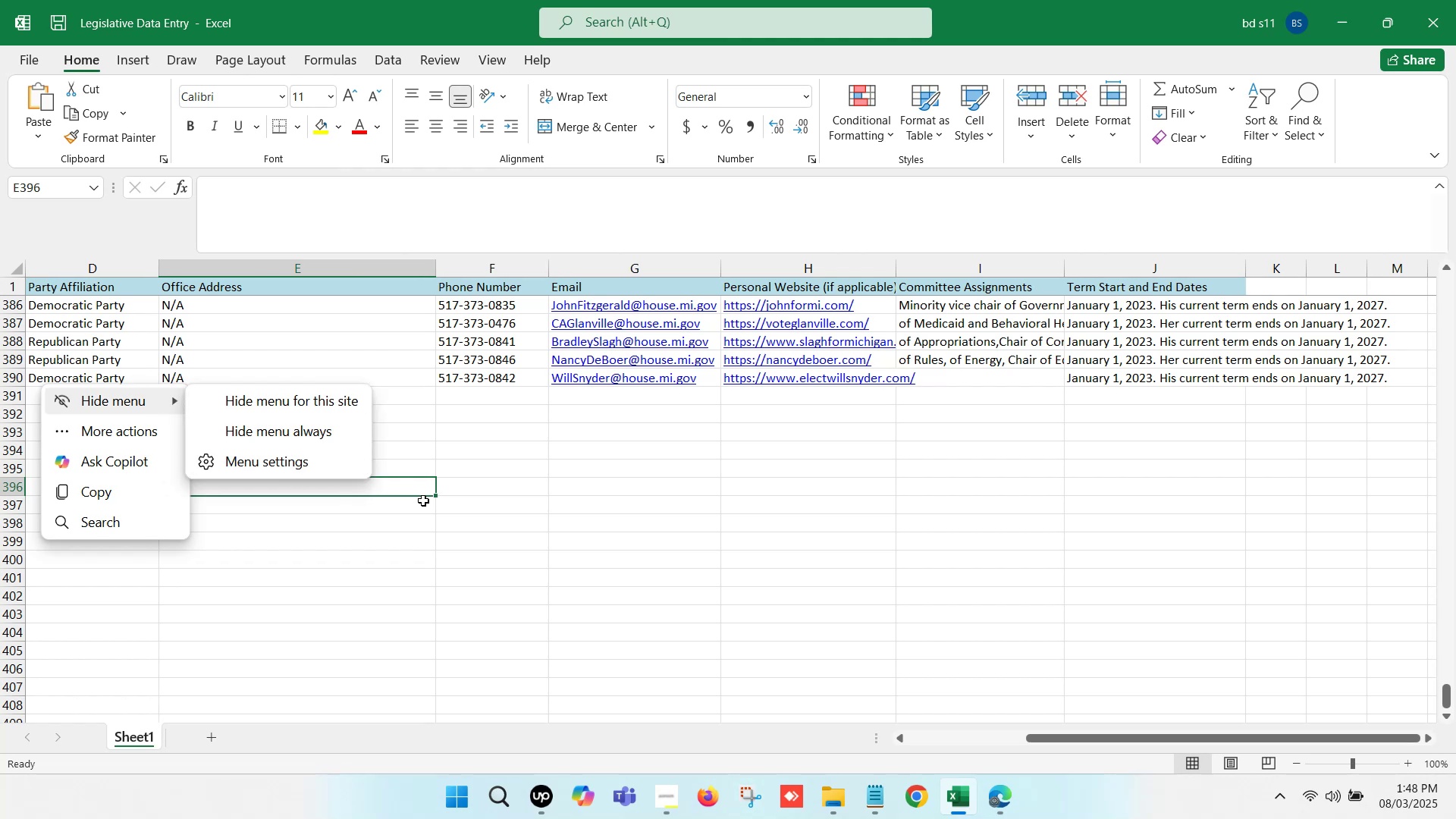 
left_click([596, 555])
 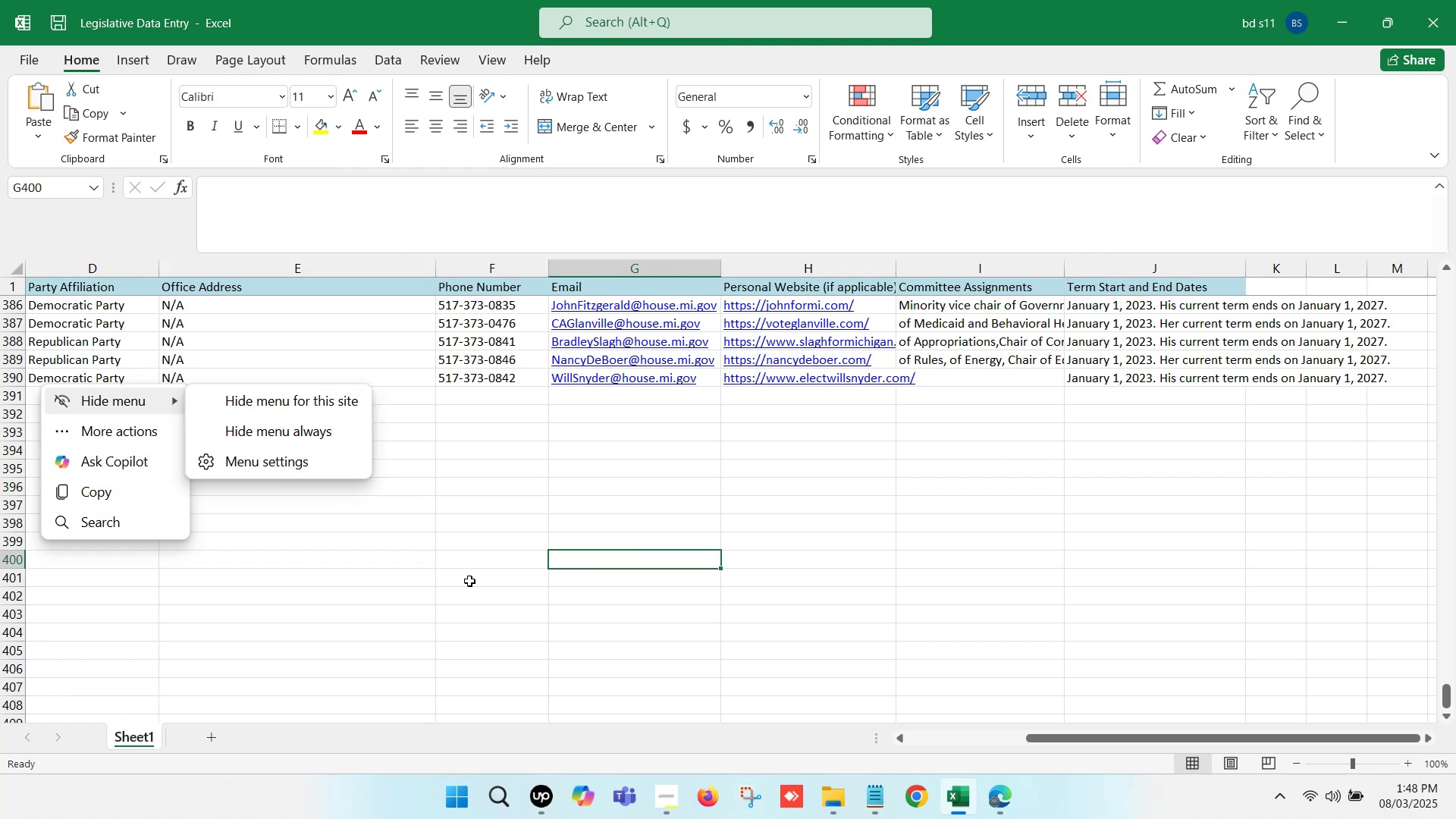 
scroll: coordinate [369, 563], scroll_direction: none, amount: 0.0
 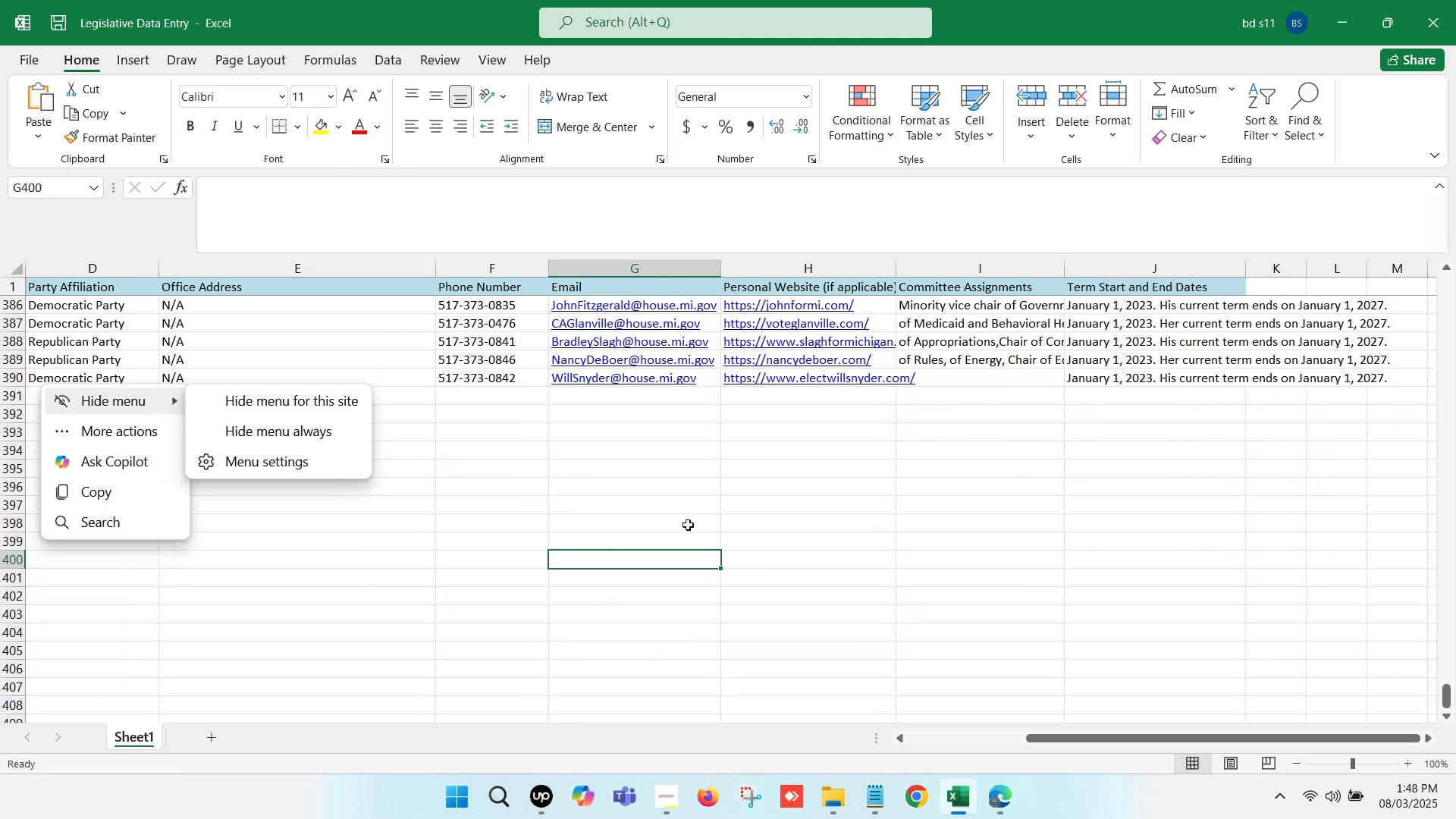 
left_click([725, 509])
 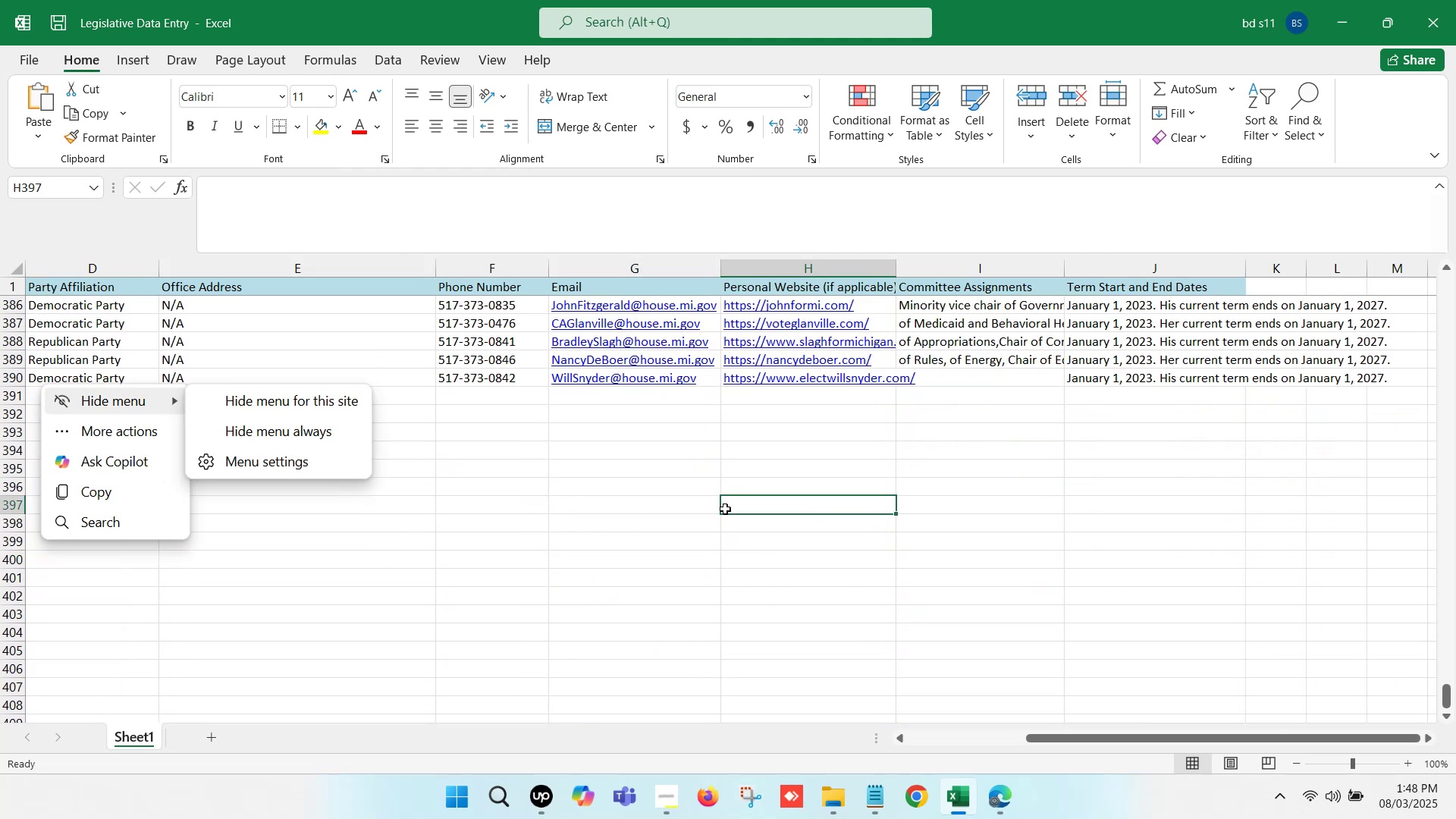 
hold_key(key=ControlLeft, duration=1.46)
 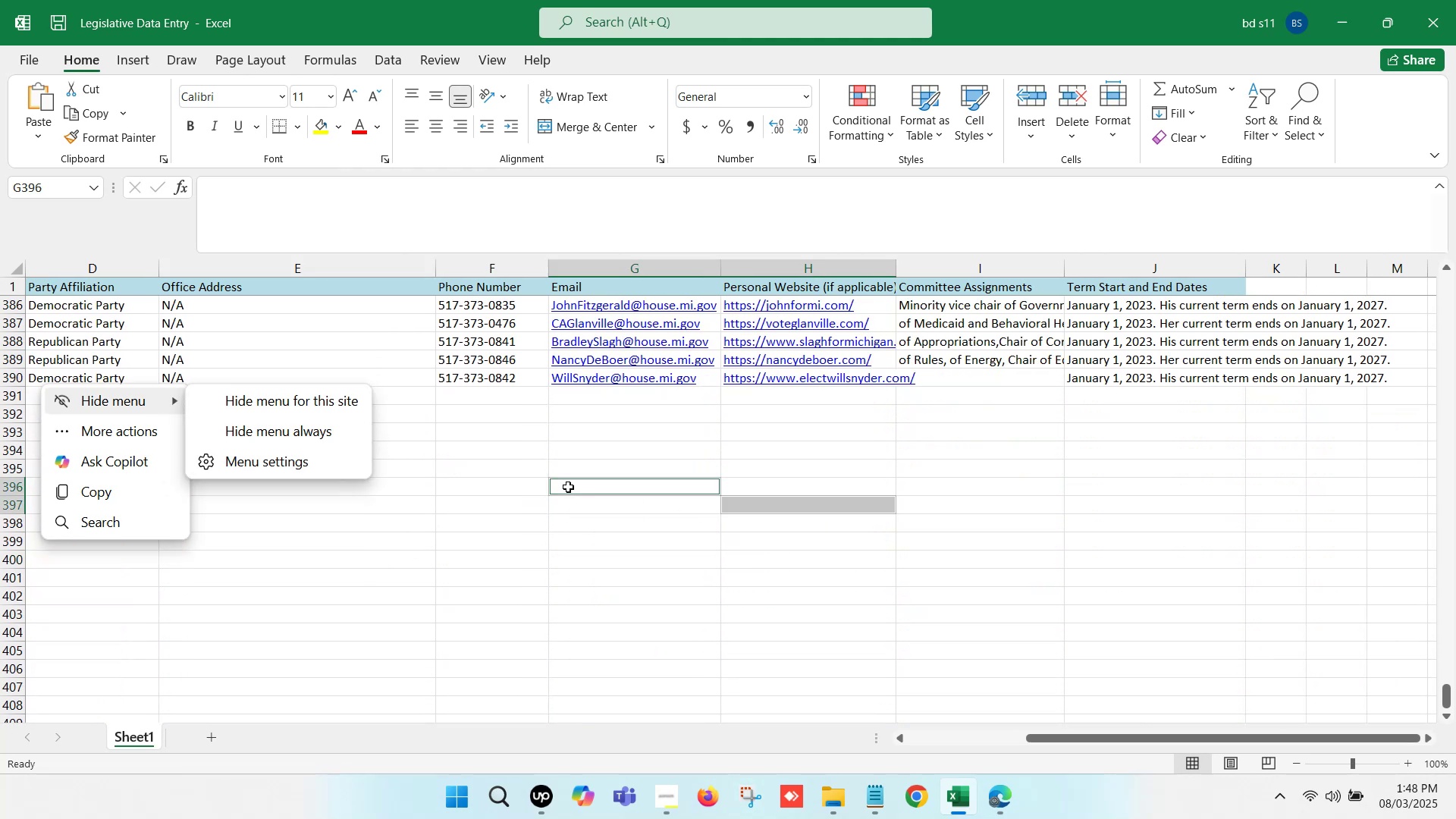 
left_click([568, 487])
 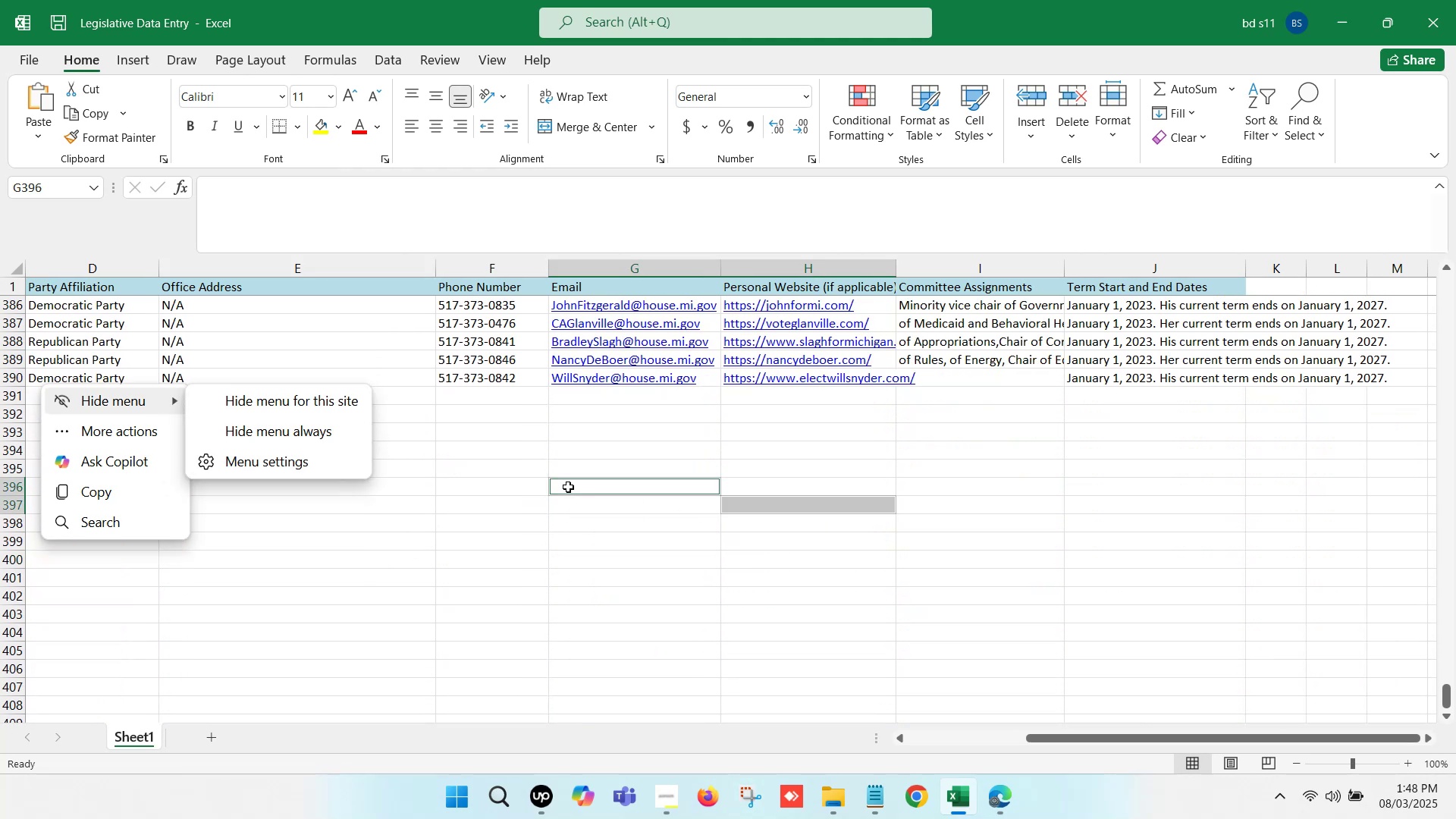 
key(Control+Z)
 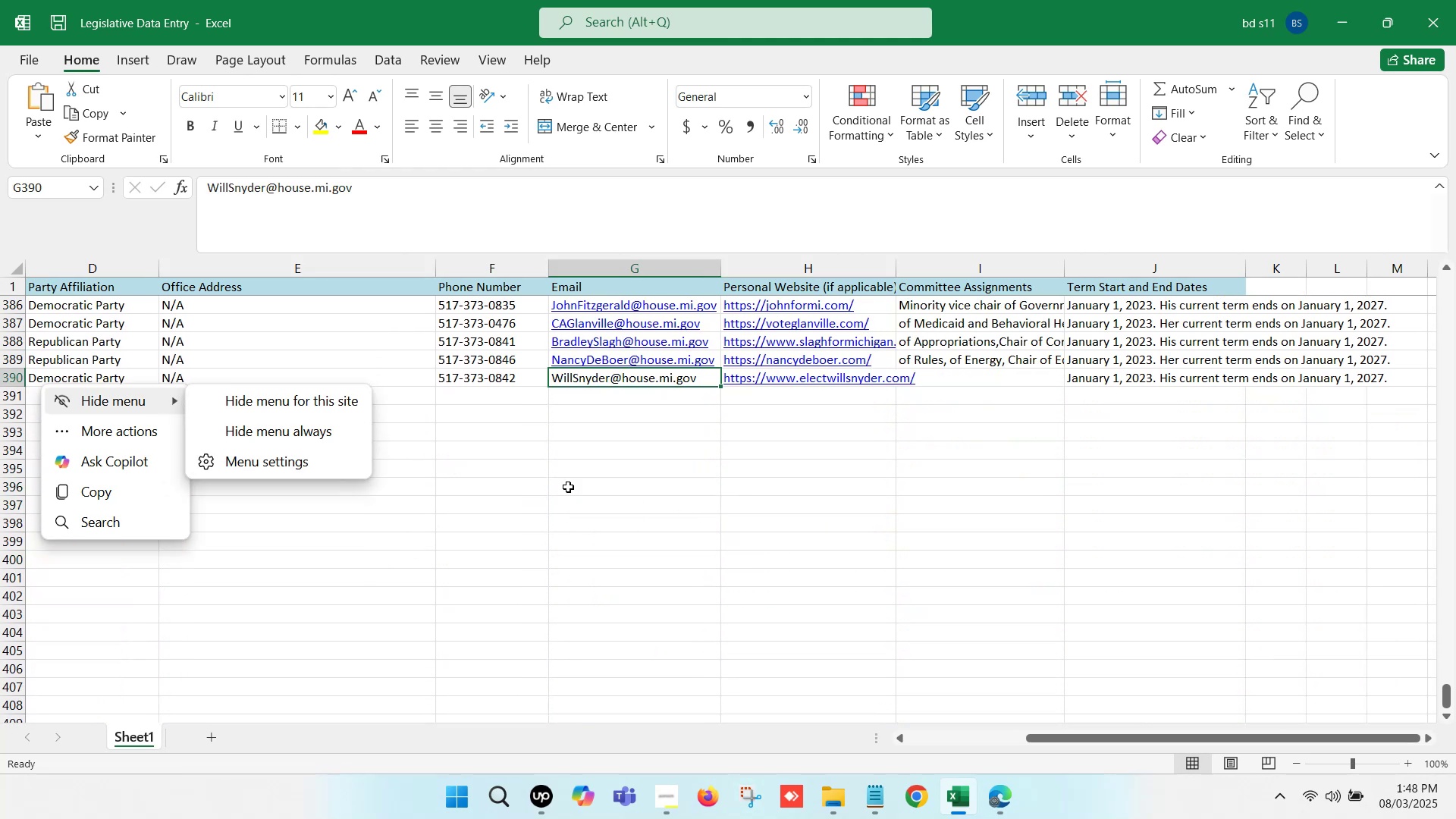 
key(Control+Z)
 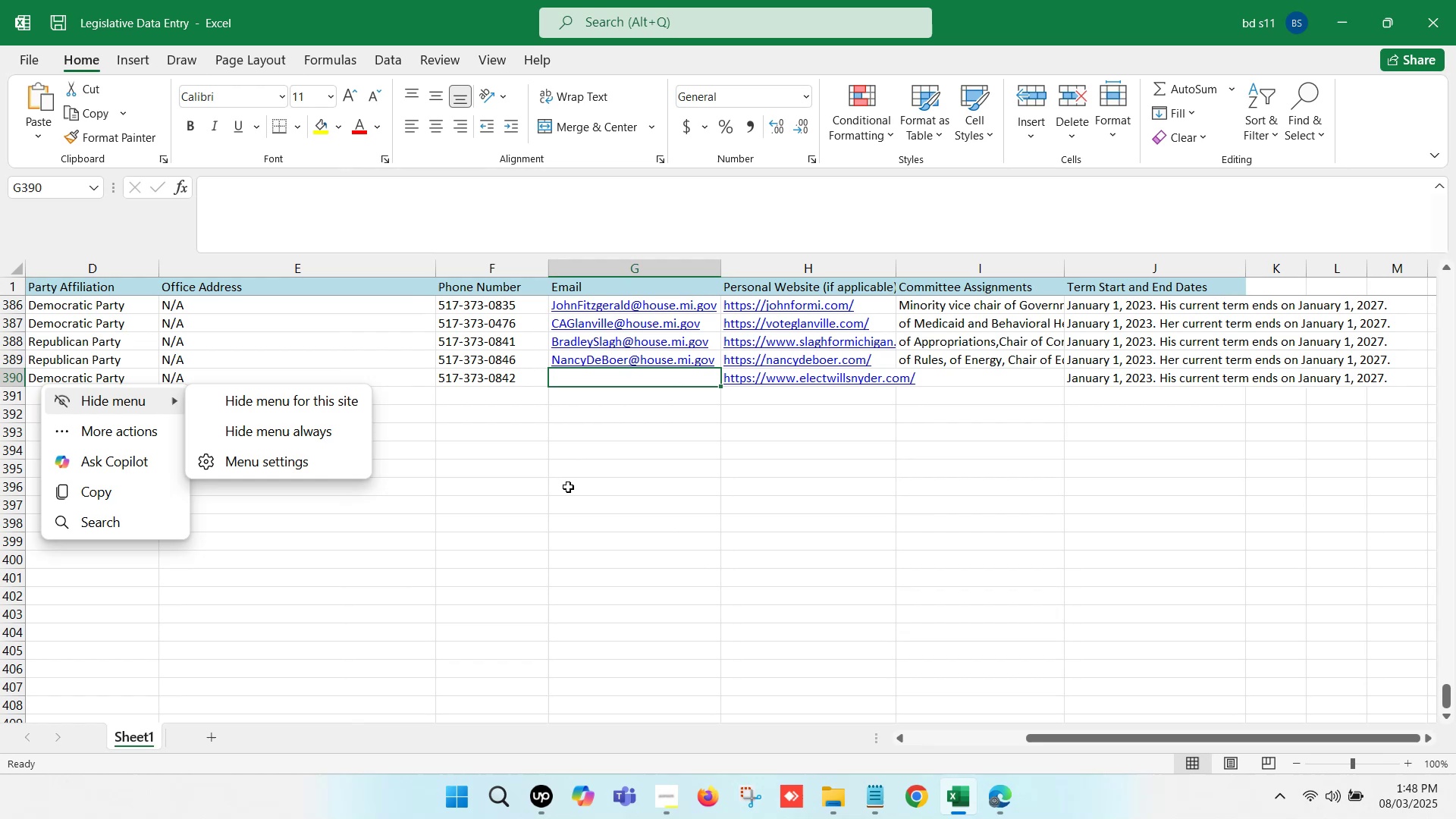 
key(Control+Z)
 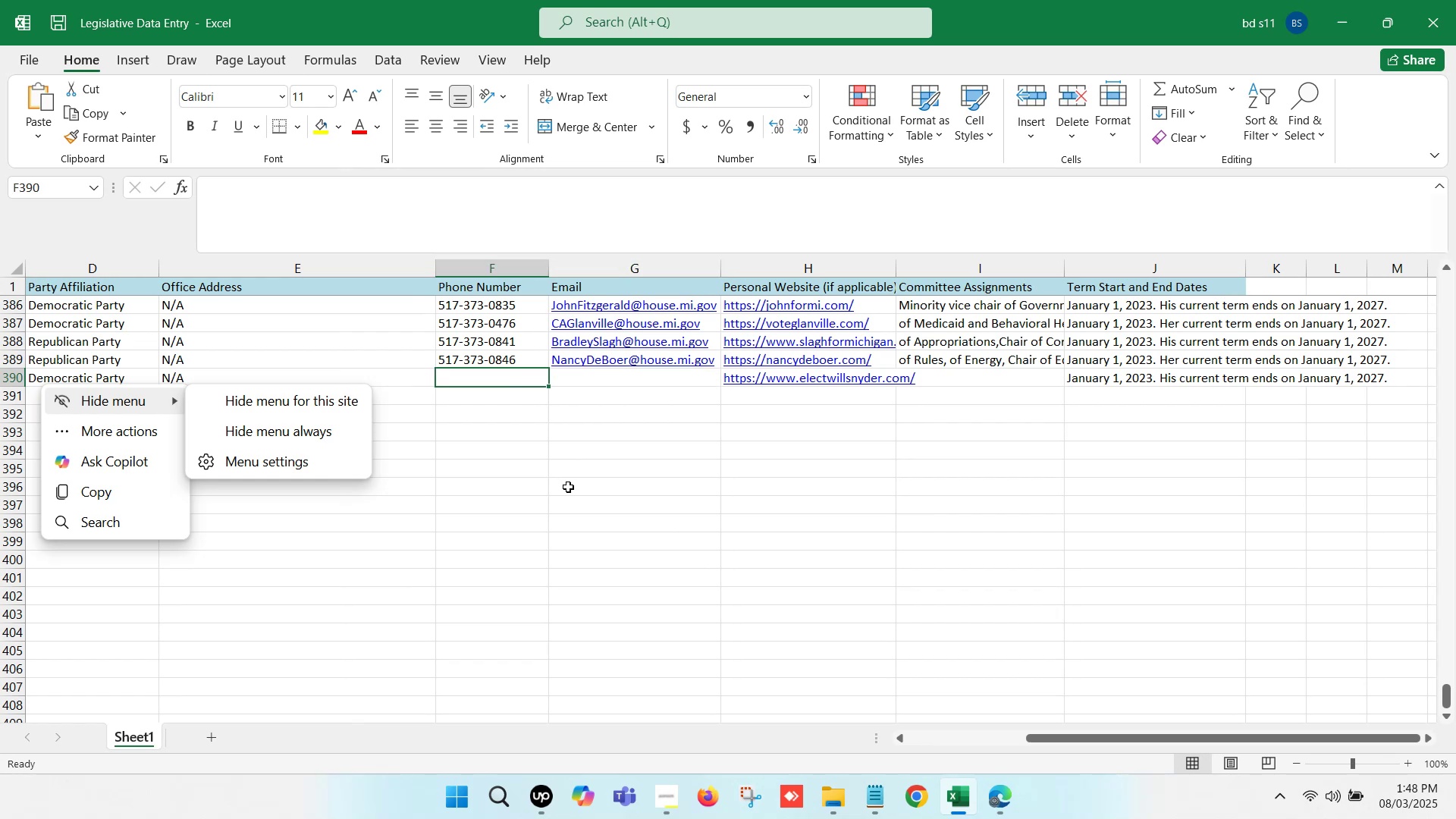 
key(Control+Z)
 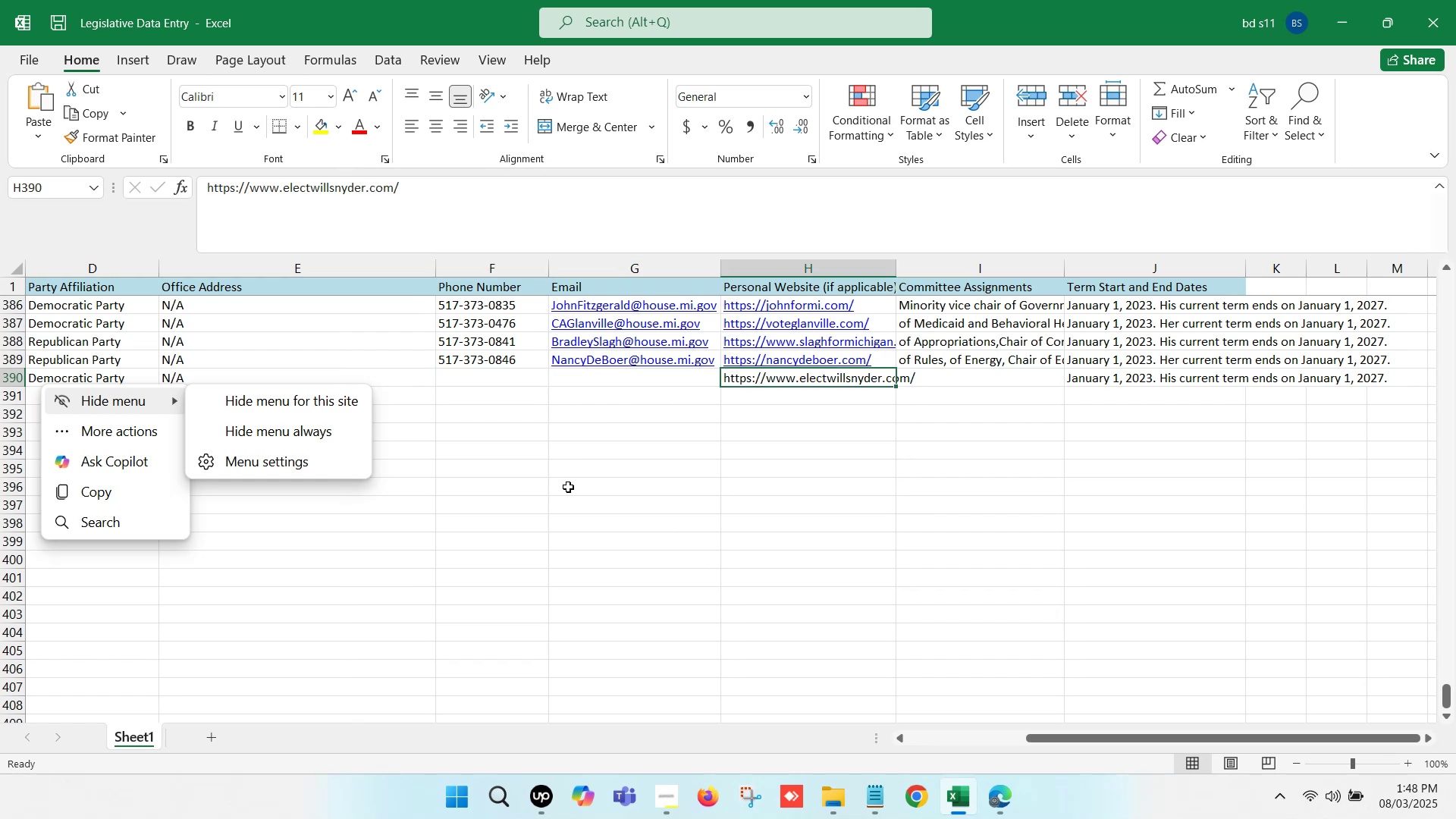 
left_click([748, 467])
 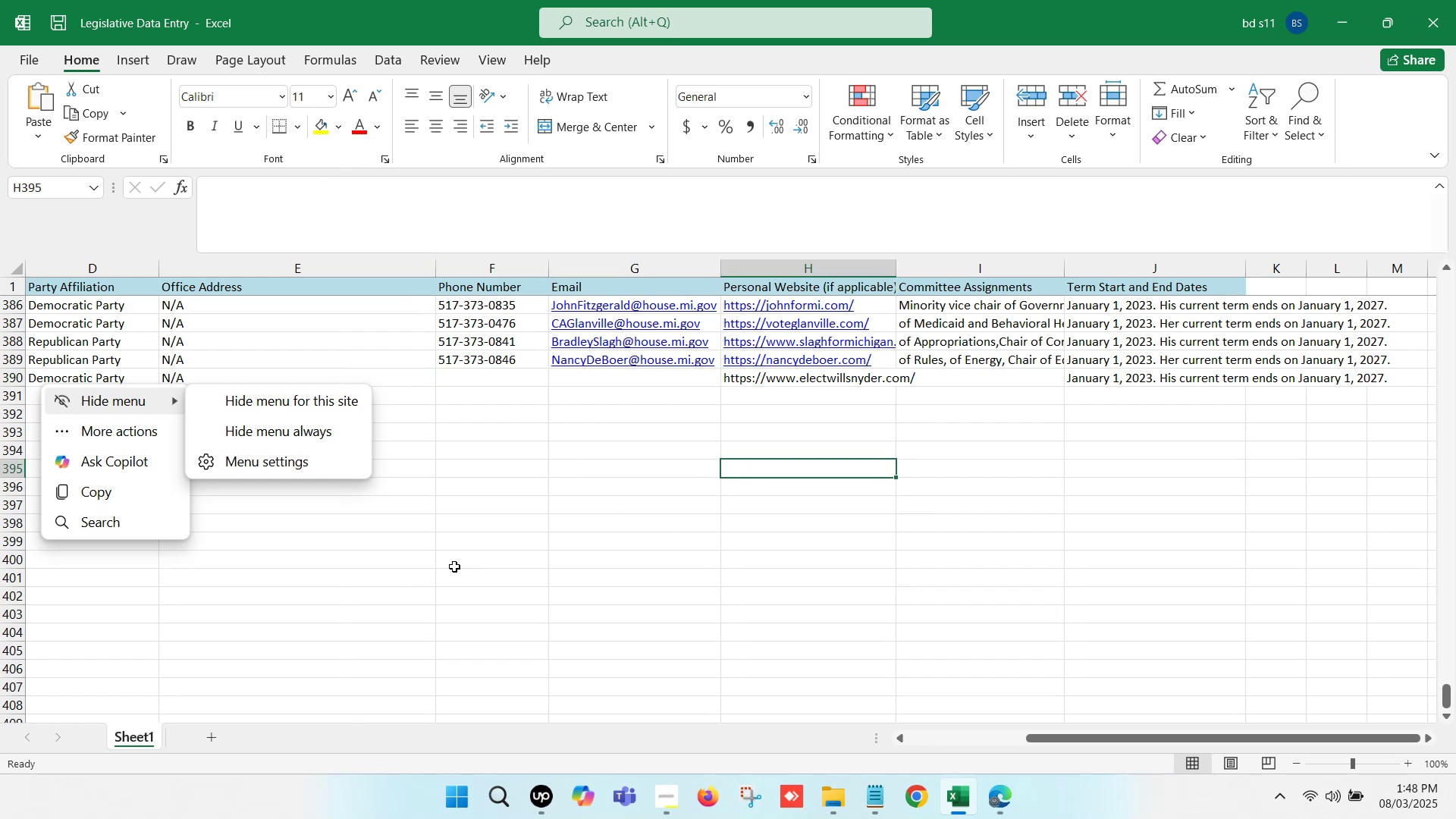 
left_click([454, 566])
 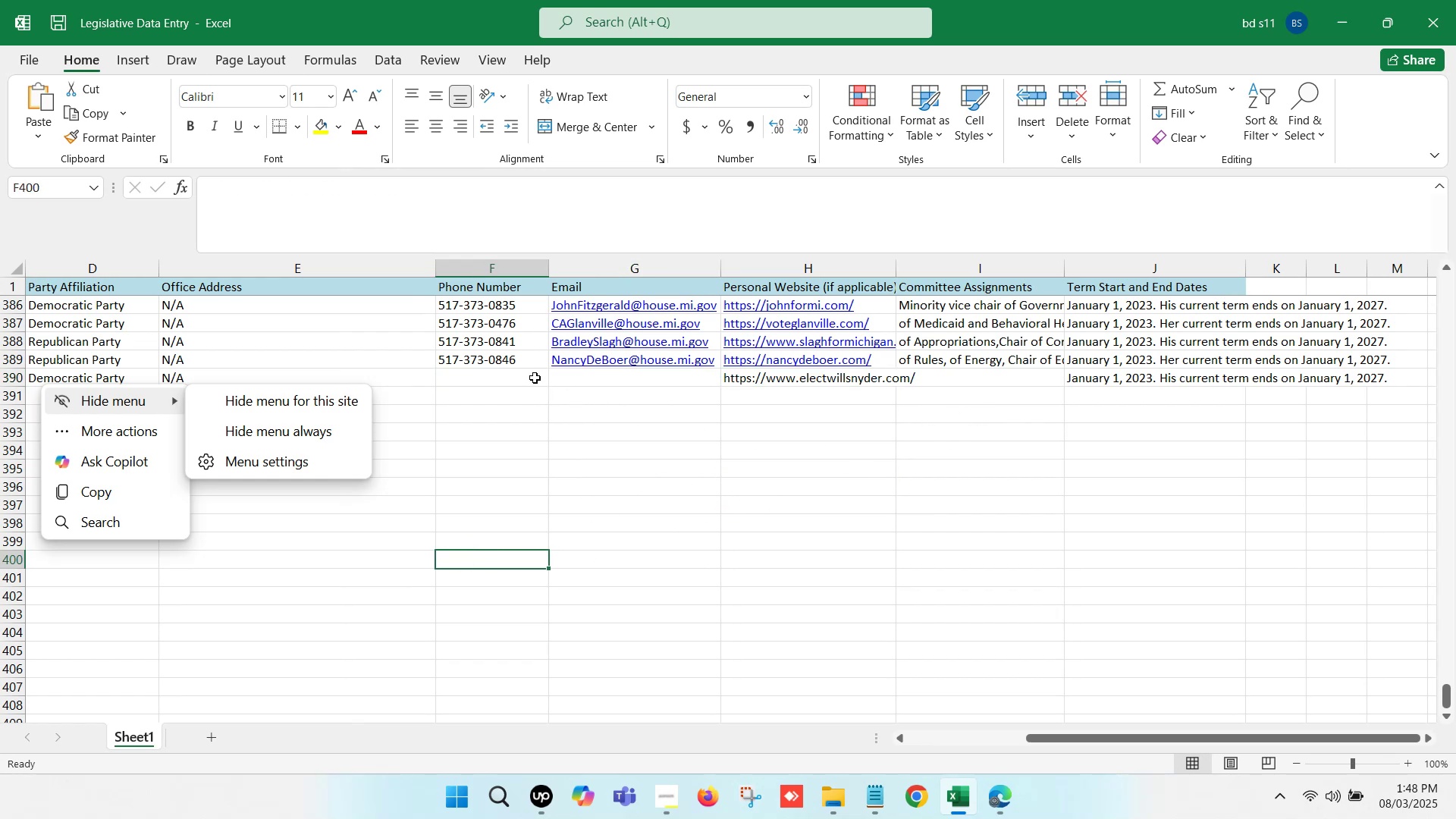 
wait(5.79)
 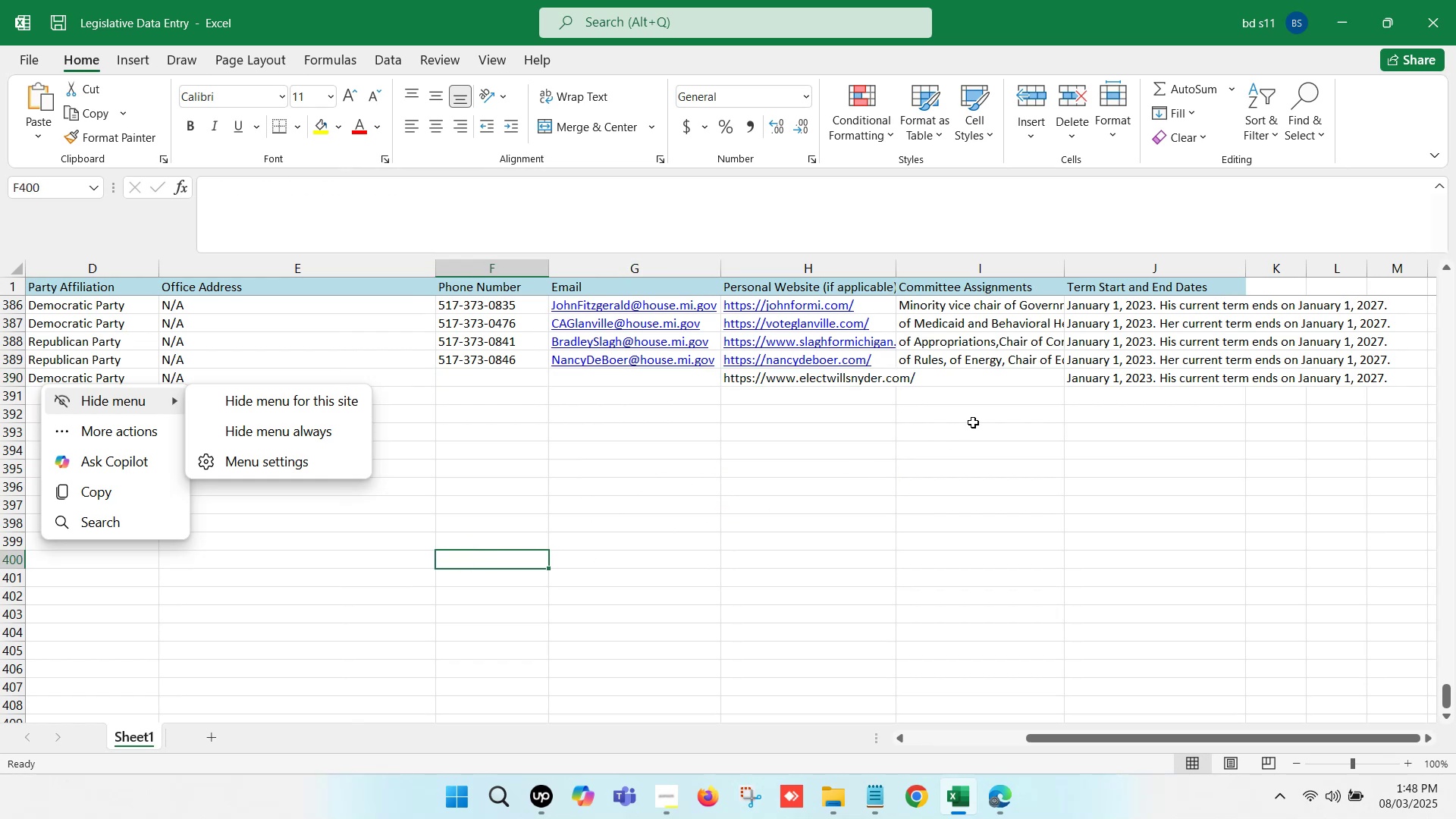 
double_click([594, 375])
 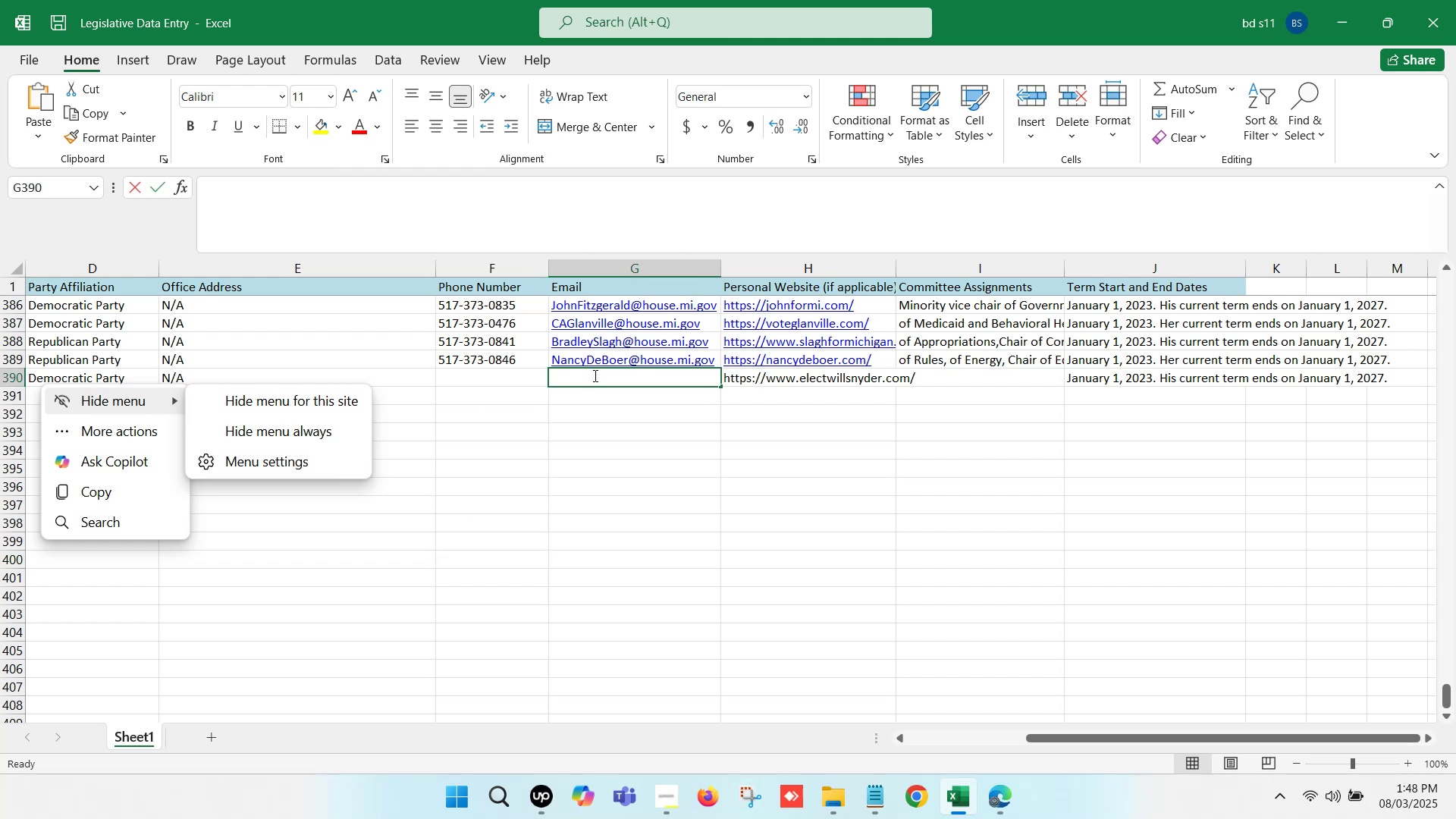 
key(Control+V)
 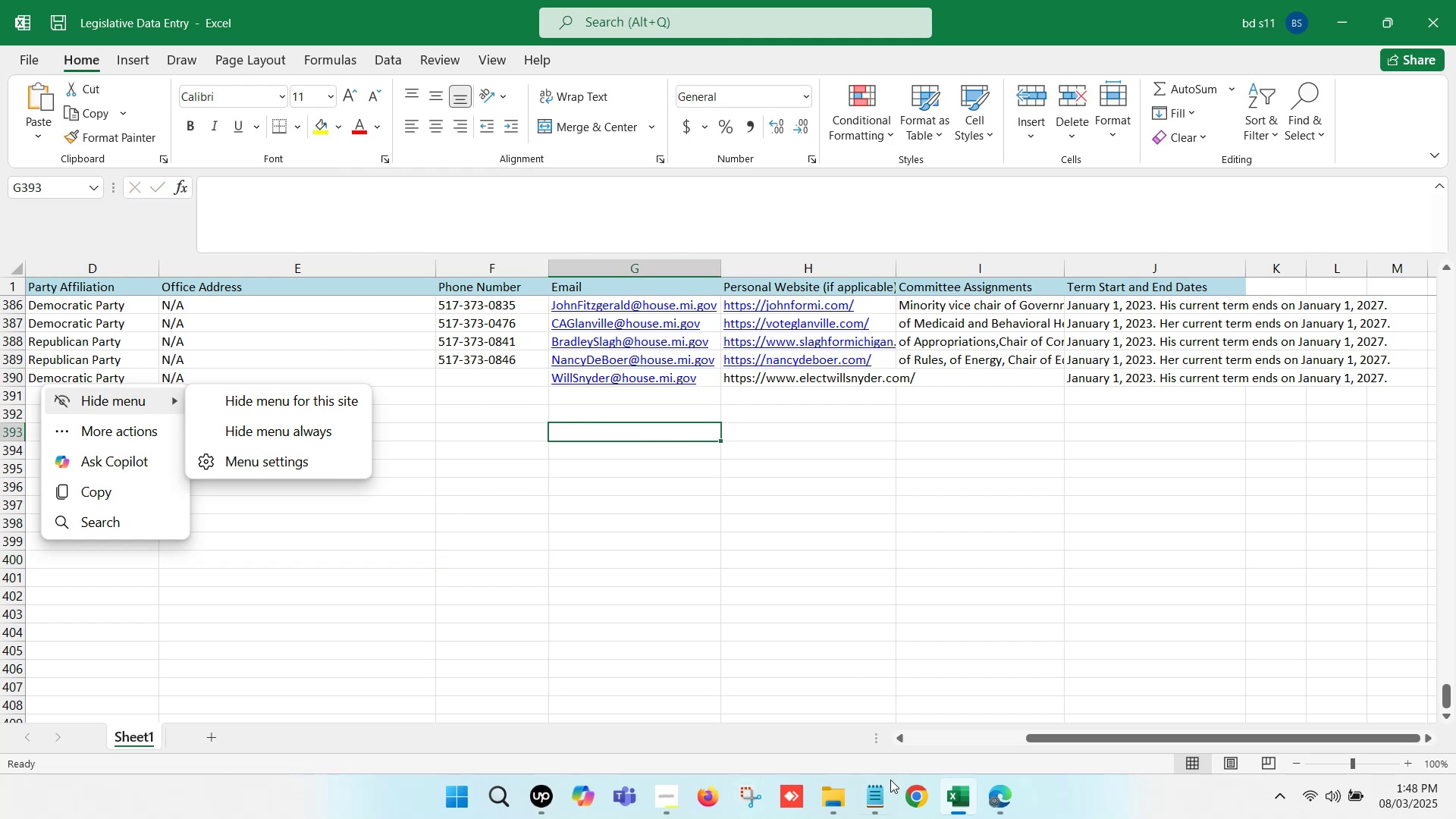 
left_click([946, 801])
 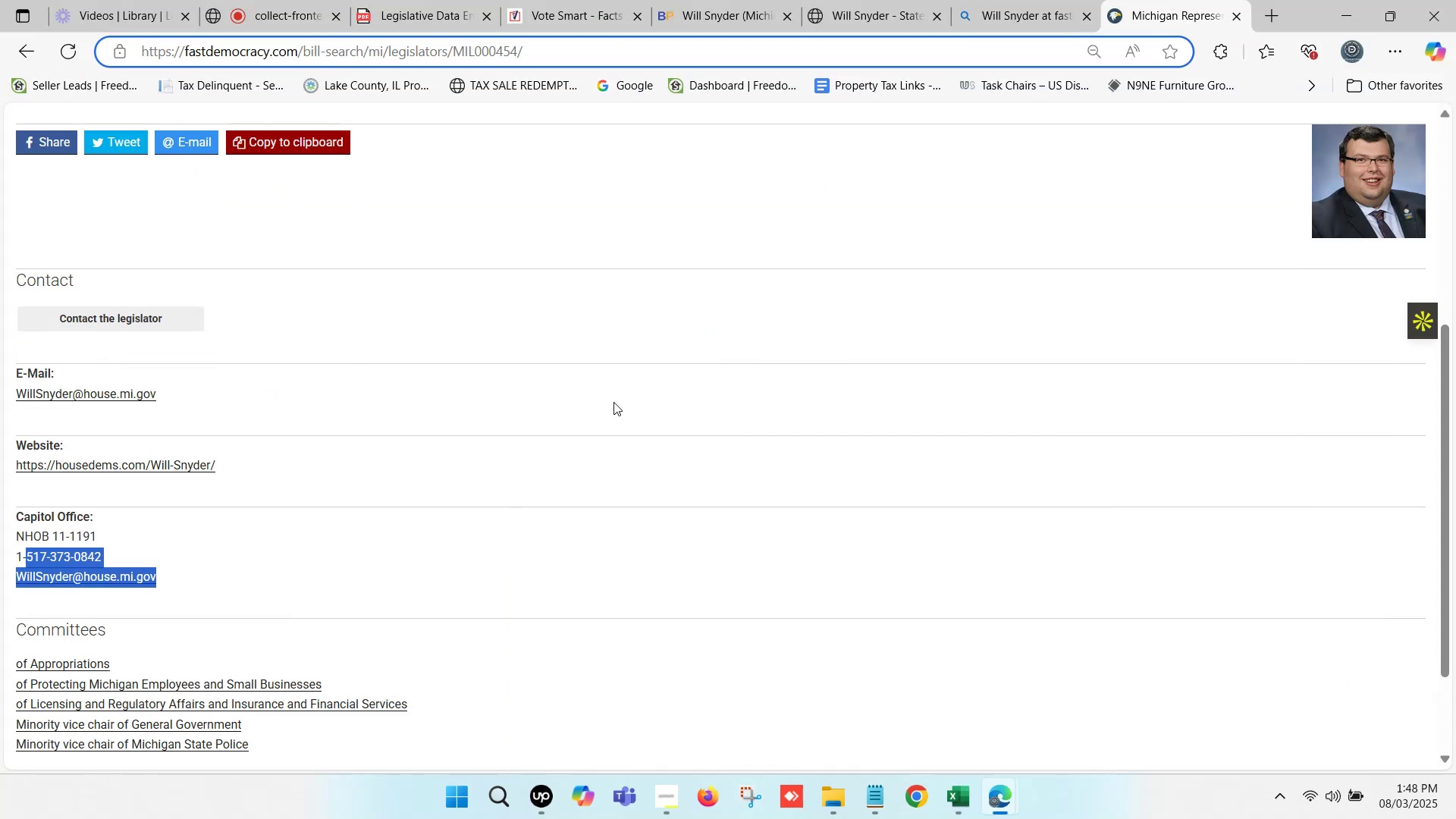 
left_click([182, 537])
 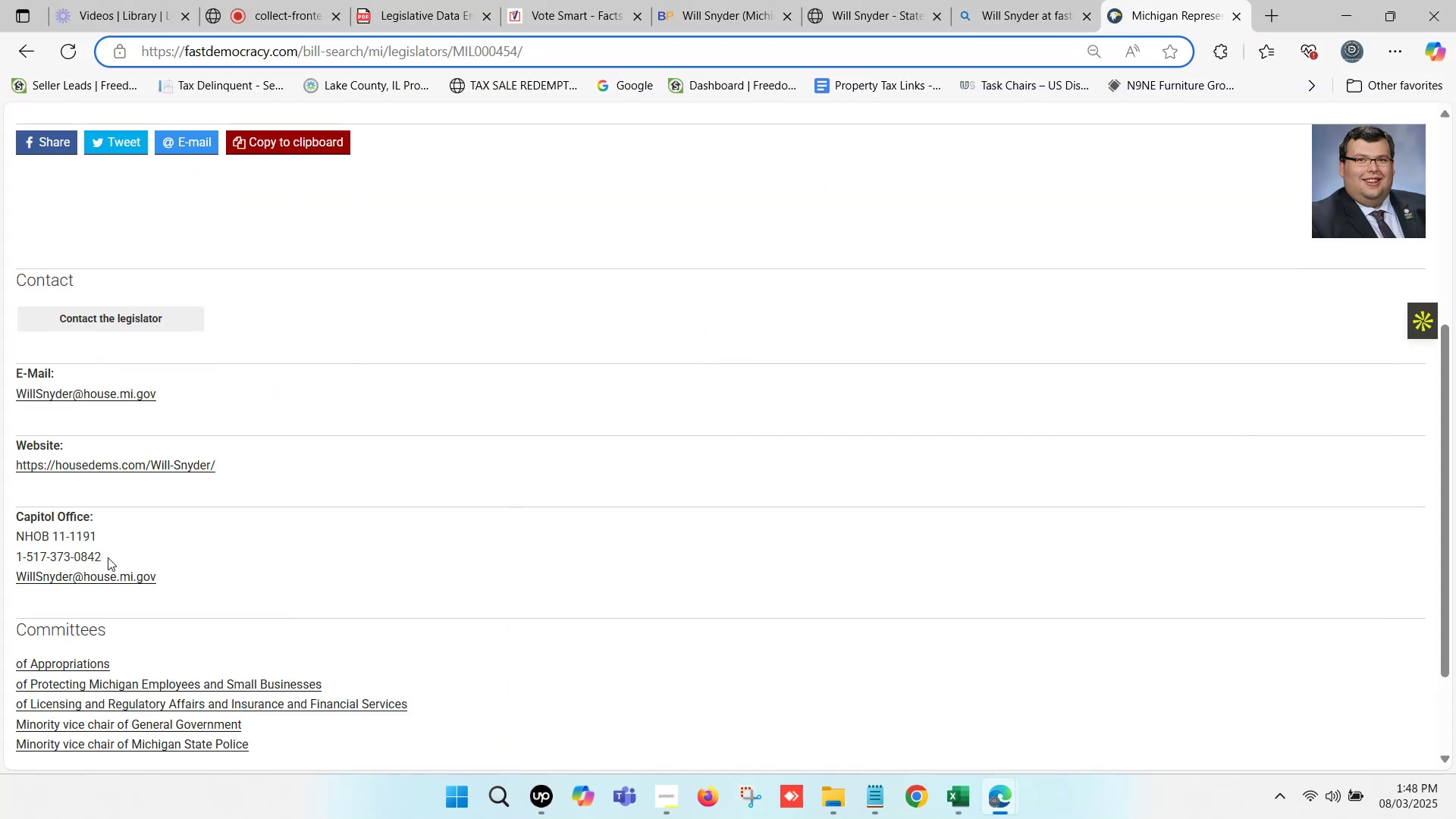 
left_click_drag(start_coordinate=[107, 557], to_coordinate=[29, 560])
 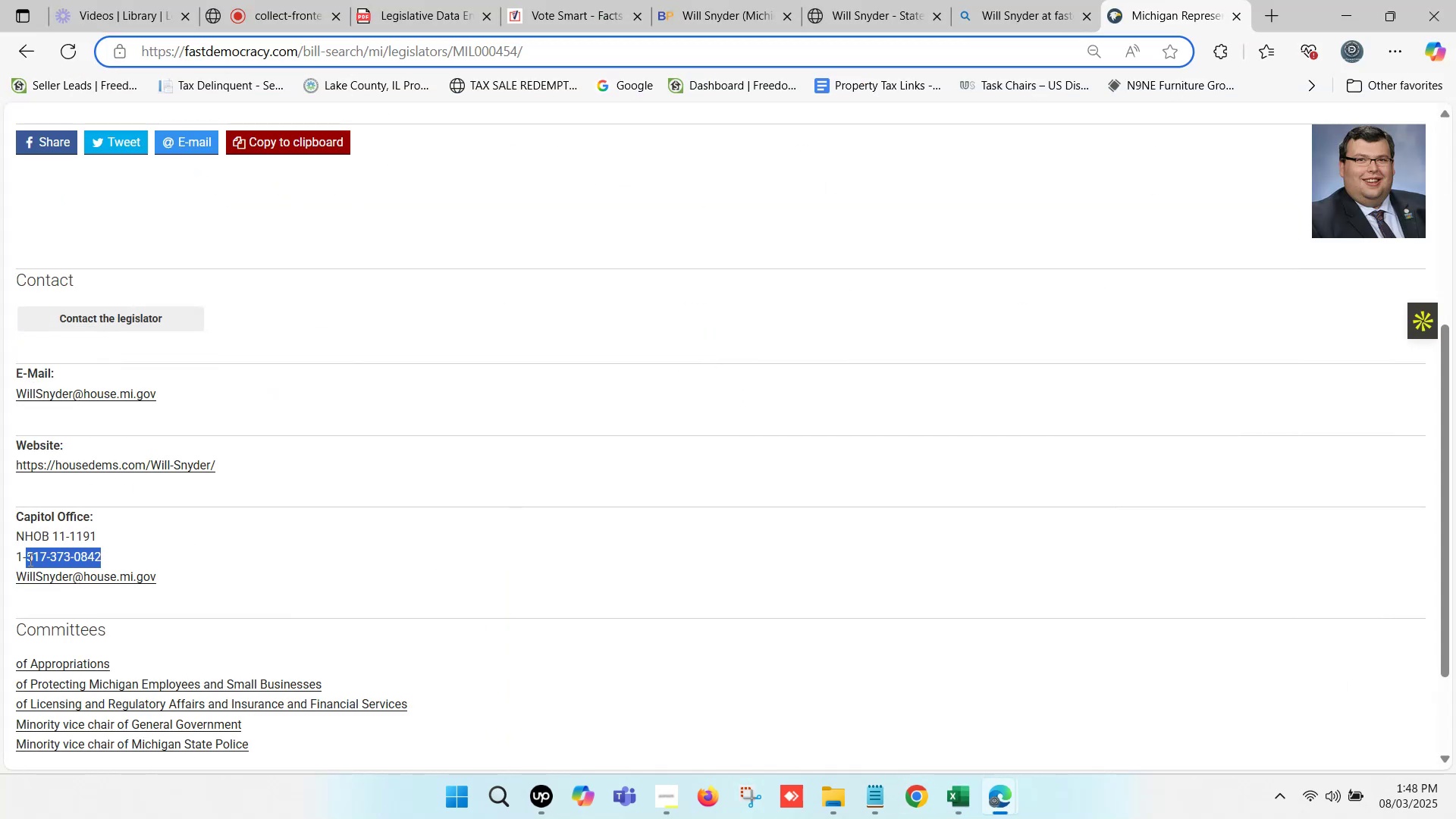 
key(Control+C)
 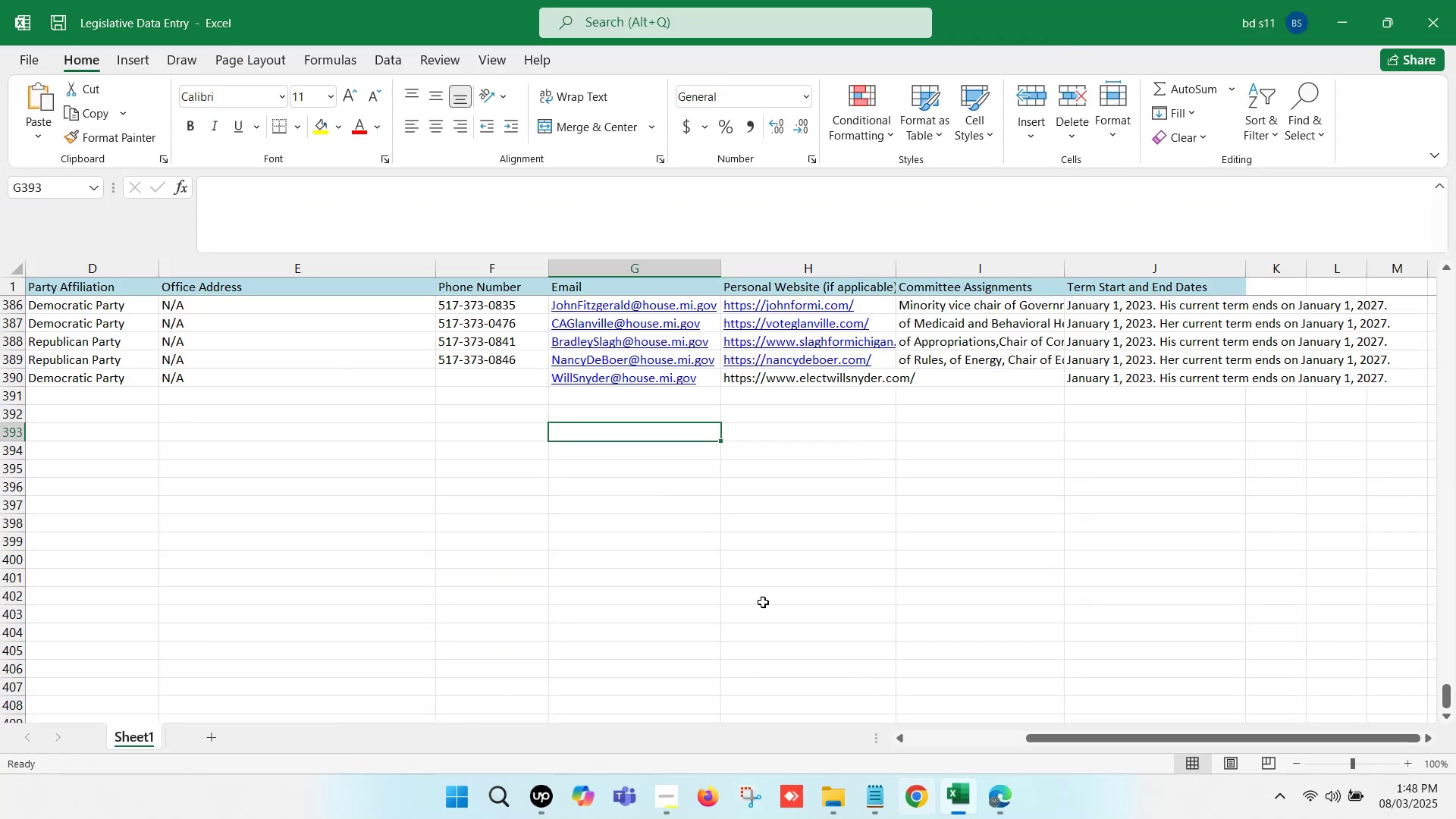 
left_click([679, 522])
 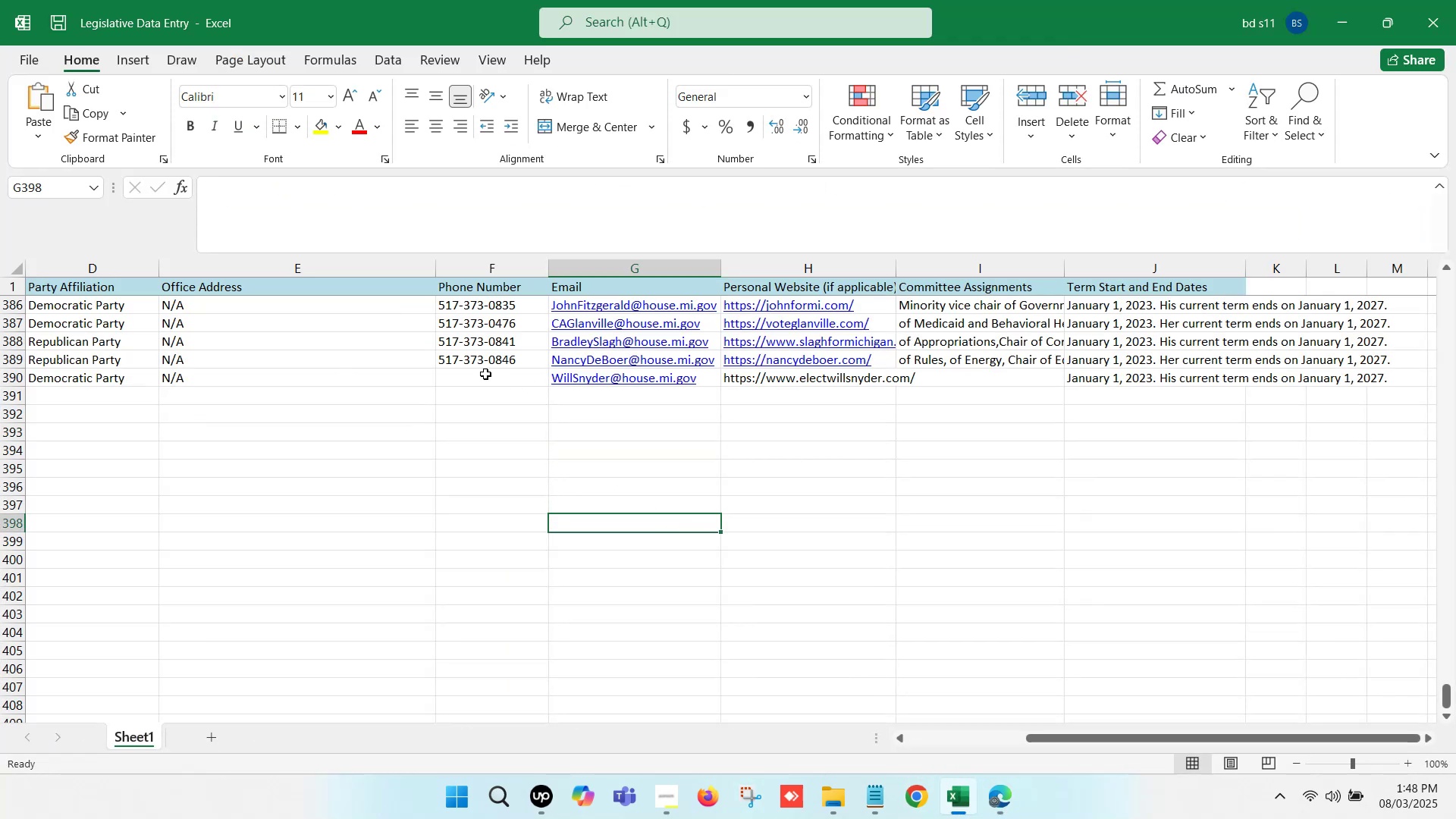 
left_click([485, 374])
 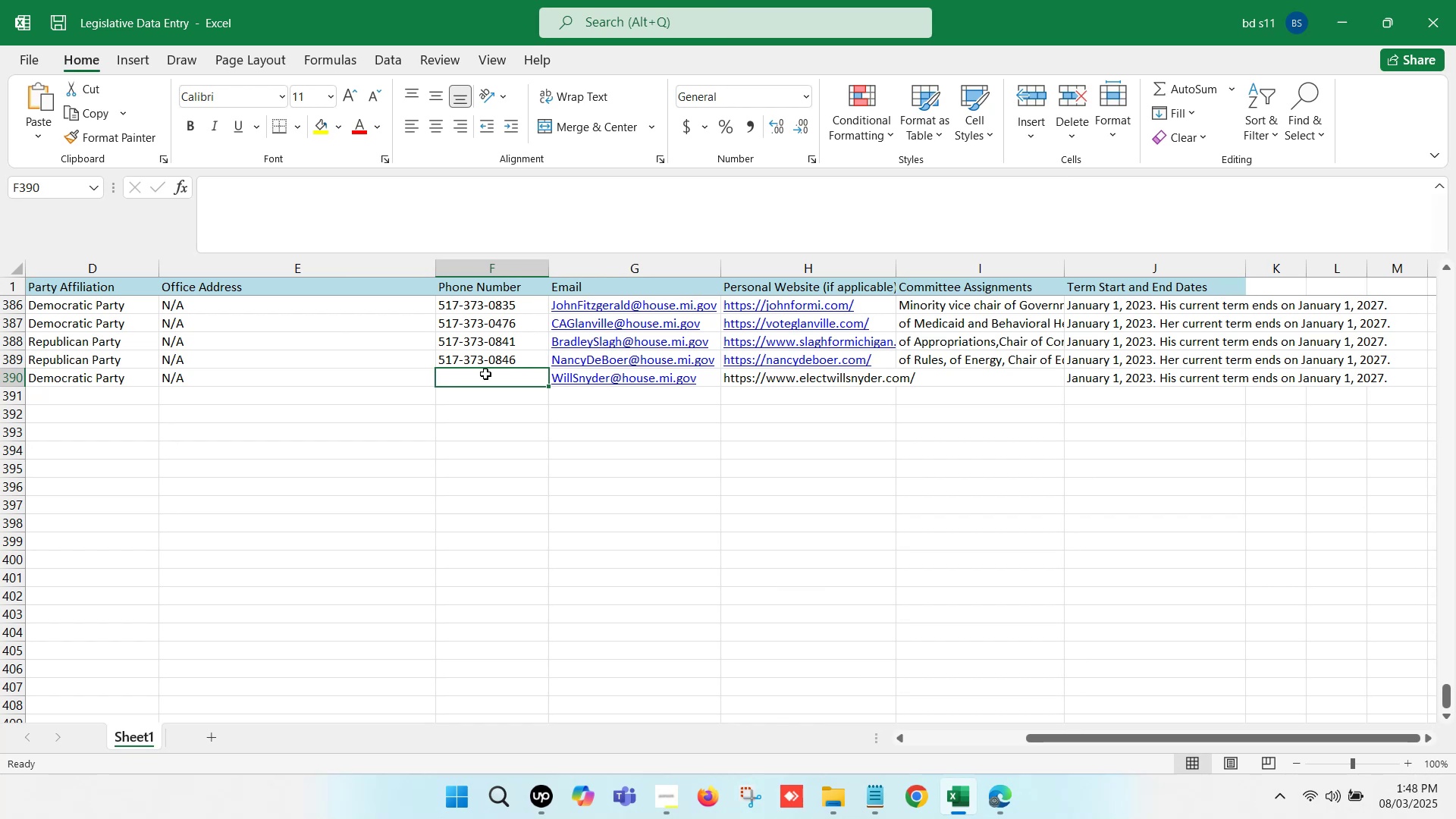 
double_click([485, 374])
 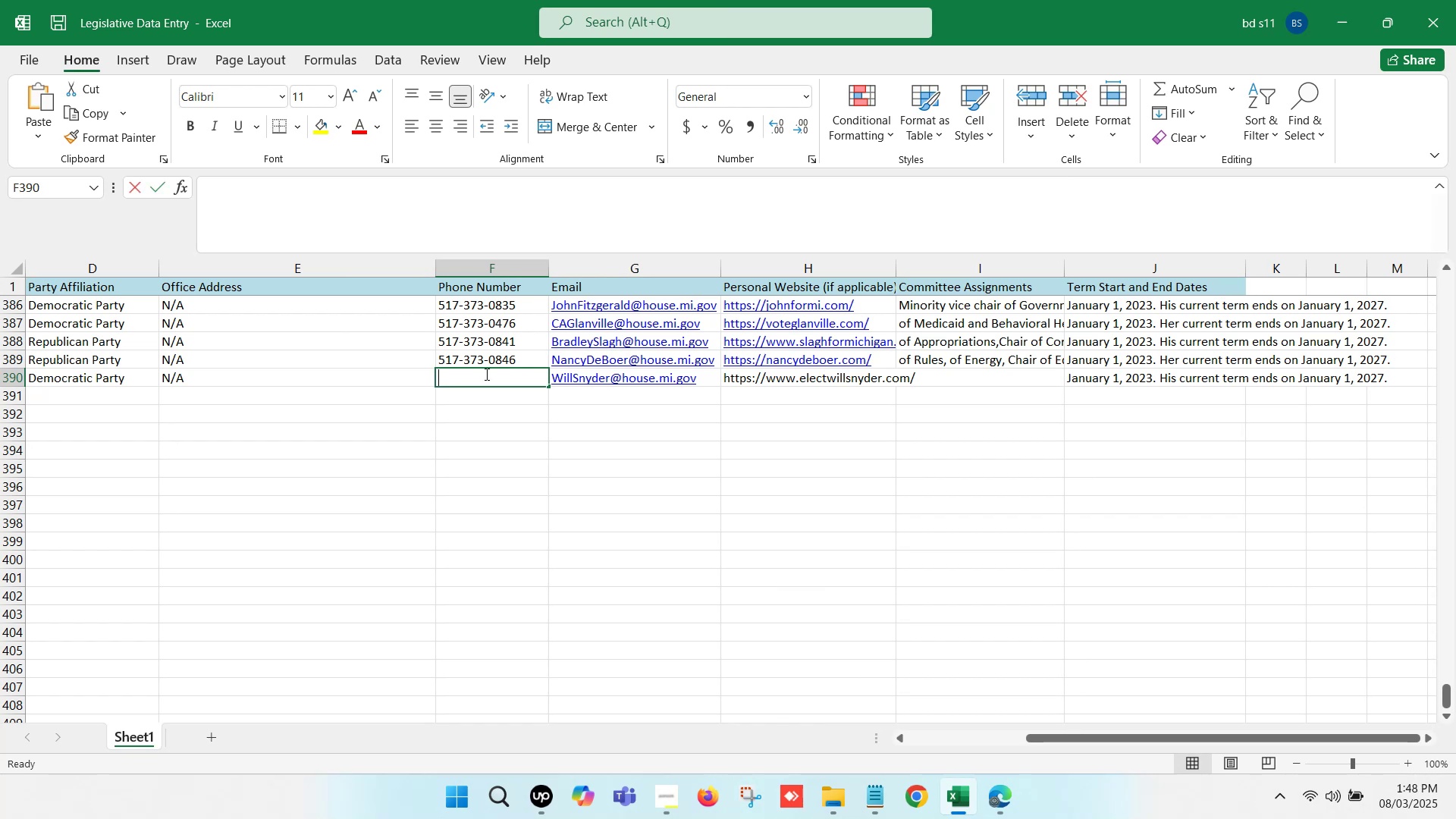 
key(Control+V)
 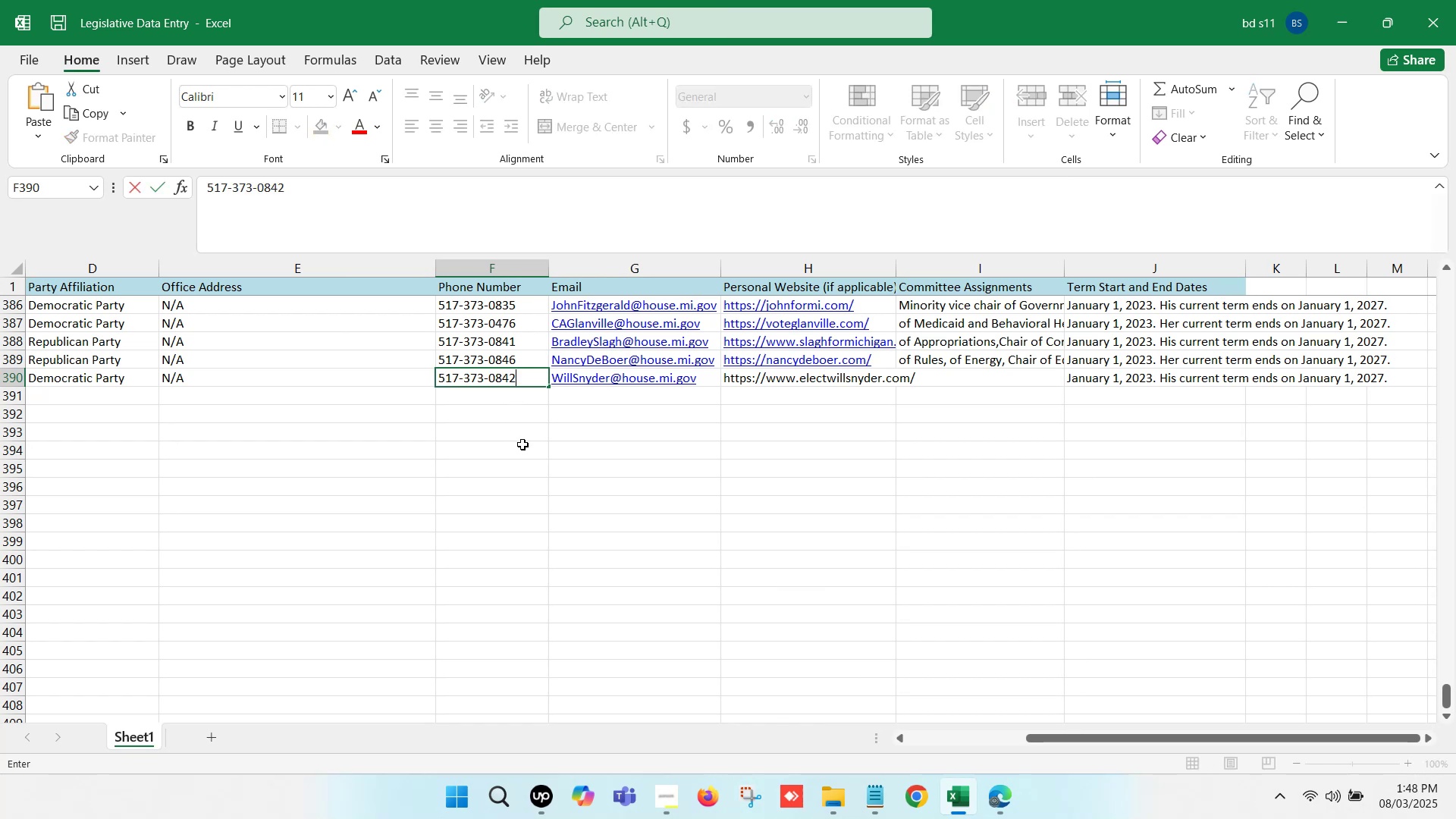 
left_click([522, 444])
 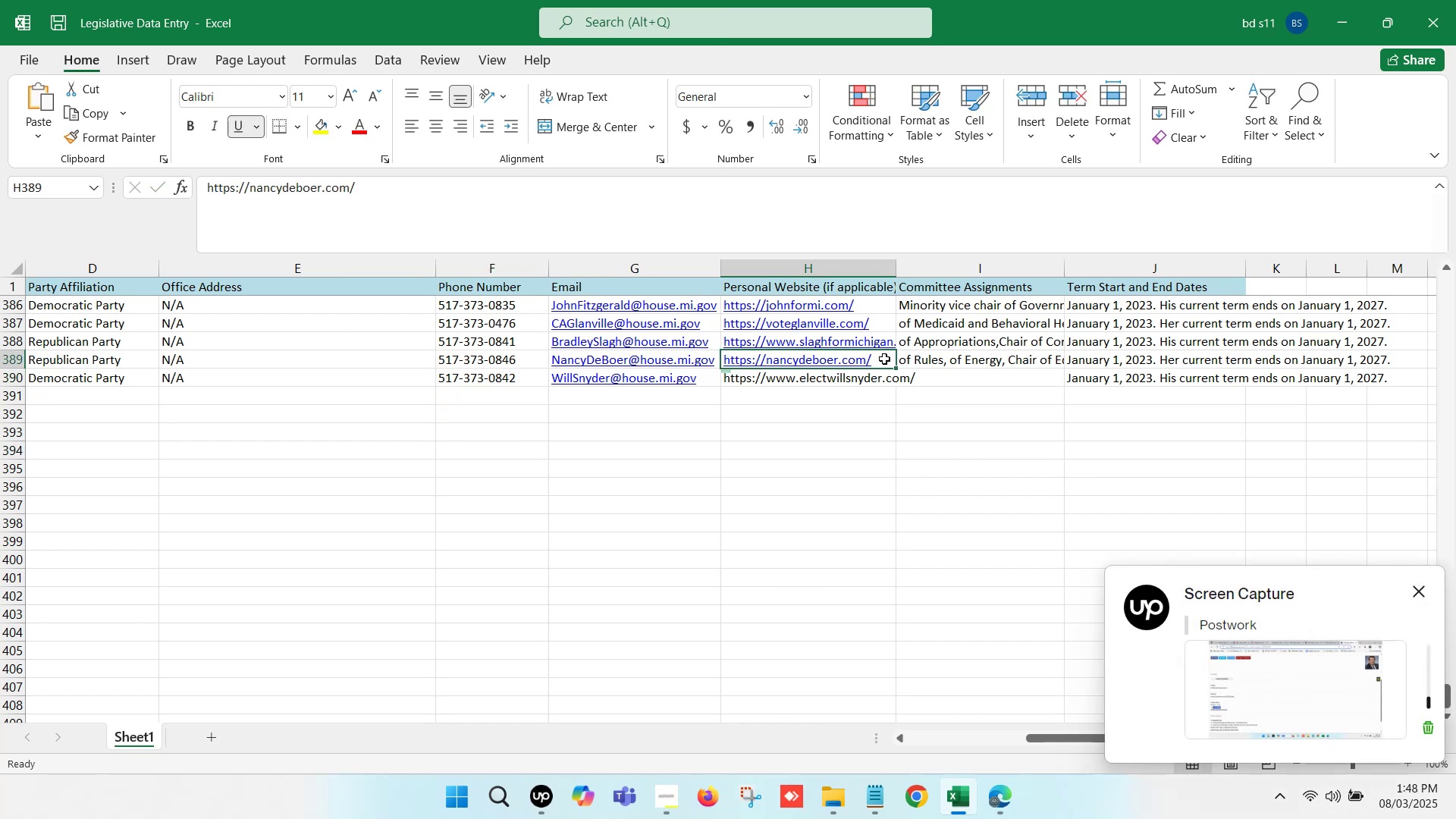 
left_click([130, 136])
 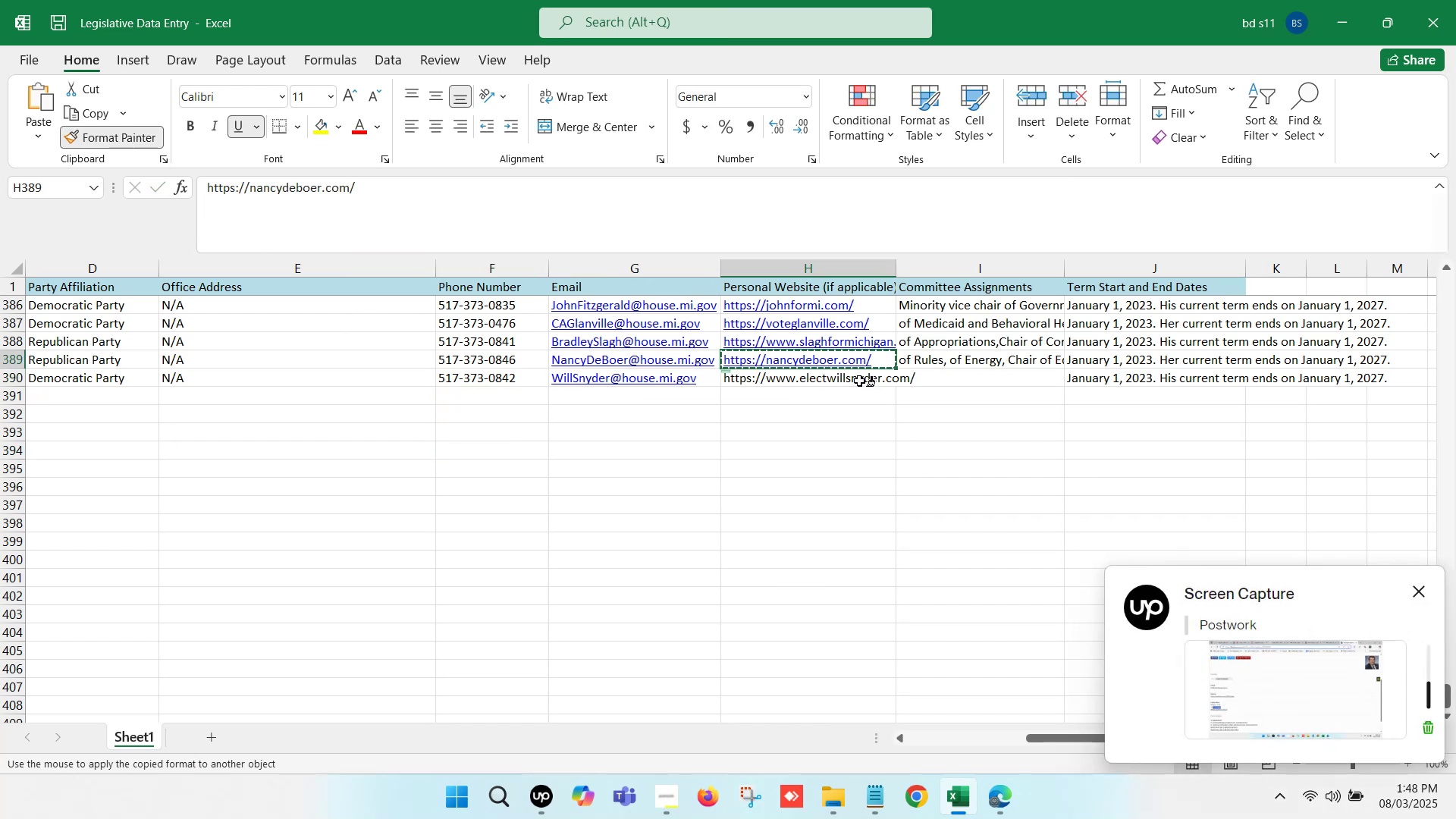 
left_click([858, 381])
 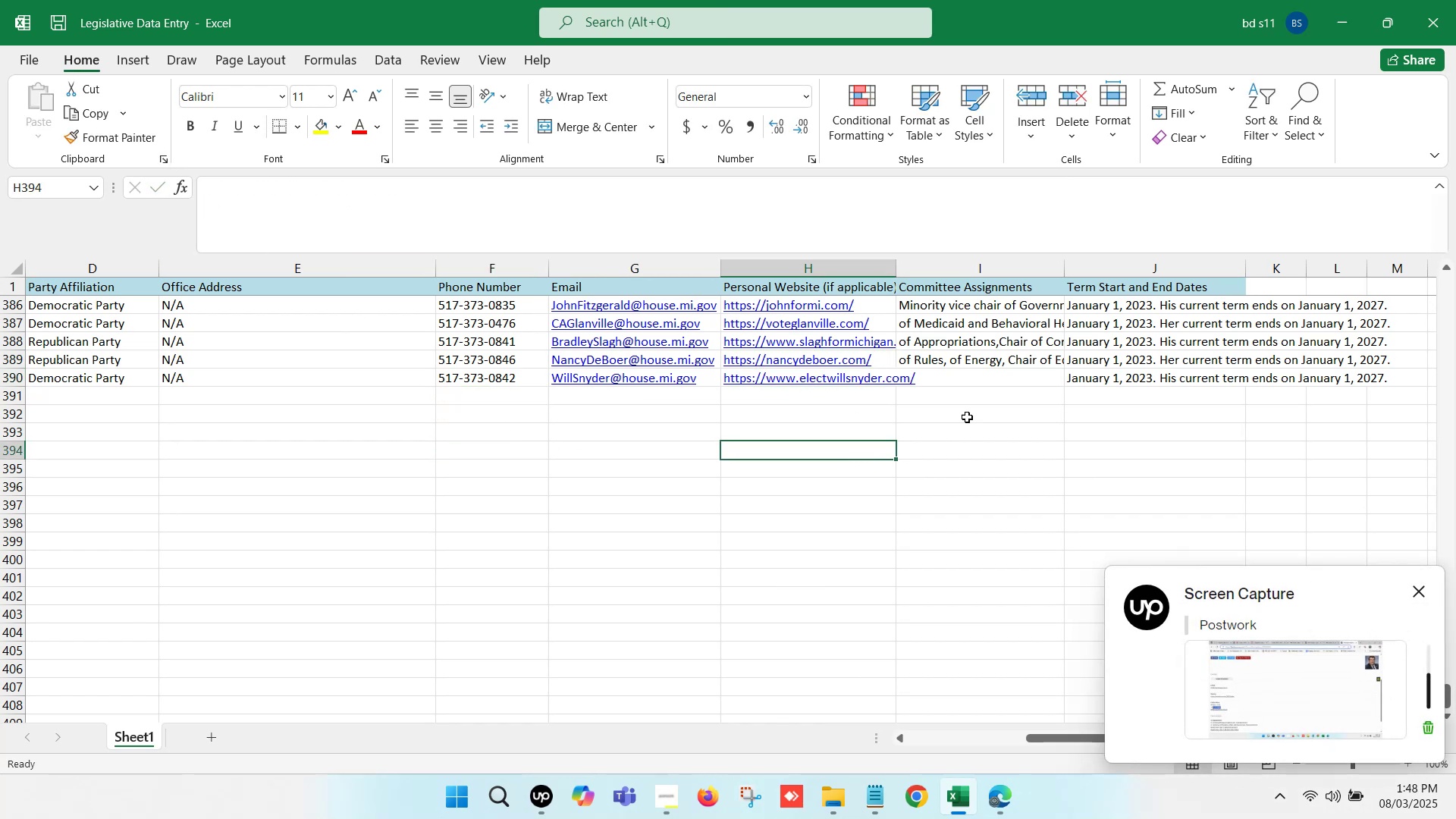 
left_click([996, 384])
 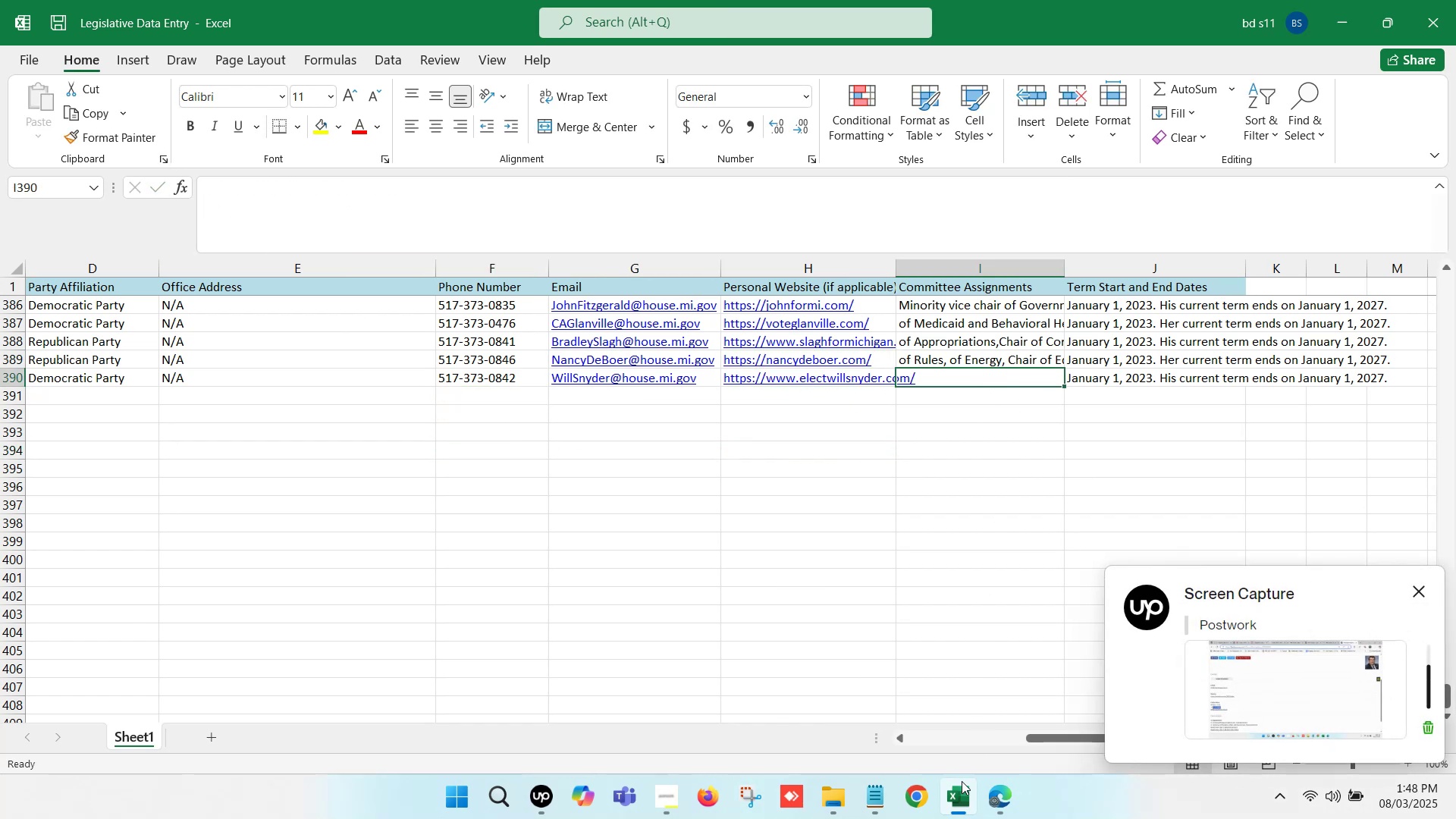 
left_click([959, 807])
 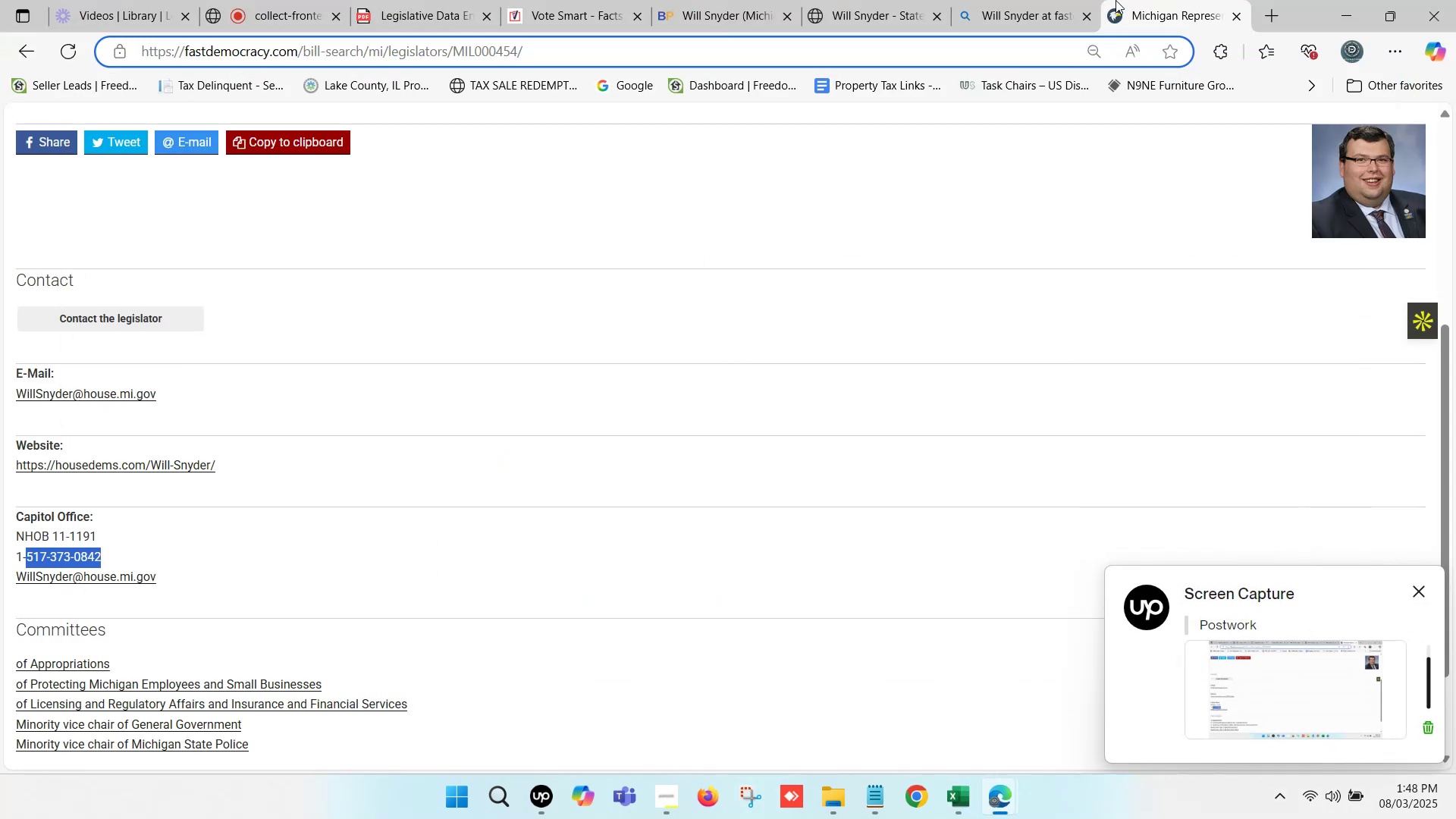 
scroll: coordinate [132, 554], scroll_direction: down, amount: 2.0
 